 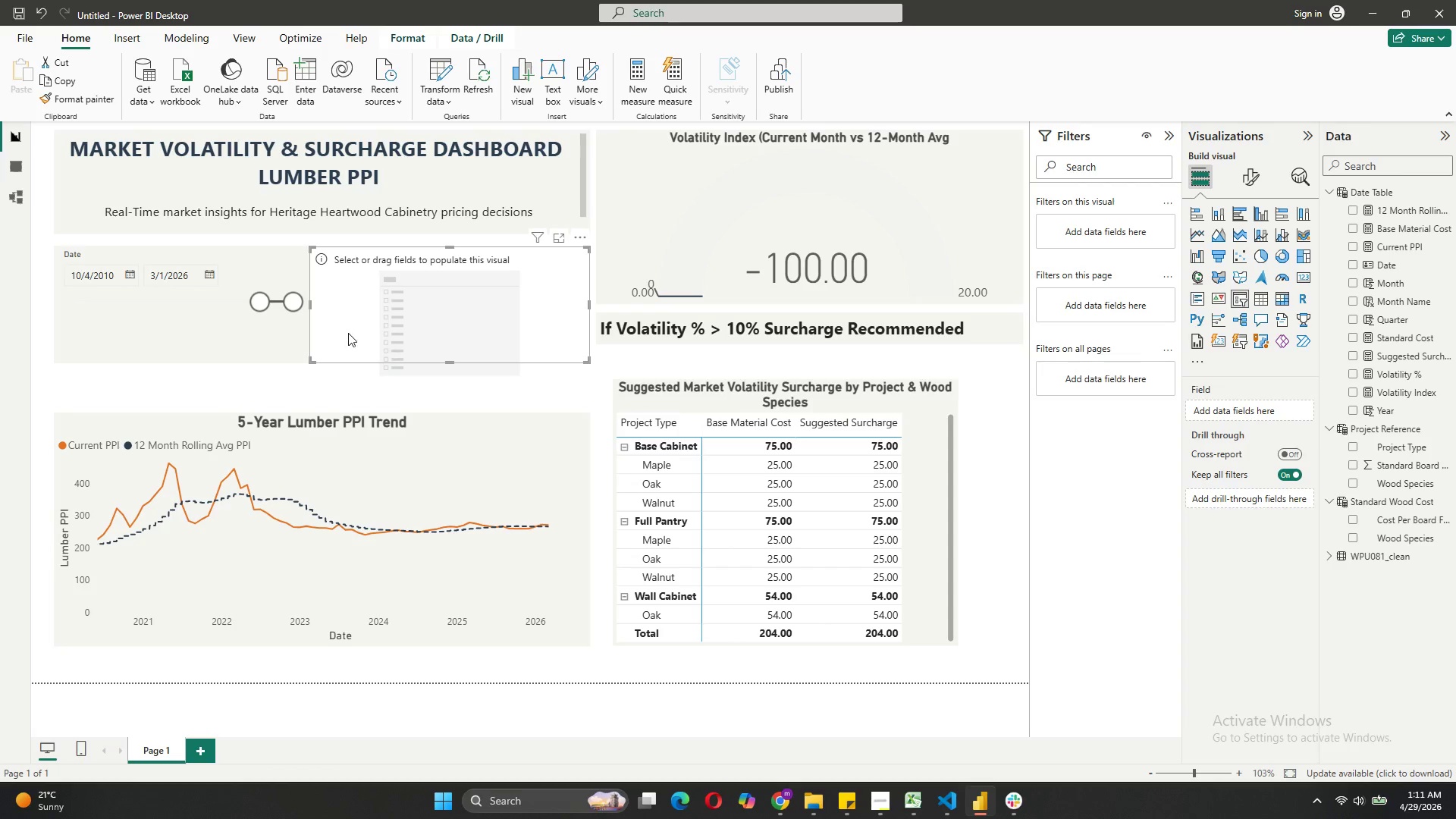 
left_click_drag(start_coordinate=[1400, 535], to_coordinate=[1395, 536])
 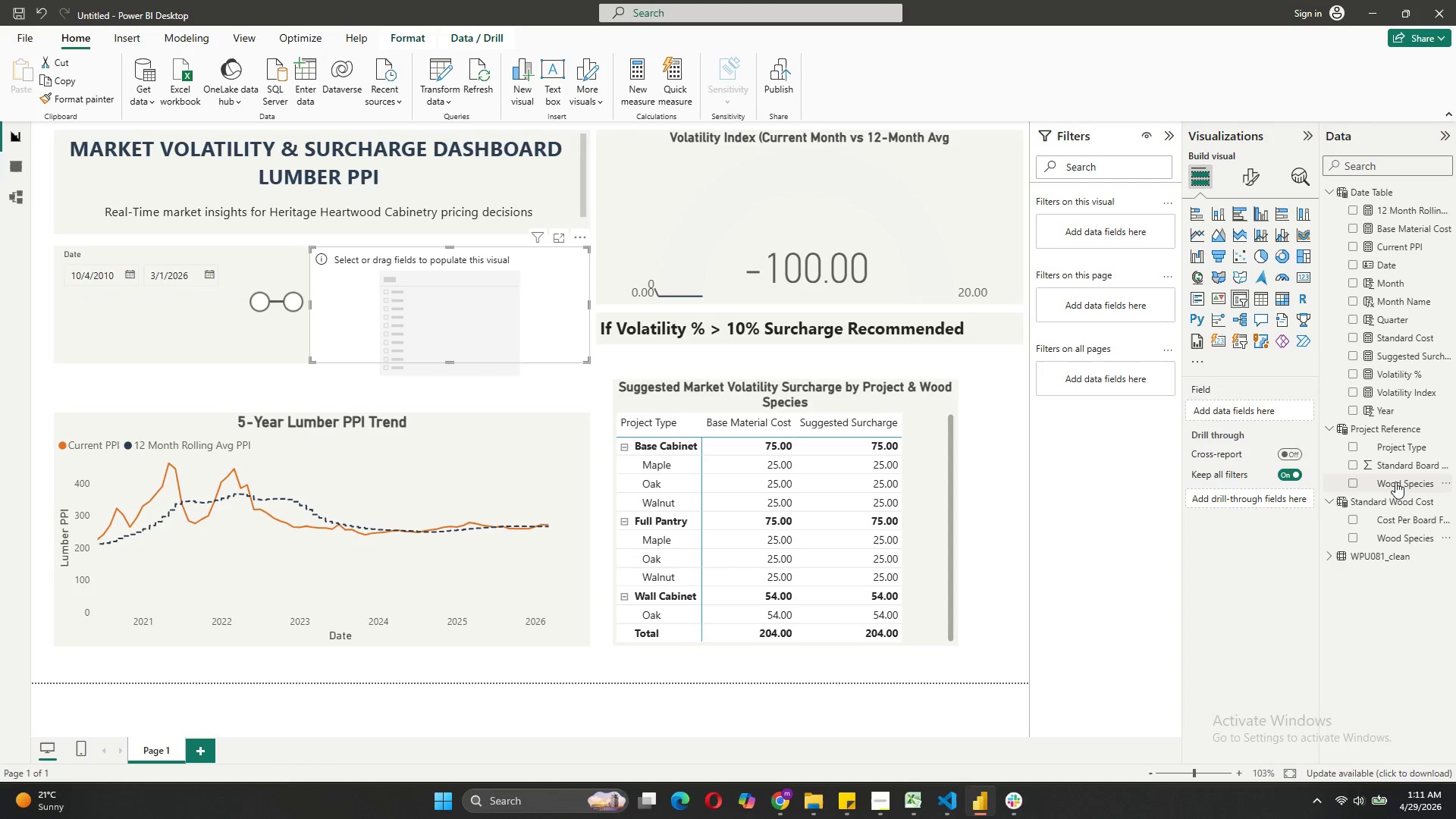 
left_click_drag(start_coordinate=[1395, 482], to_coordinate=[1228, 407])
 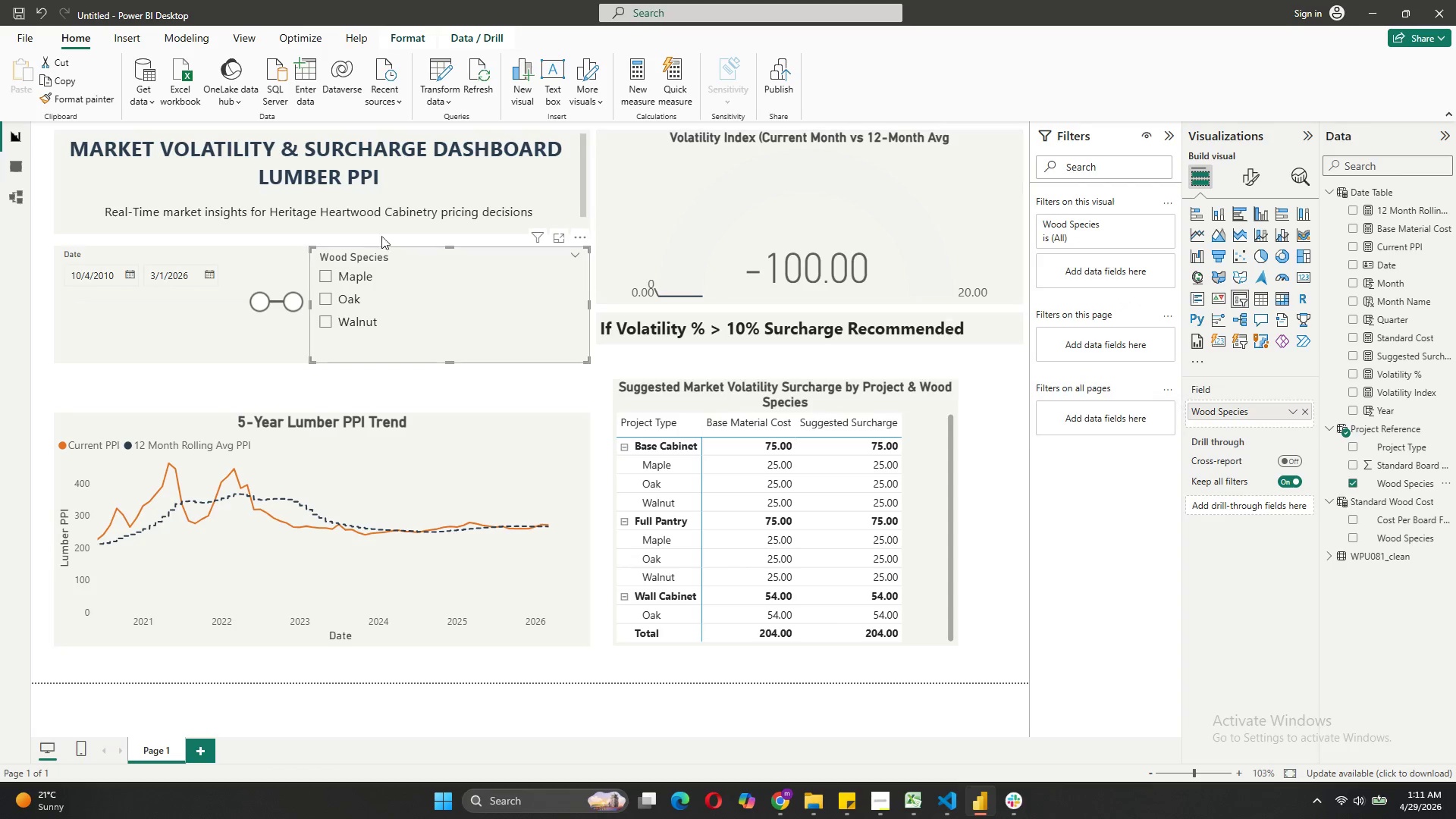 
mouse_move([323, 348])
 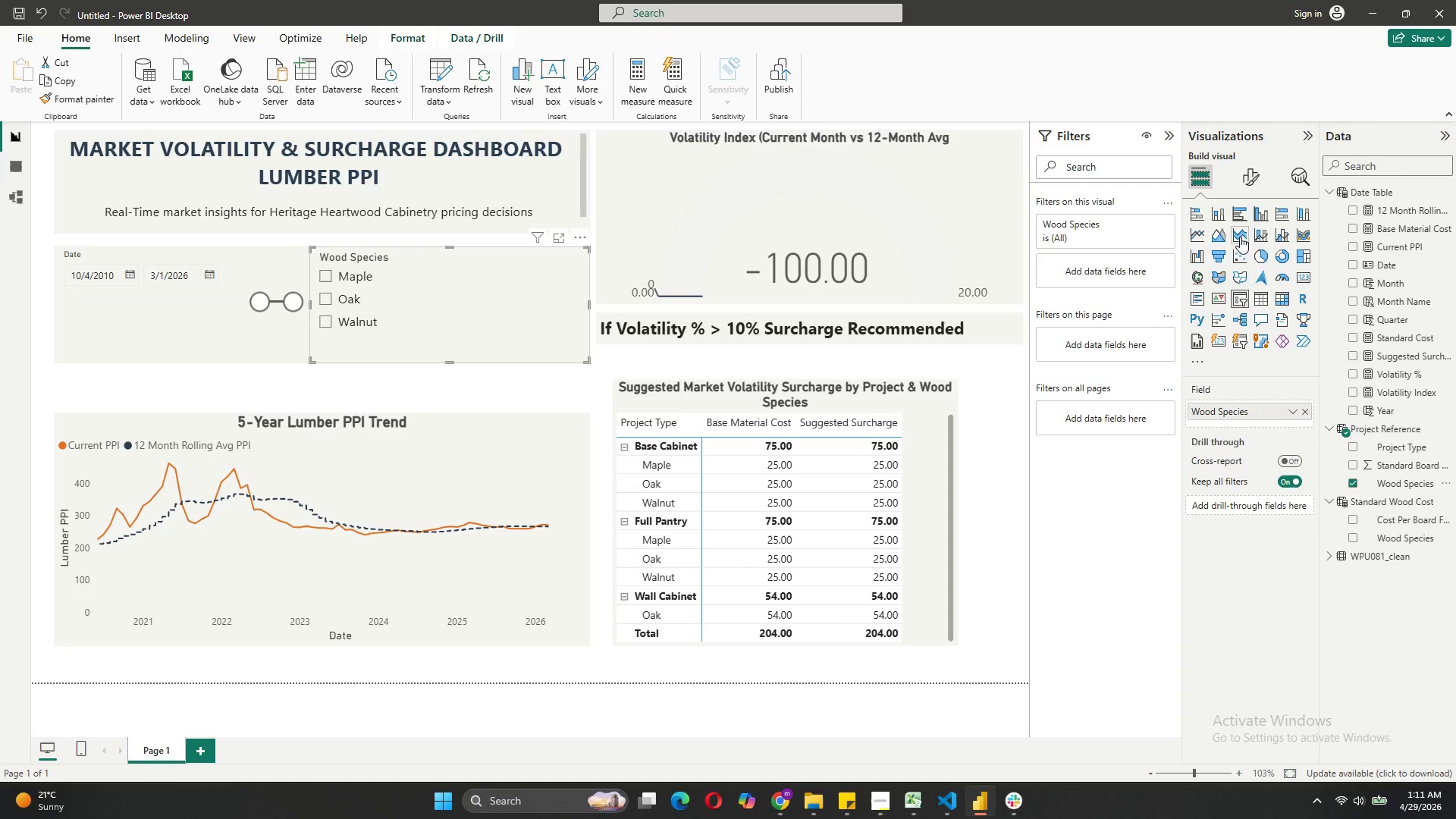 
left_click([1254, 166])
 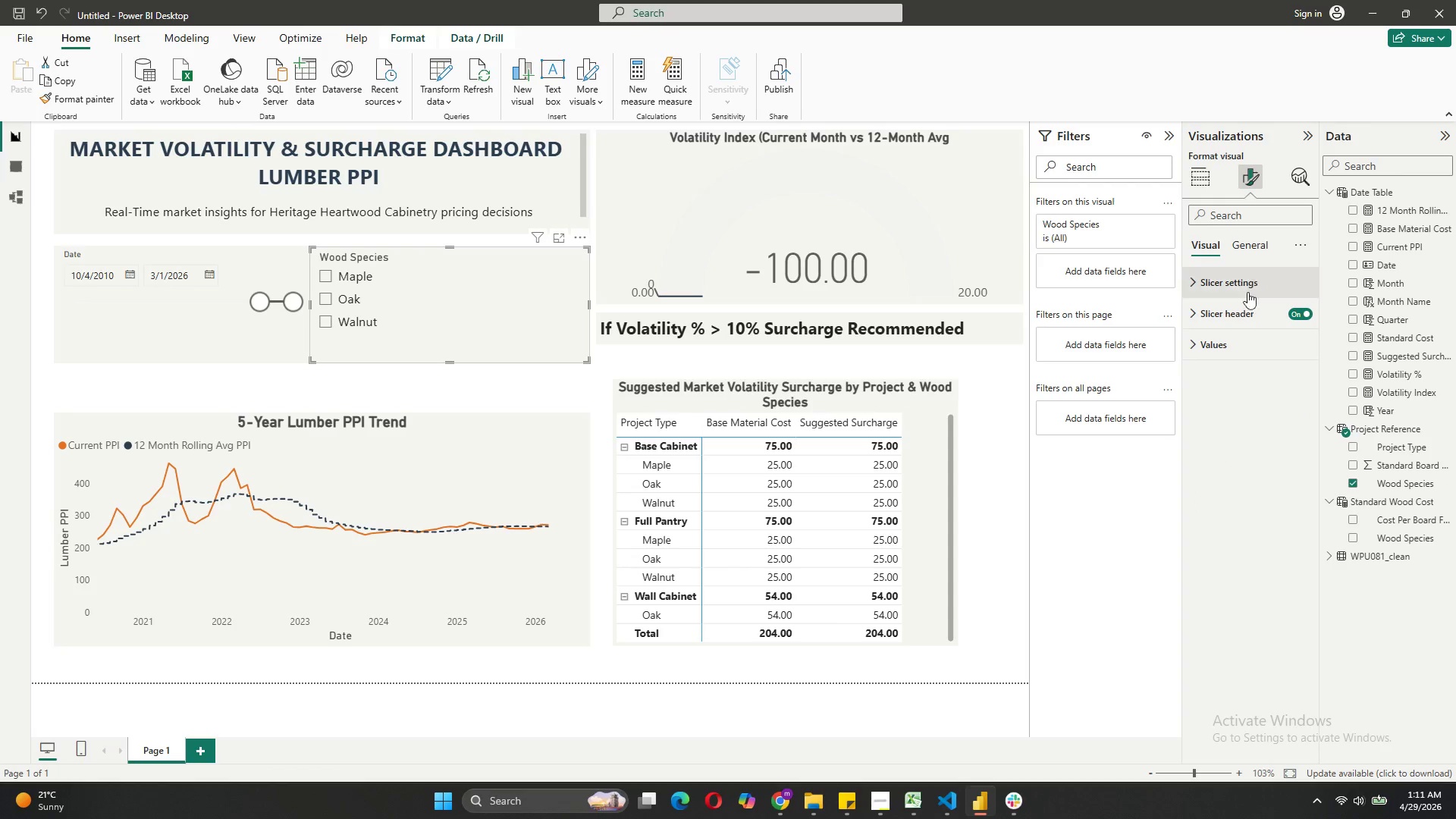 
left_click([1246, 295])
 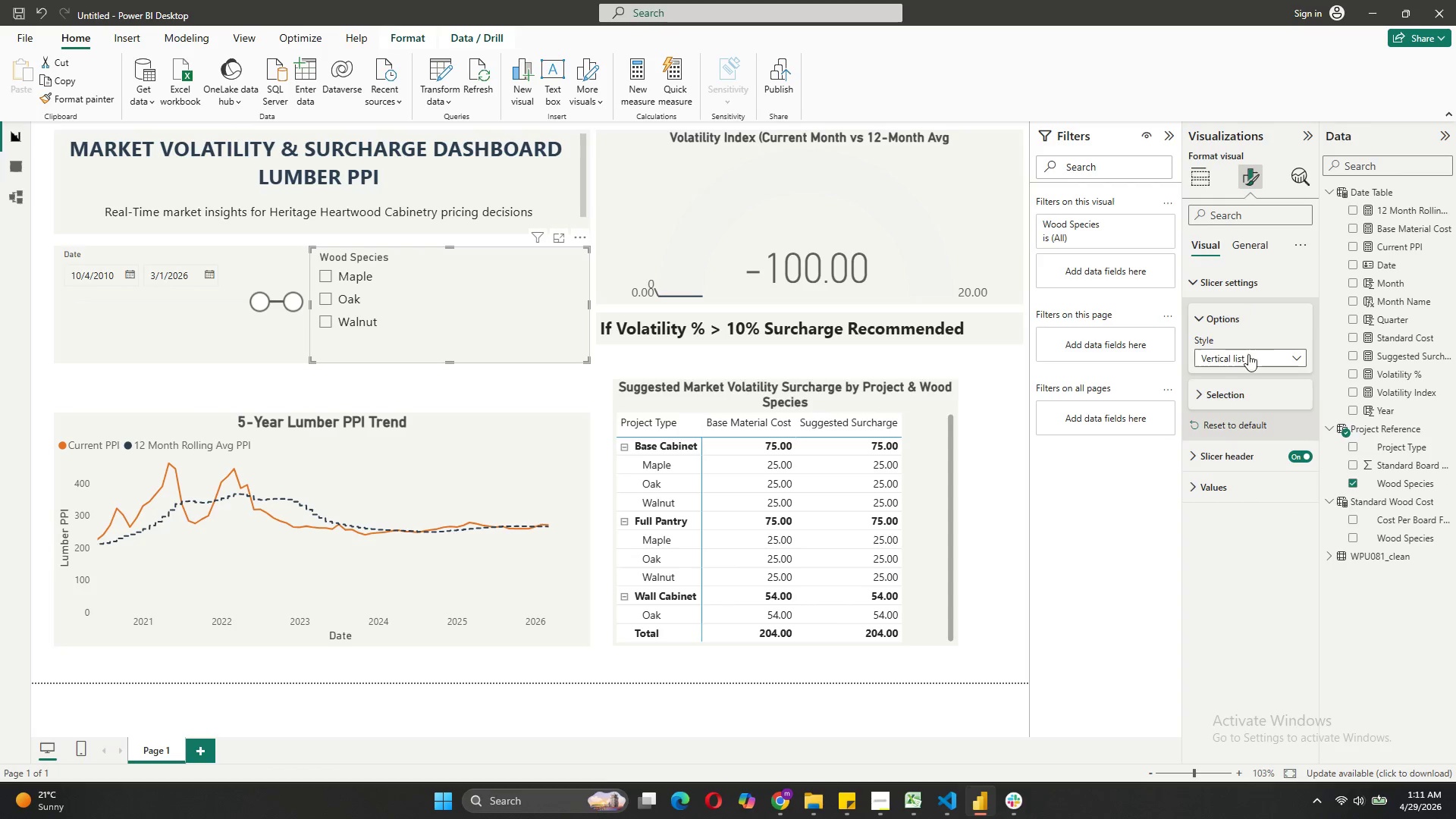 
left_click([1248, 356])
 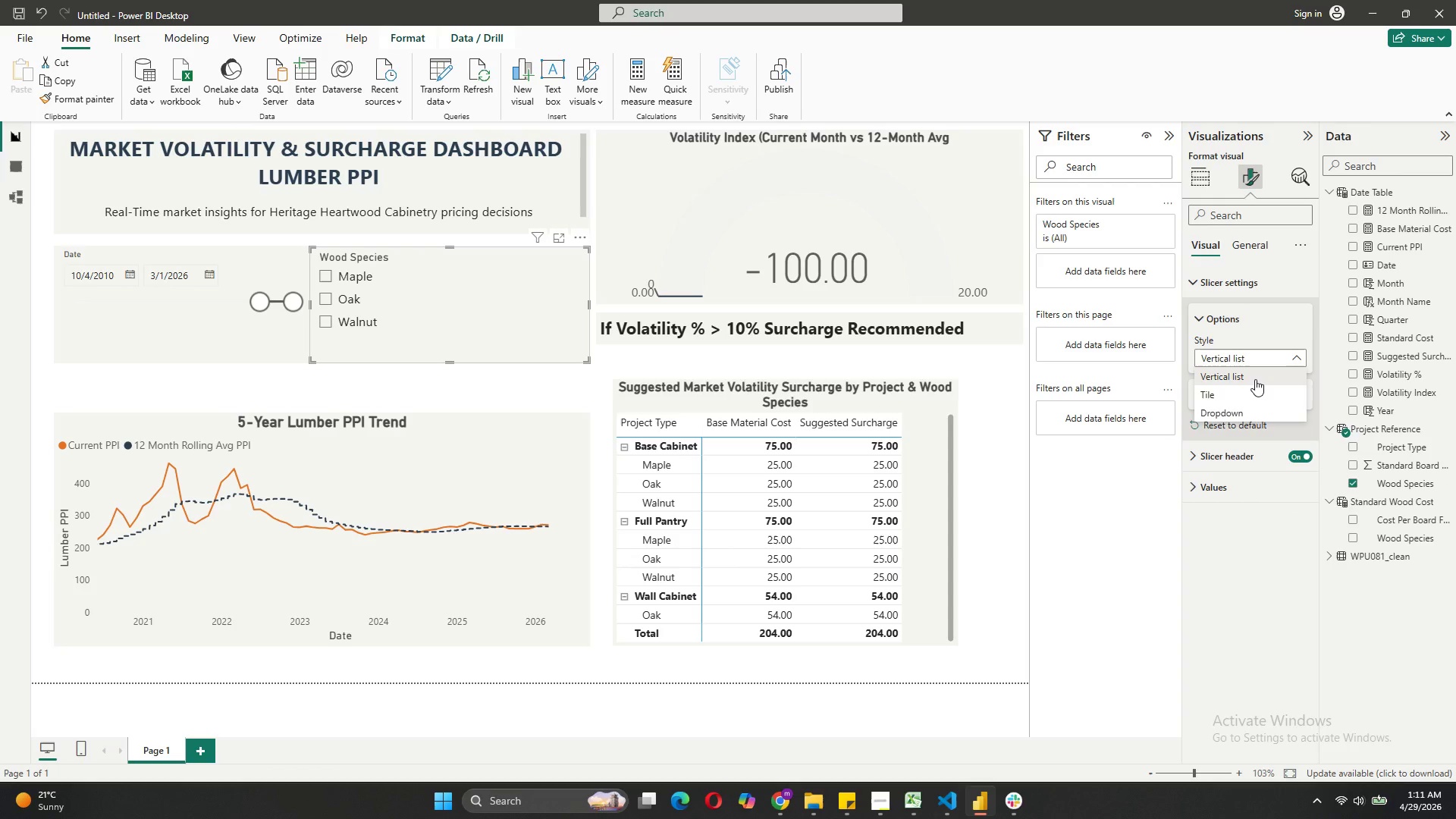 
left_click([1266, 394])
 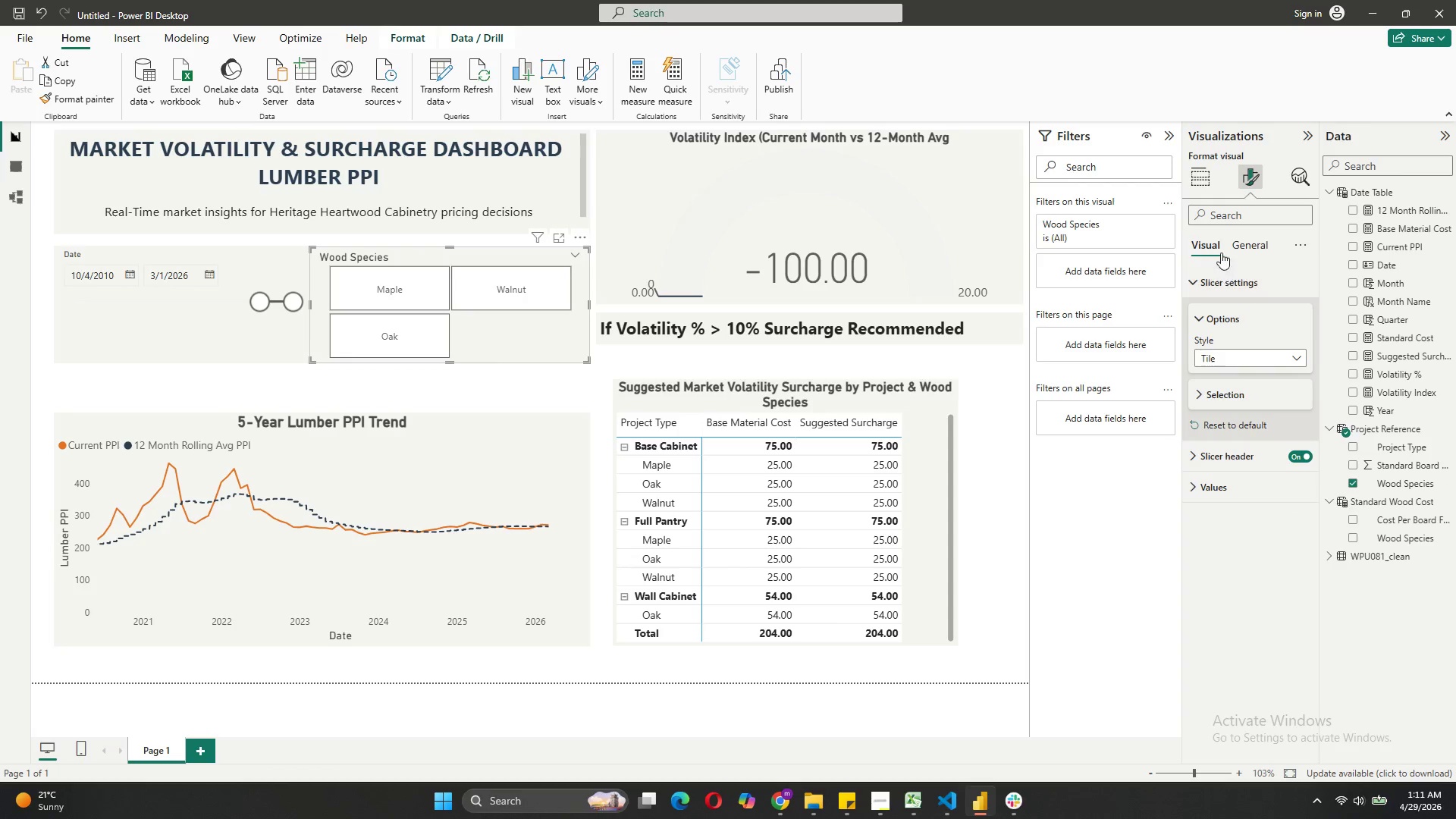 
left_click([418, 389])
 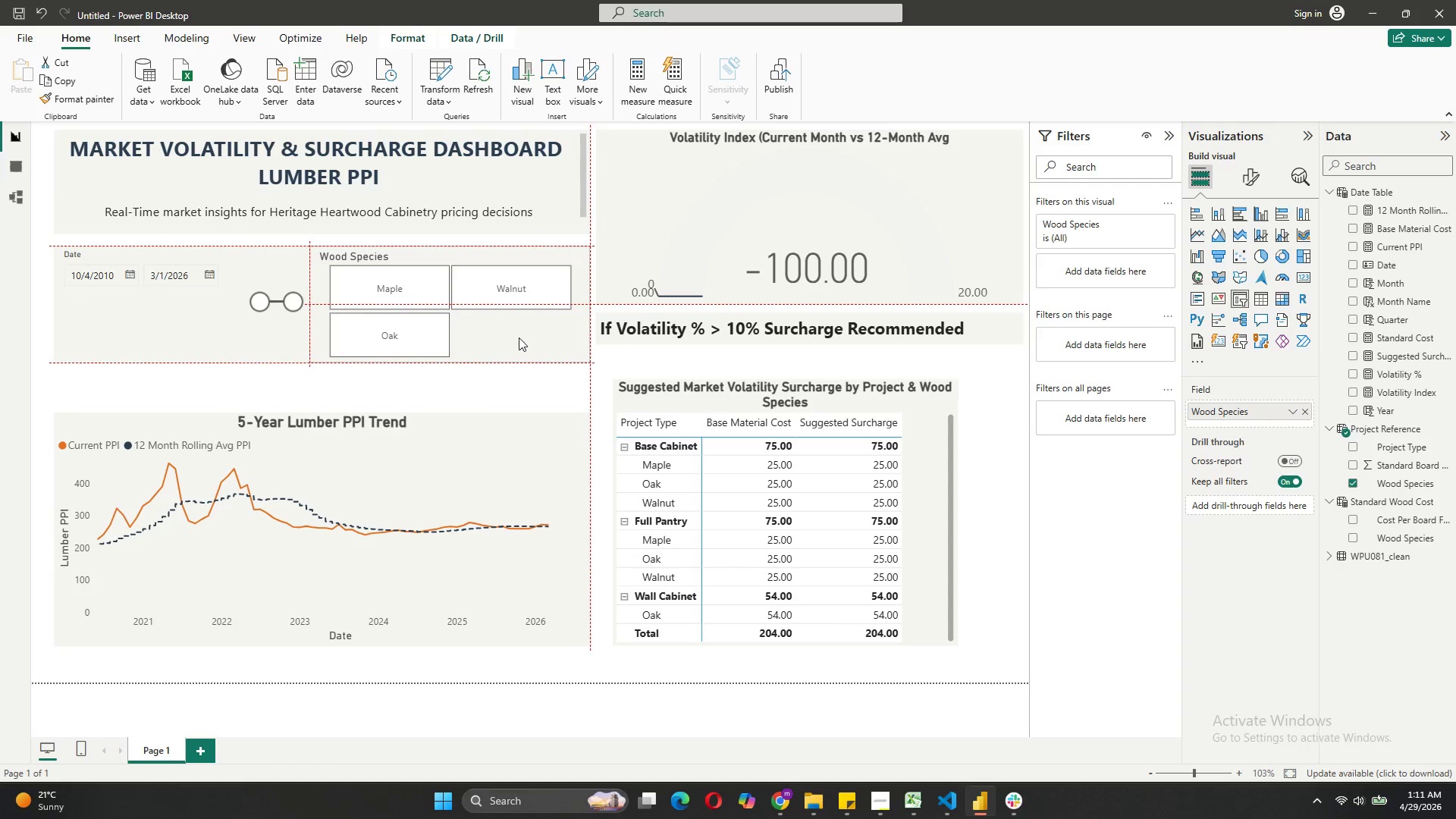 
left_click([508, 377])
 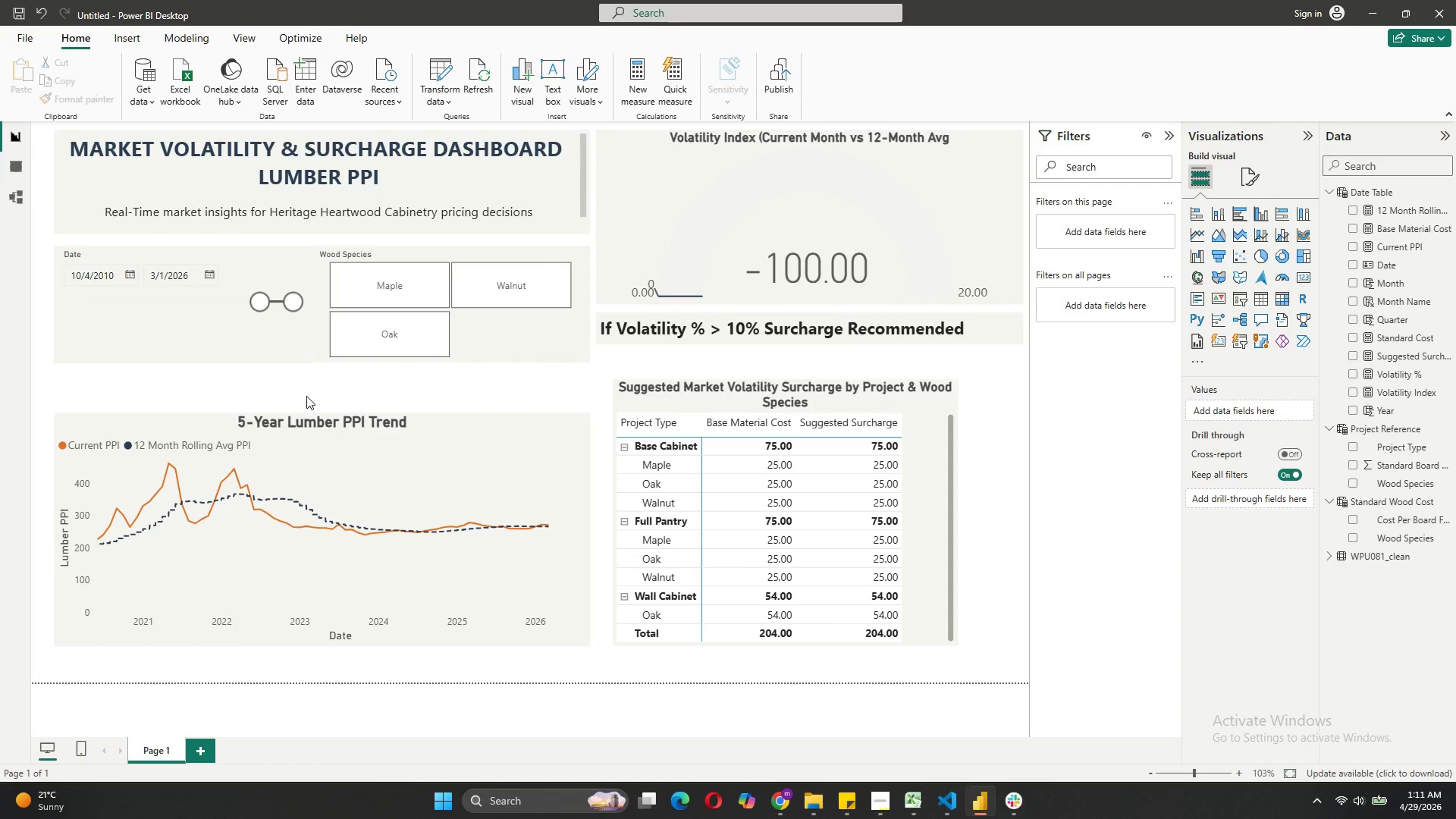 
left_click([458, 424])
 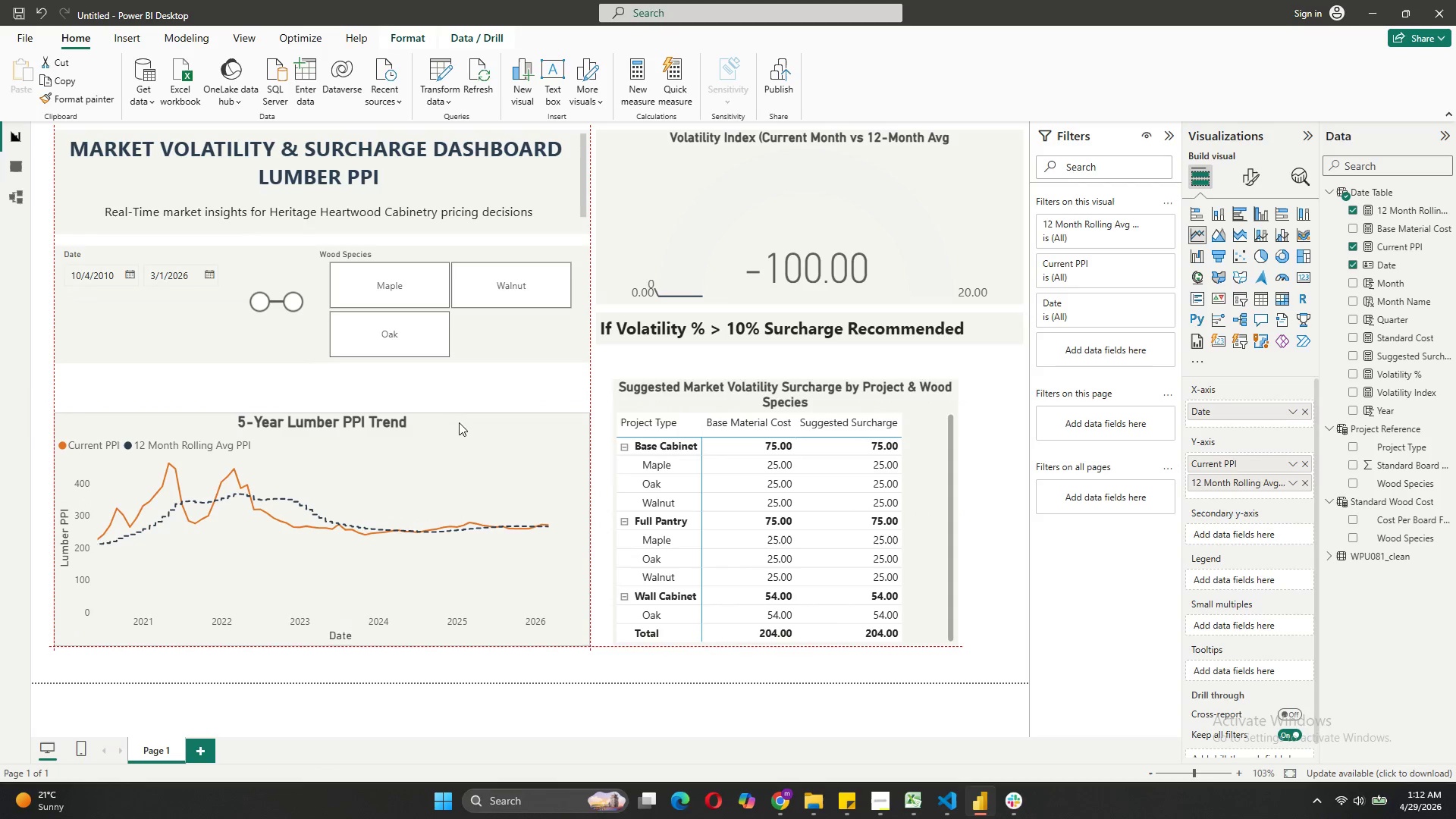 
wait(9.56)
 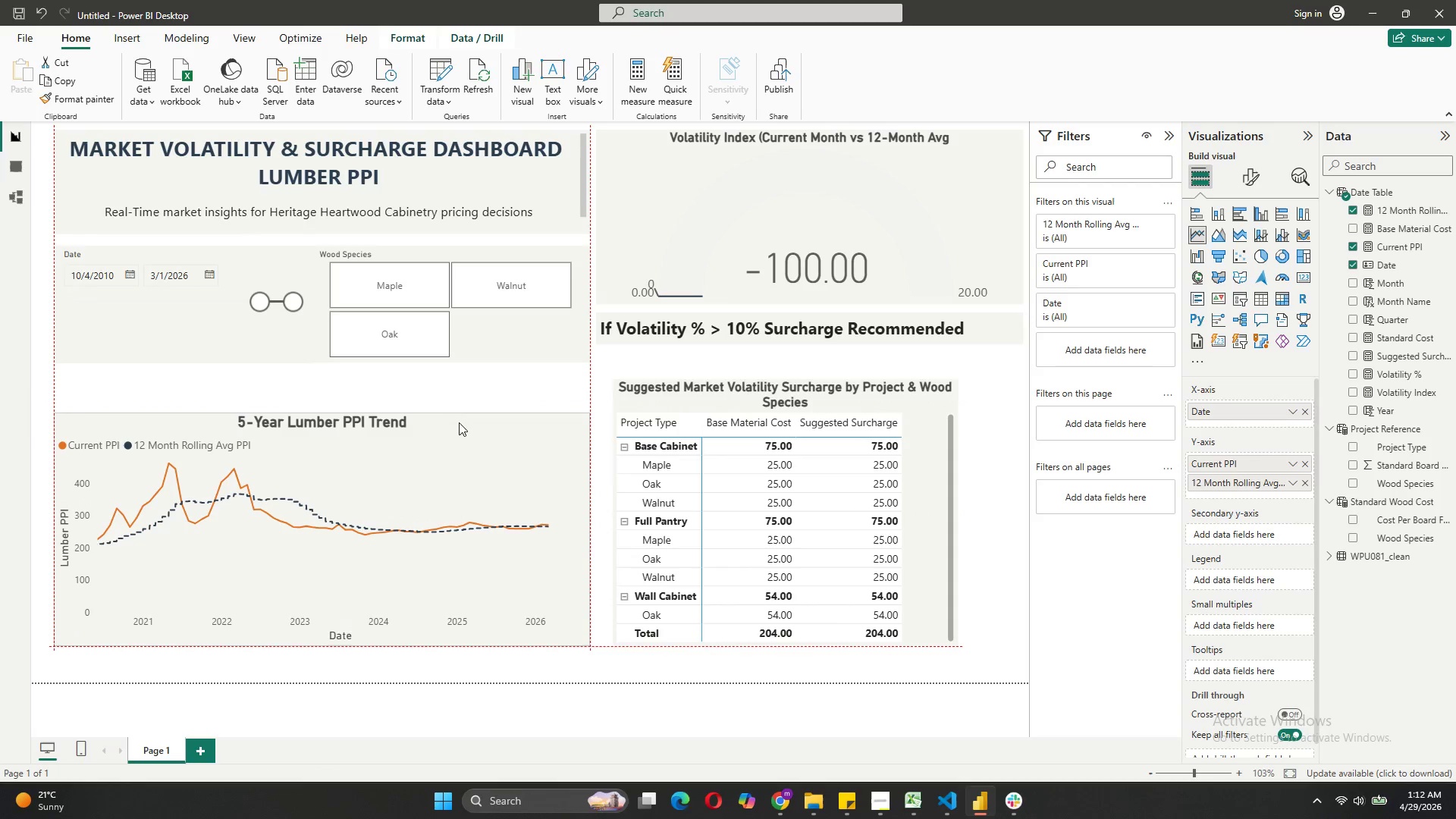 
left_click([418, 249])
 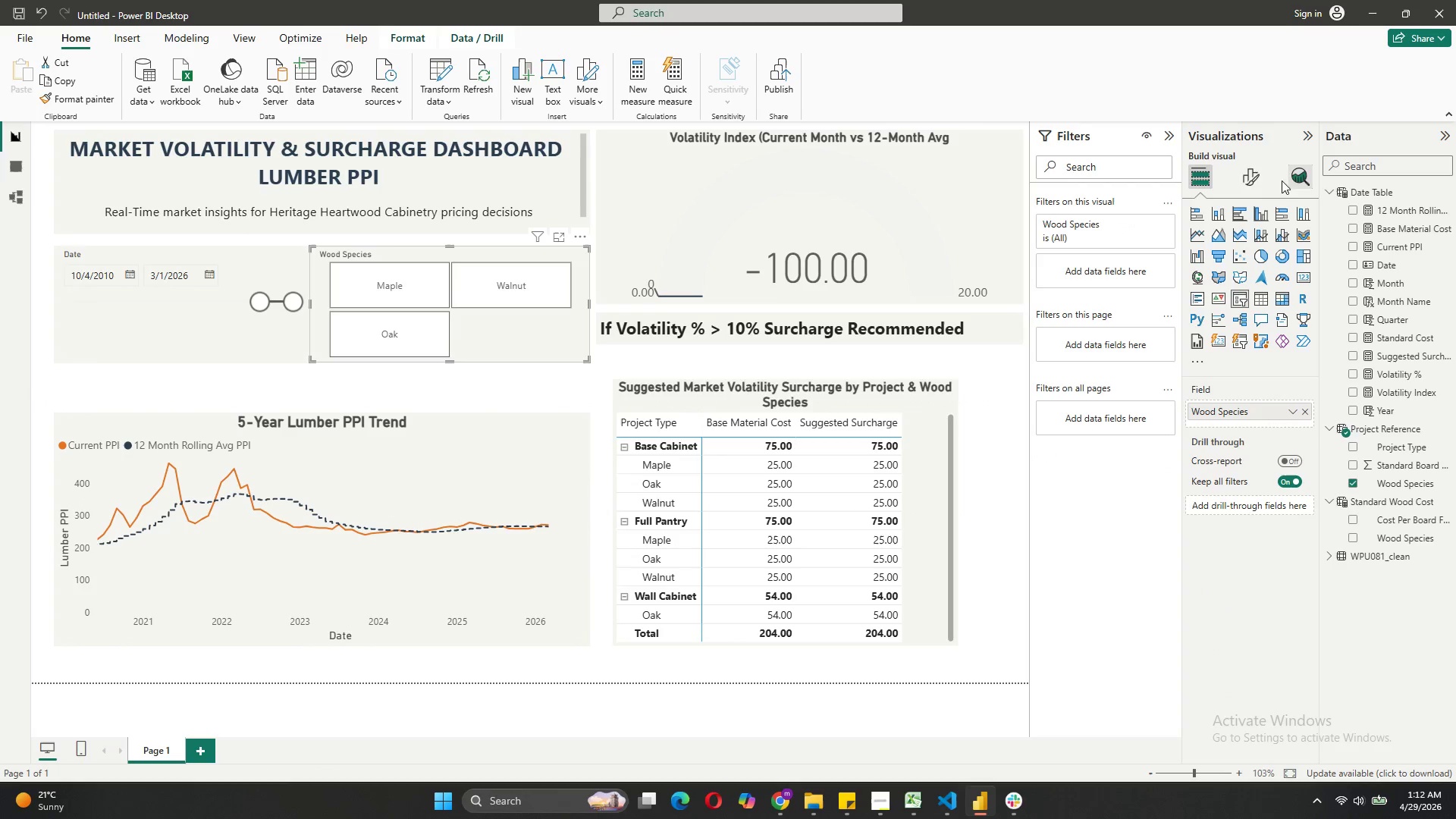 
left_click([1244, 177])
 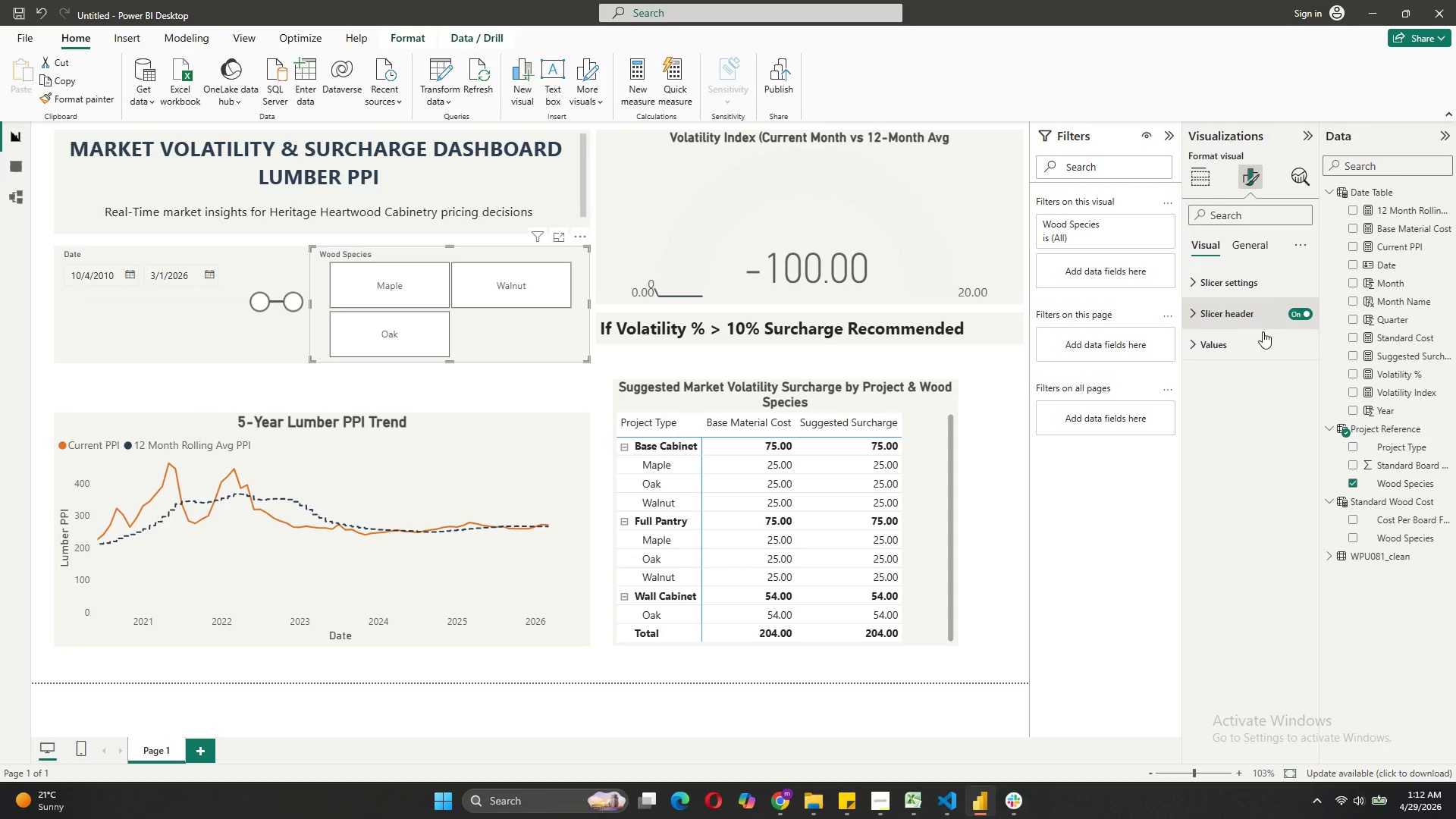 
left_click([1264, 342])
 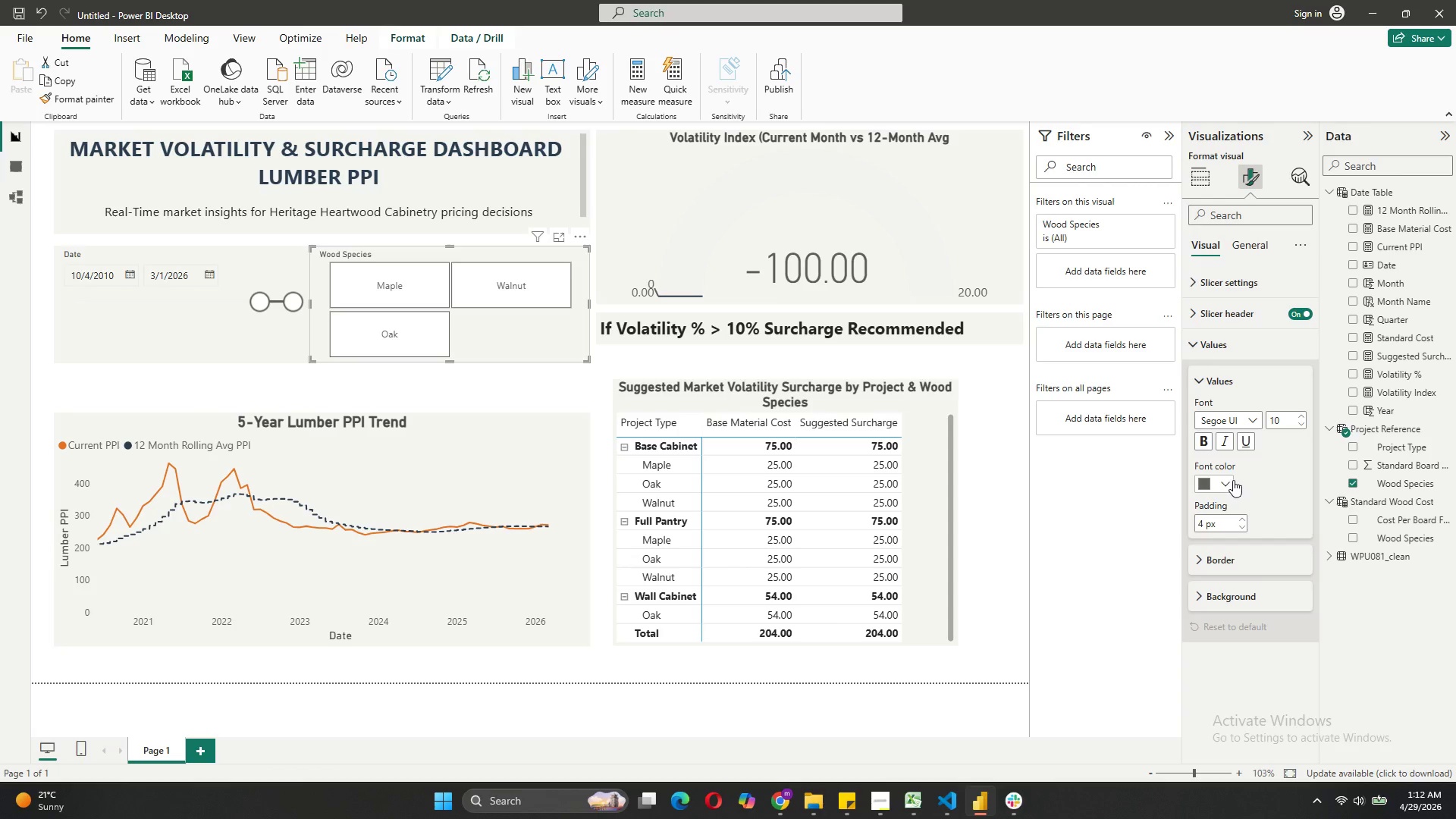 
left_click([1241, 598])
 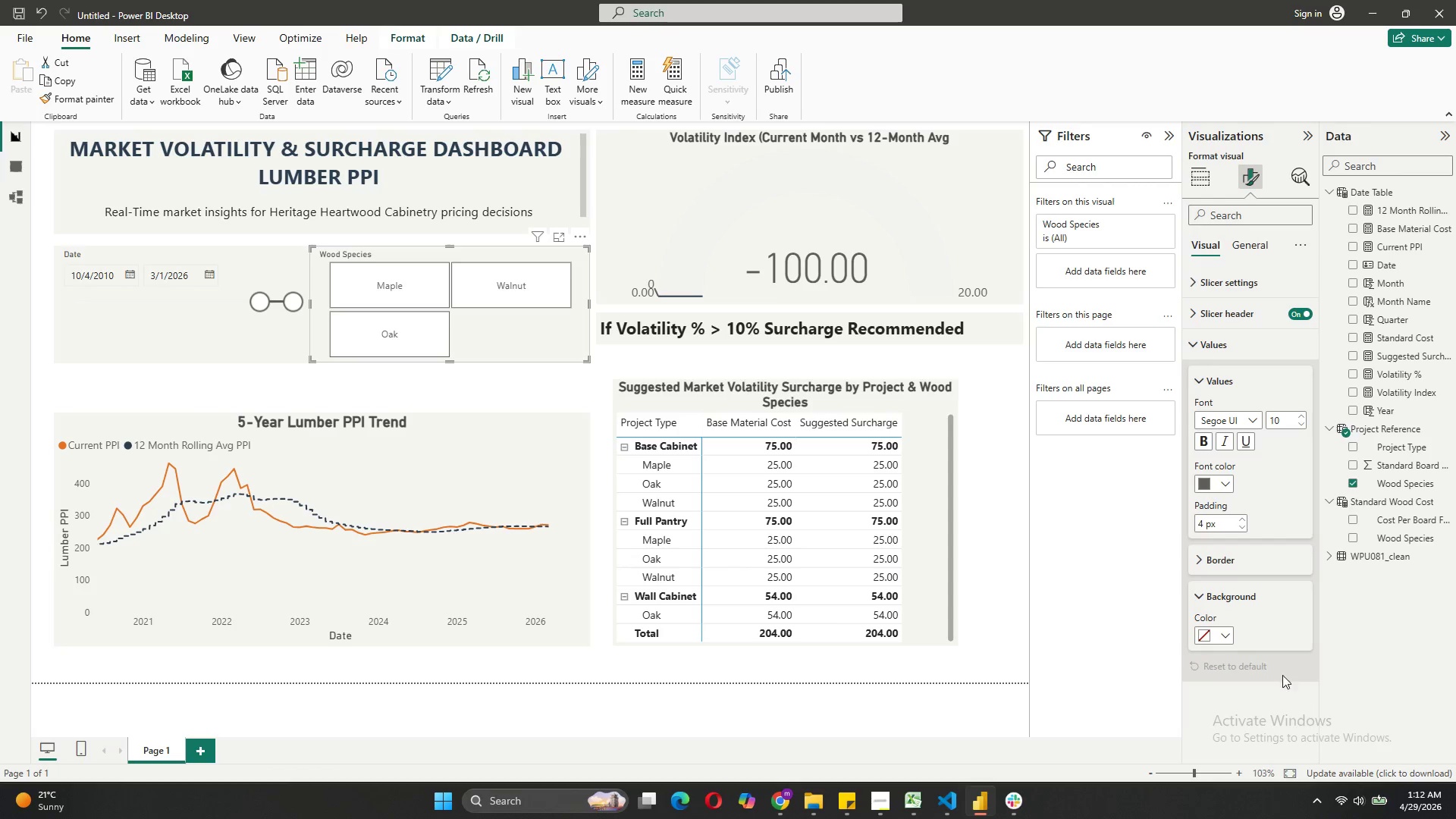 
left_click([1224, 635])
 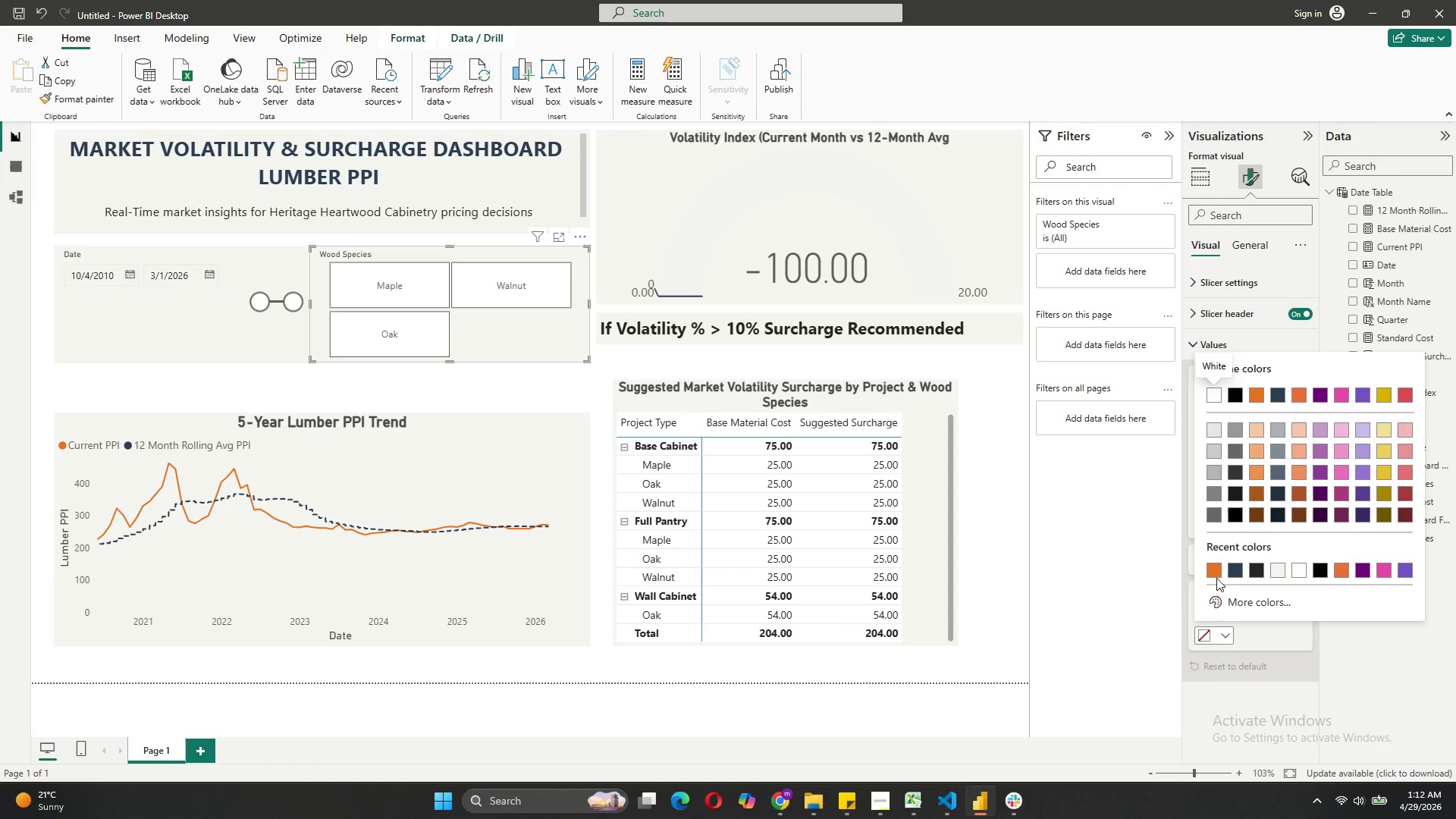 
left_click([1215, 568])
 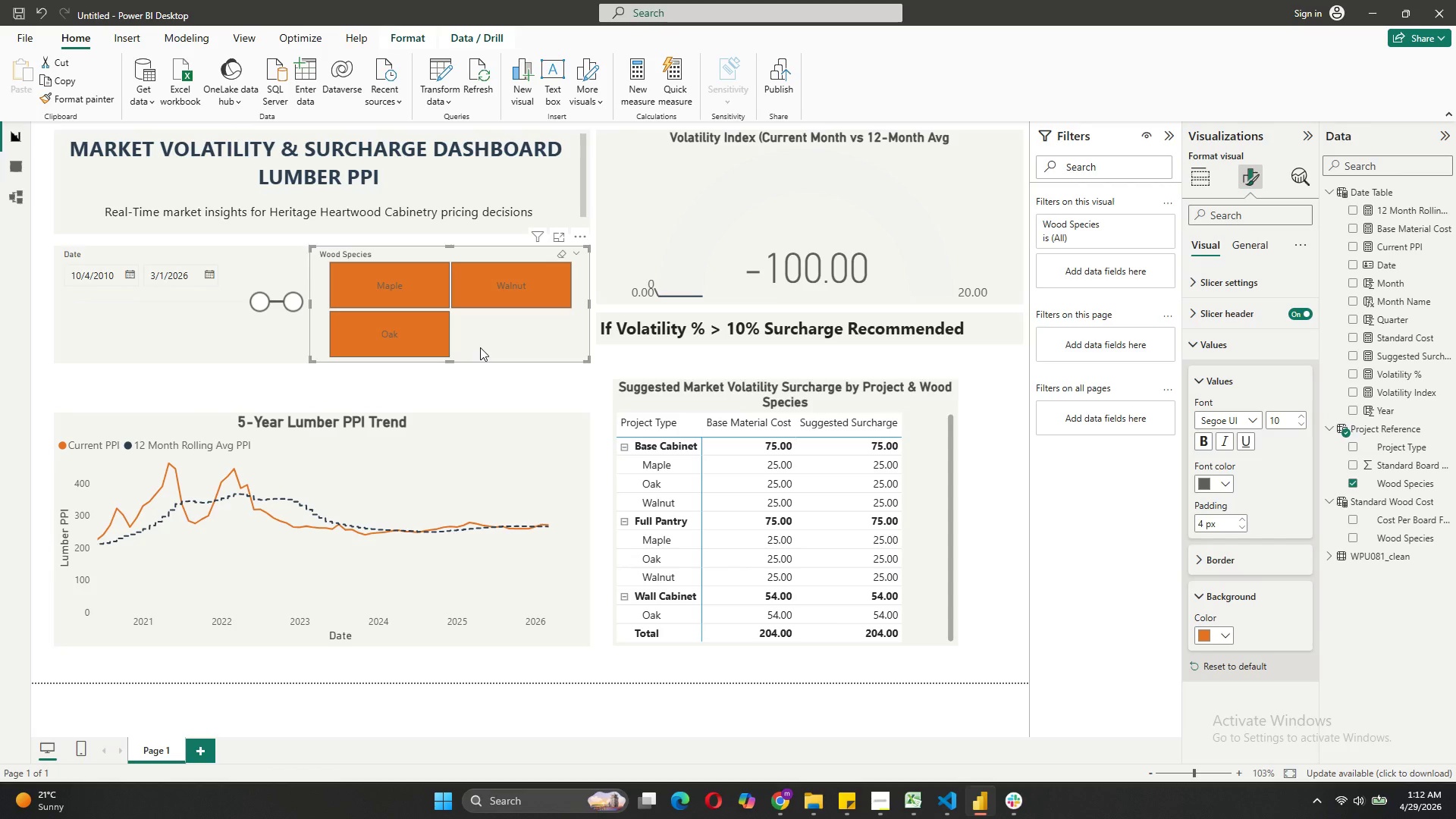 
left_click([513, 386])
 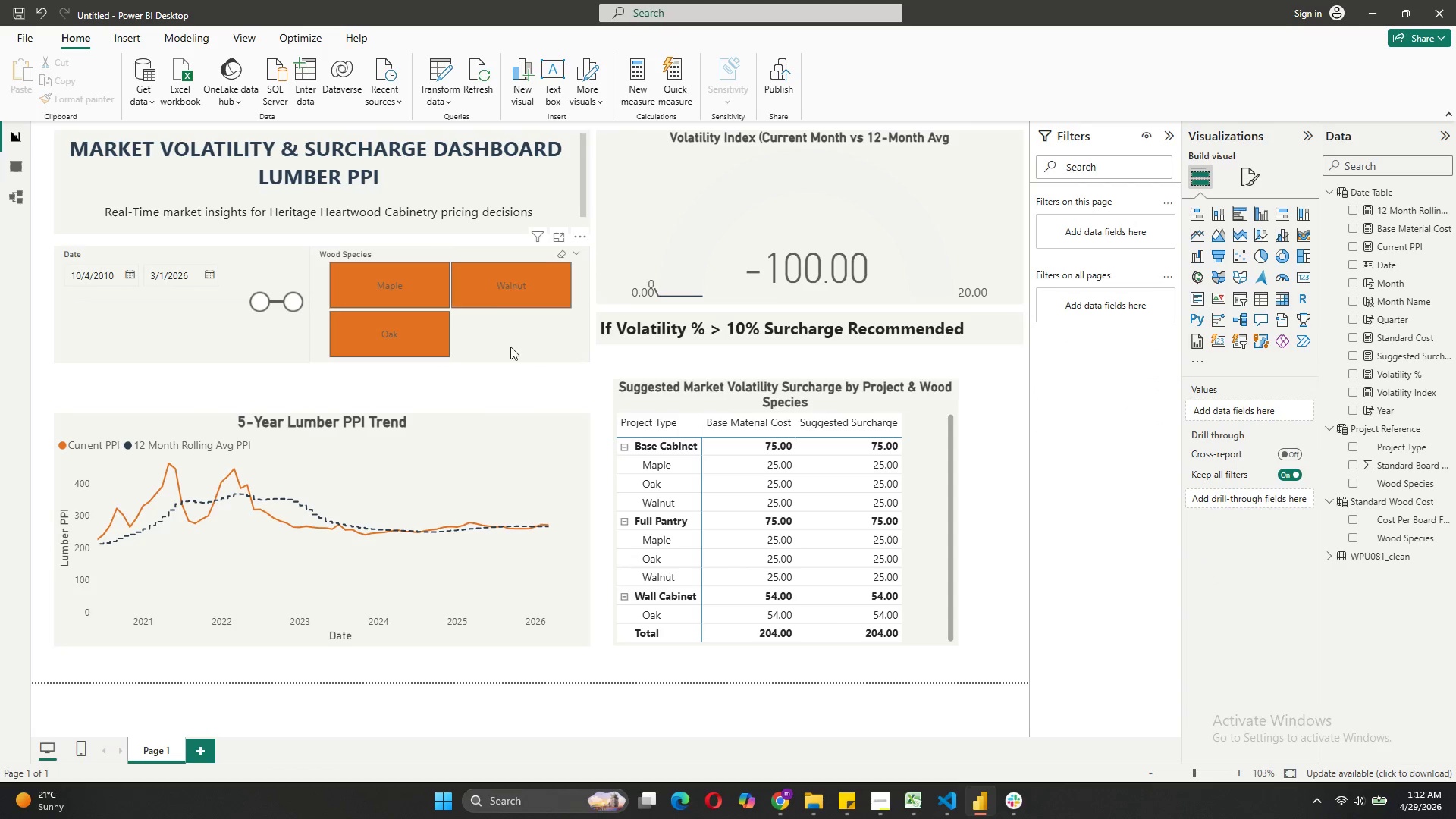 
left_click([510, 347])
 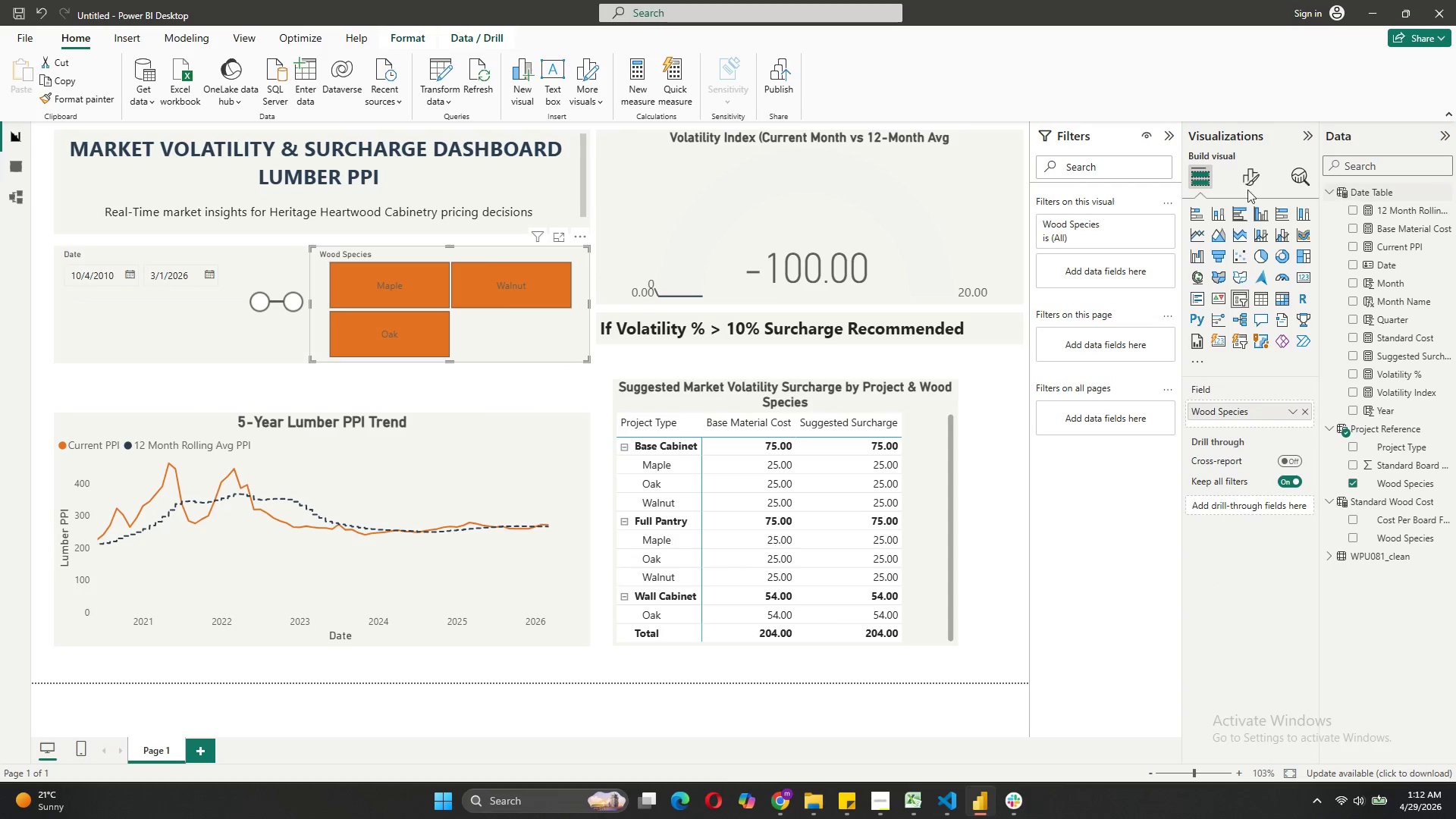 
left_click([1241, 187])
 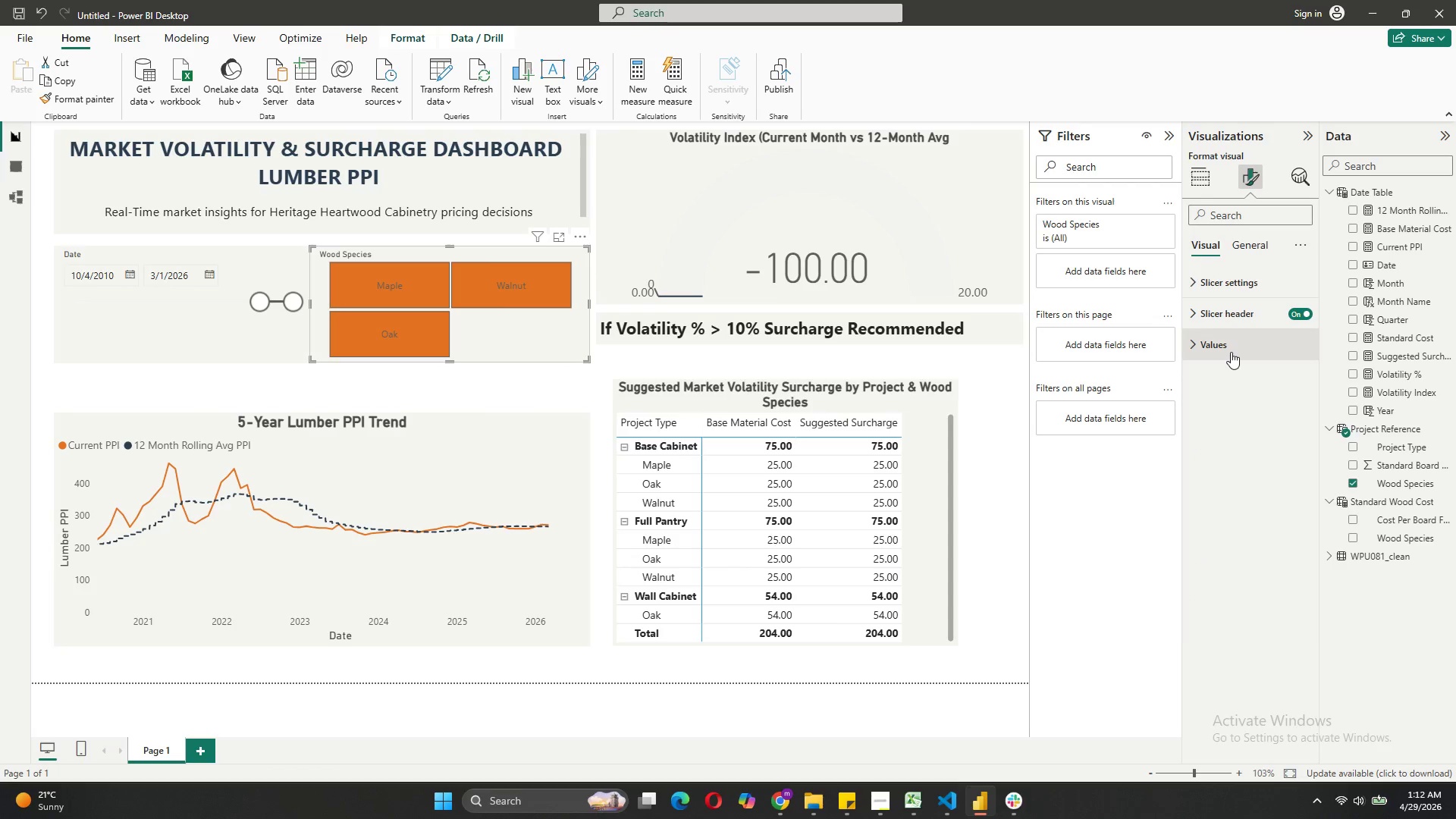 
left_click([1231, 352])
 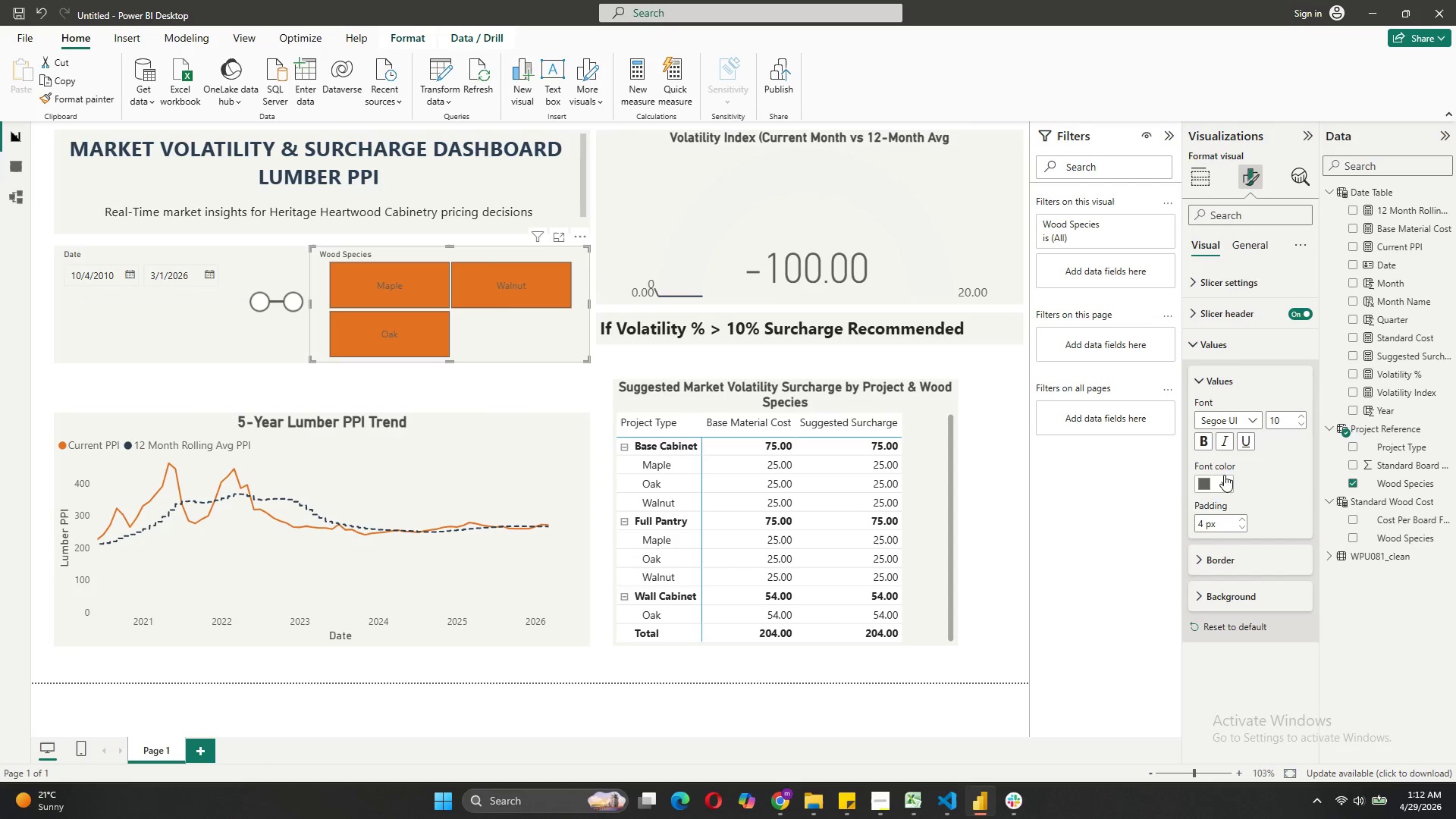 
left_click([1225, 475])
 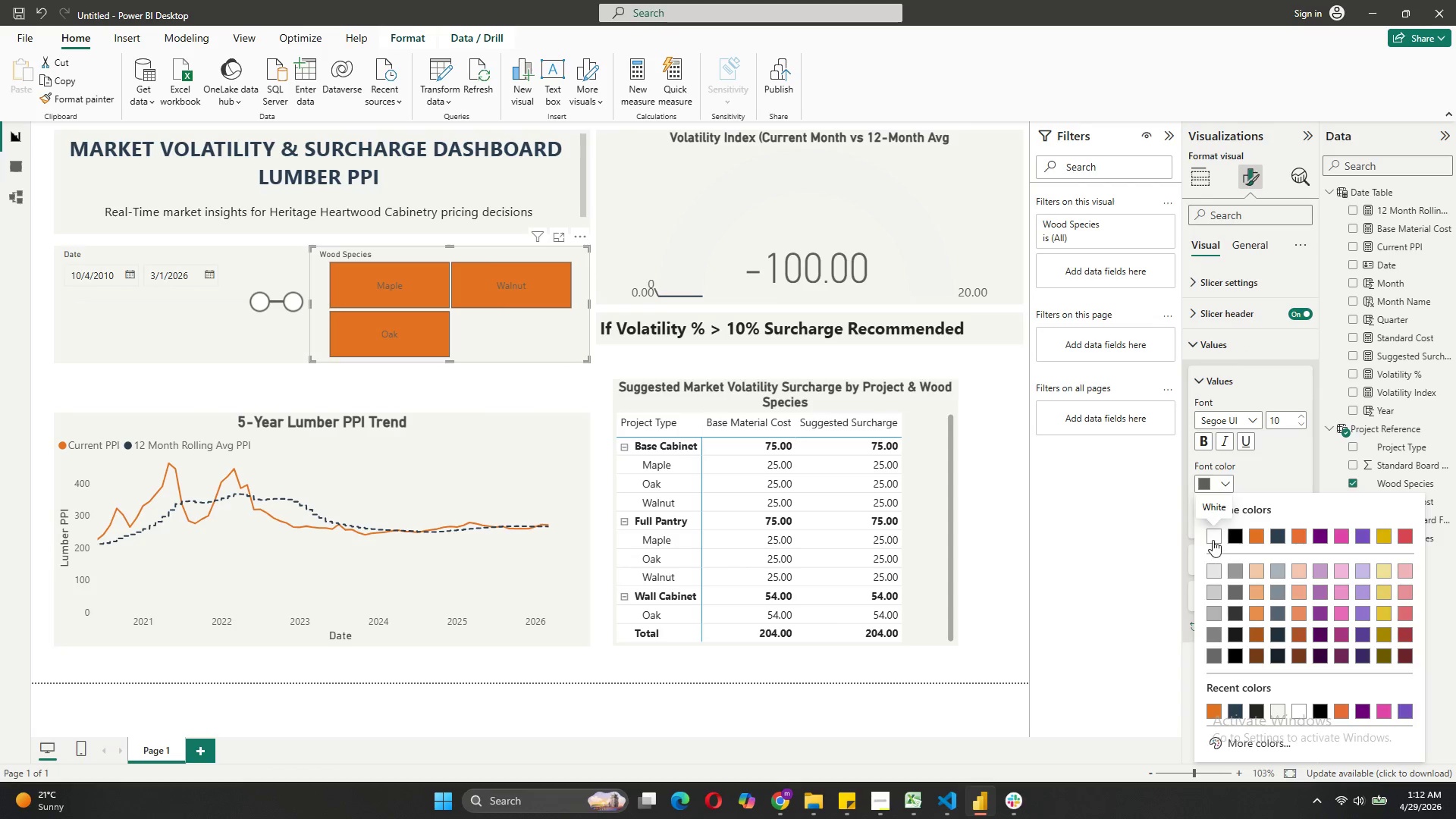 
left_click([1217, 534])
 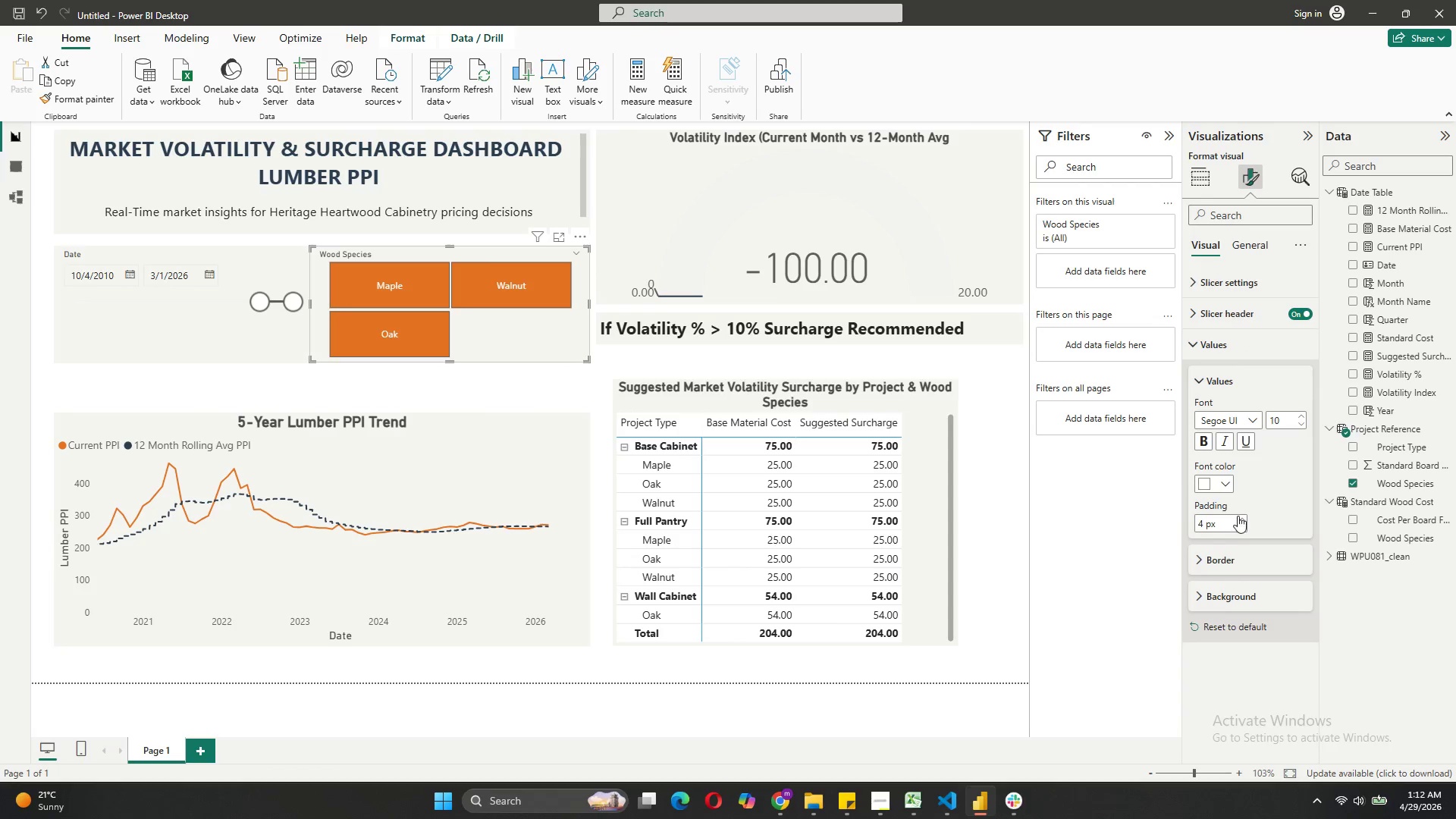 
double_click([1242, 516])
 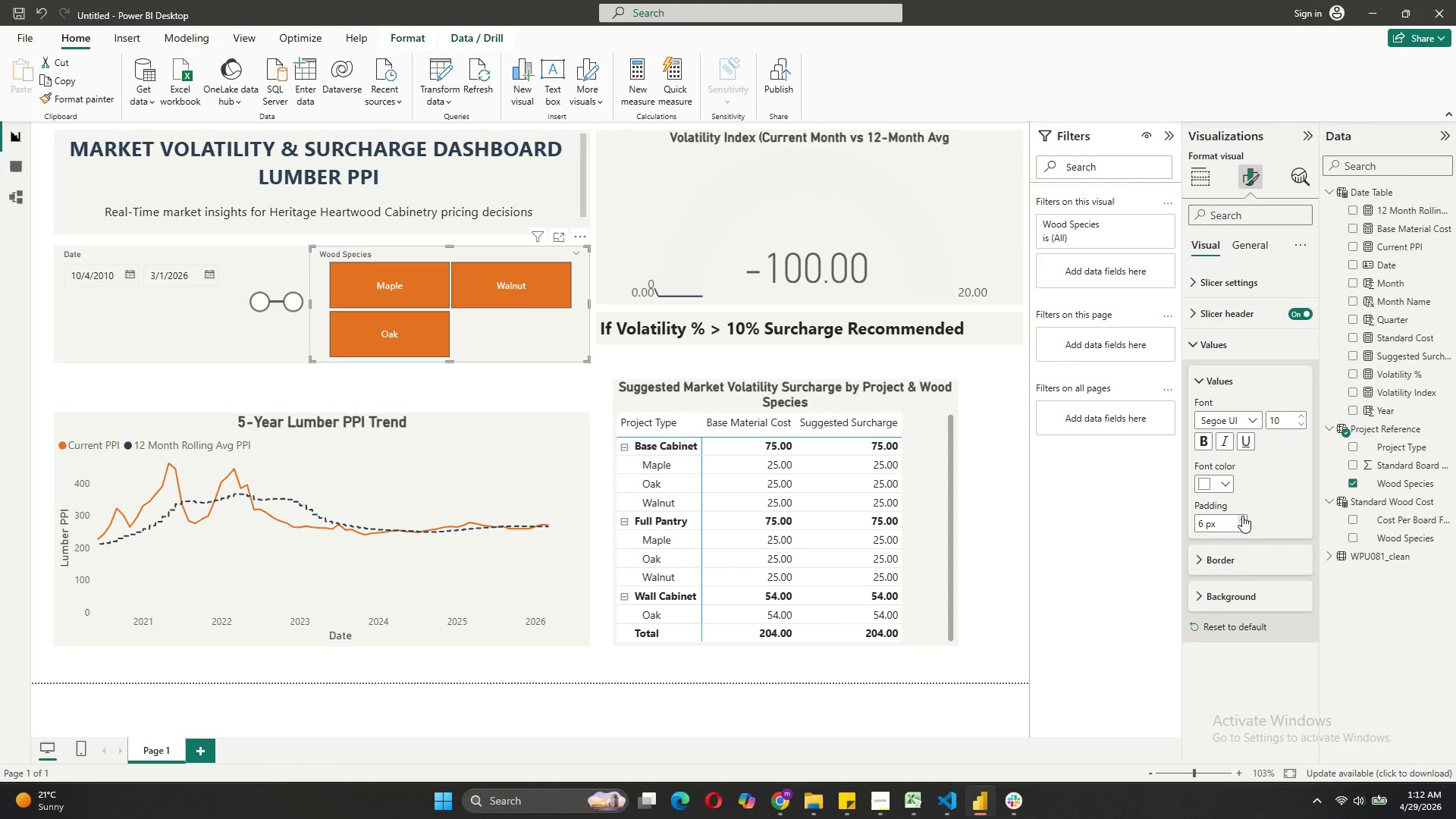 
triple_click([1242, 516])
 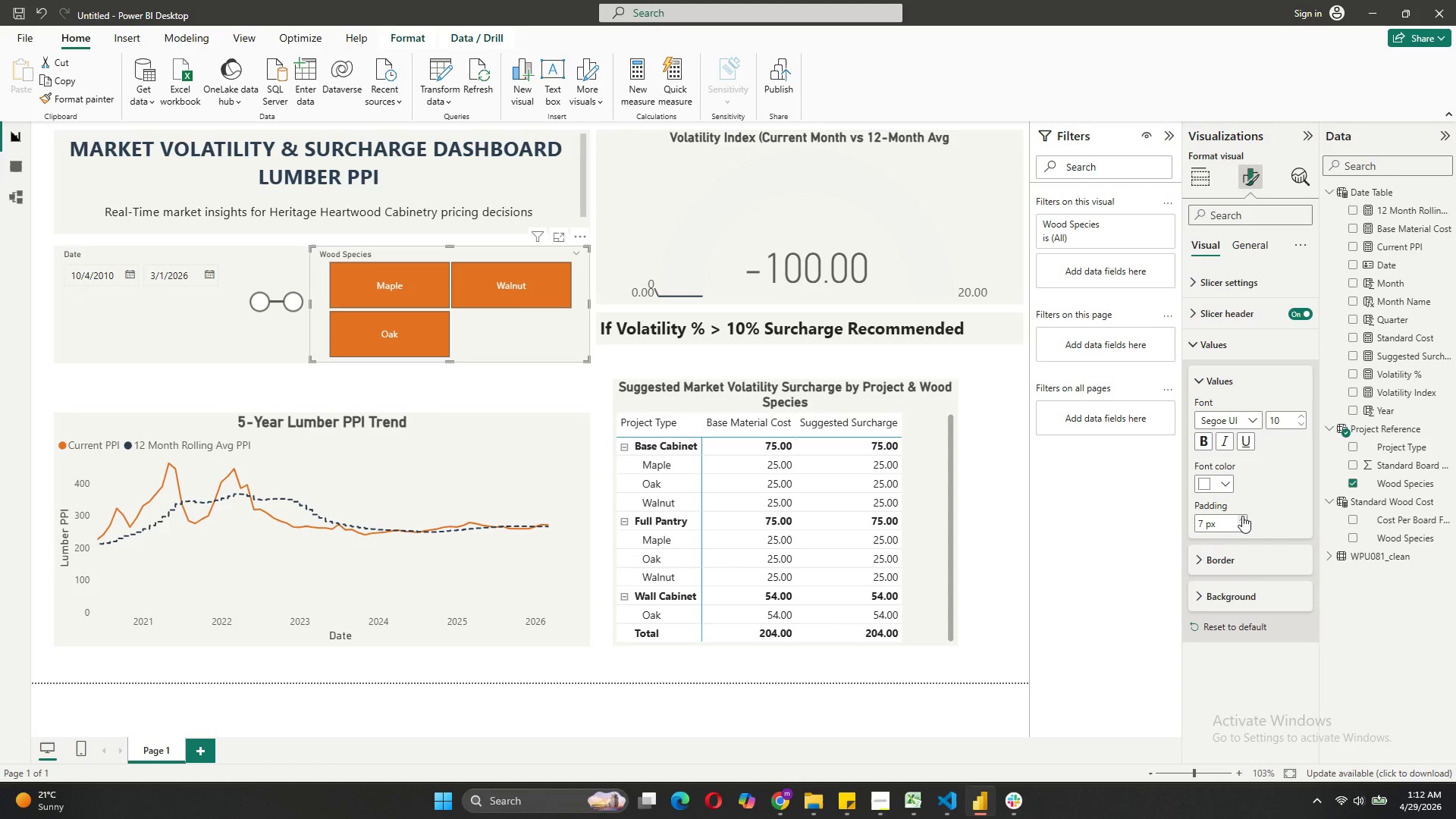 
triple_click([1242, 516])
 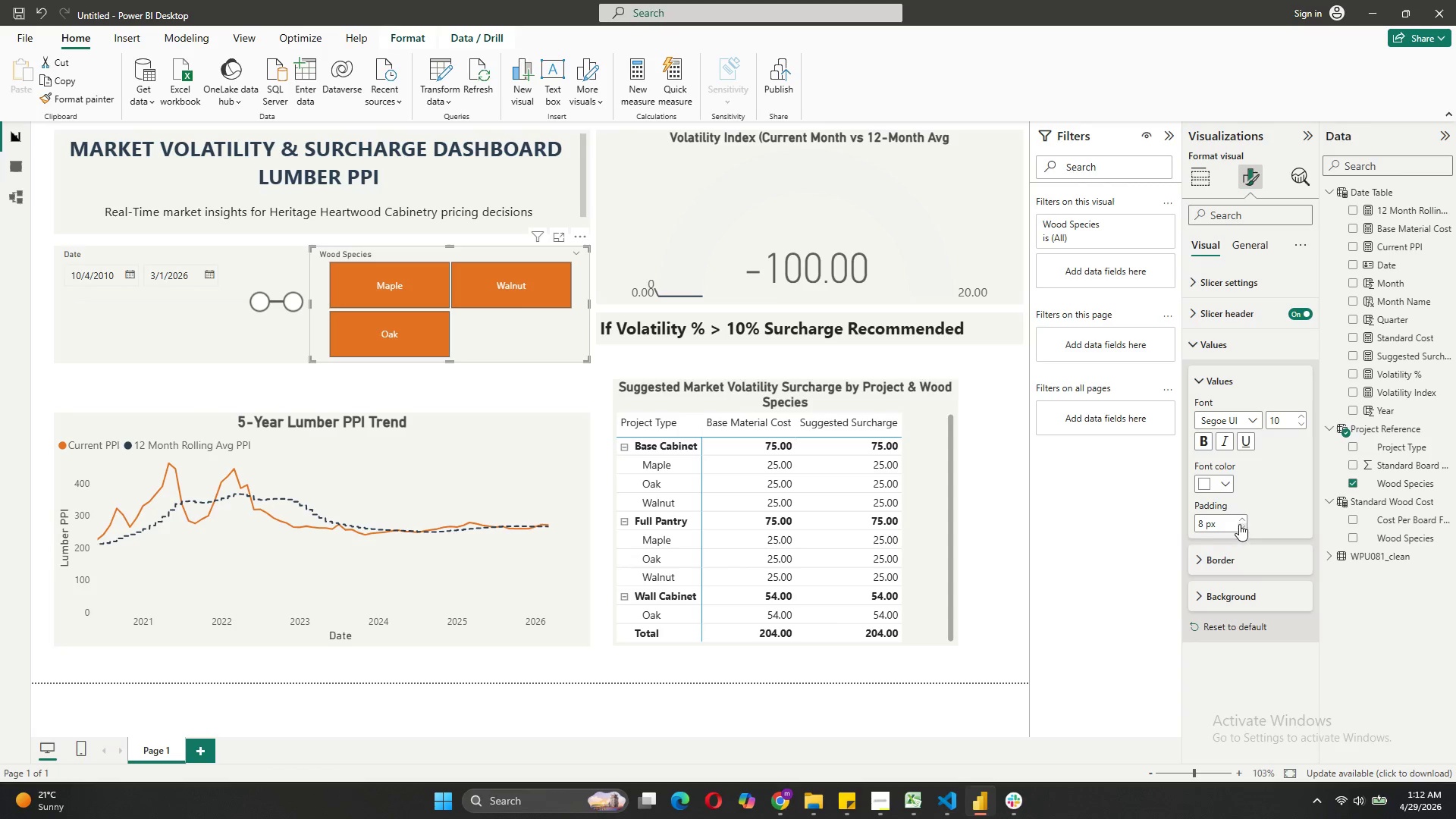 
left_click([1241, 518])
 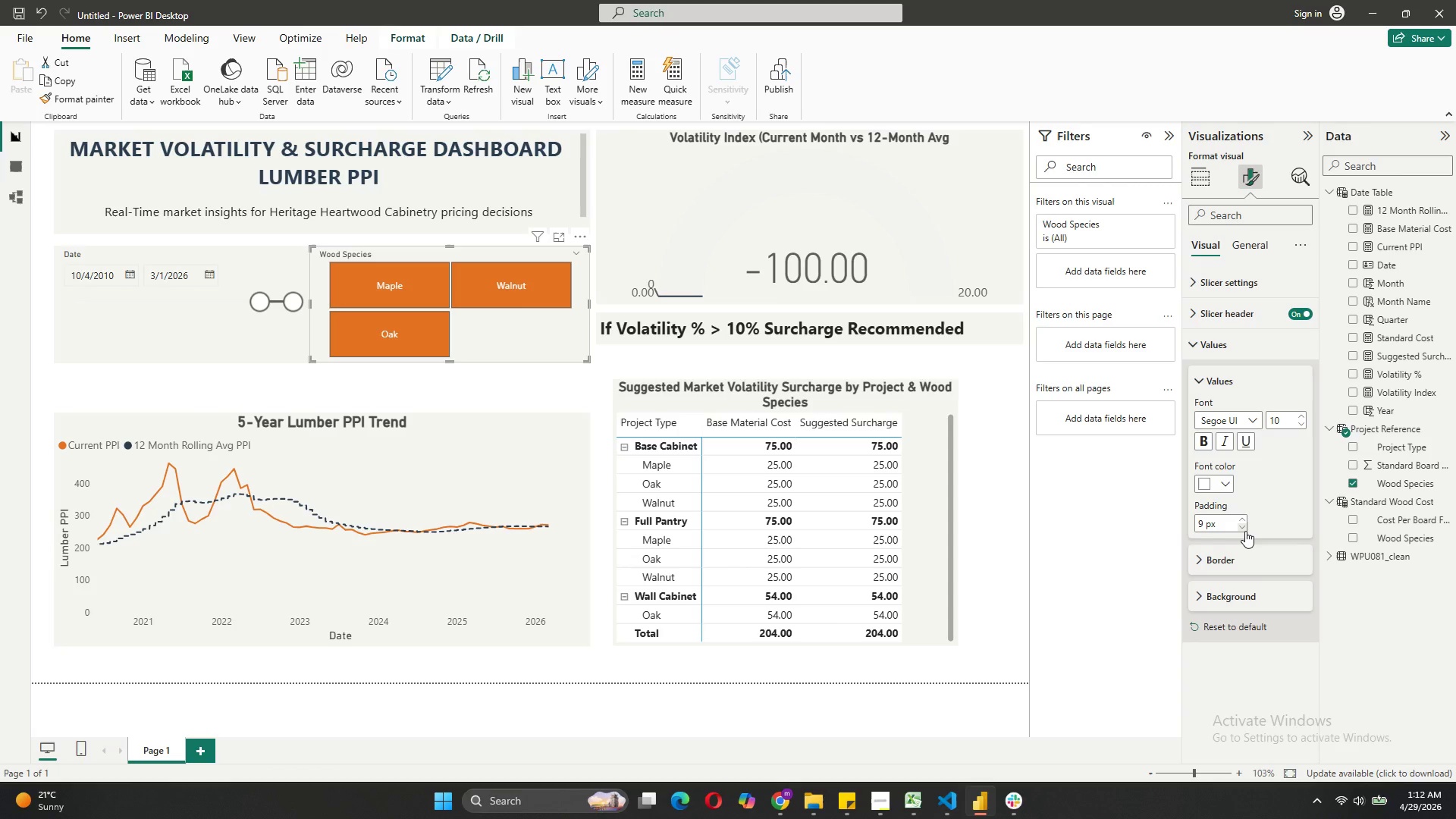 
double_click([1245, 531])
 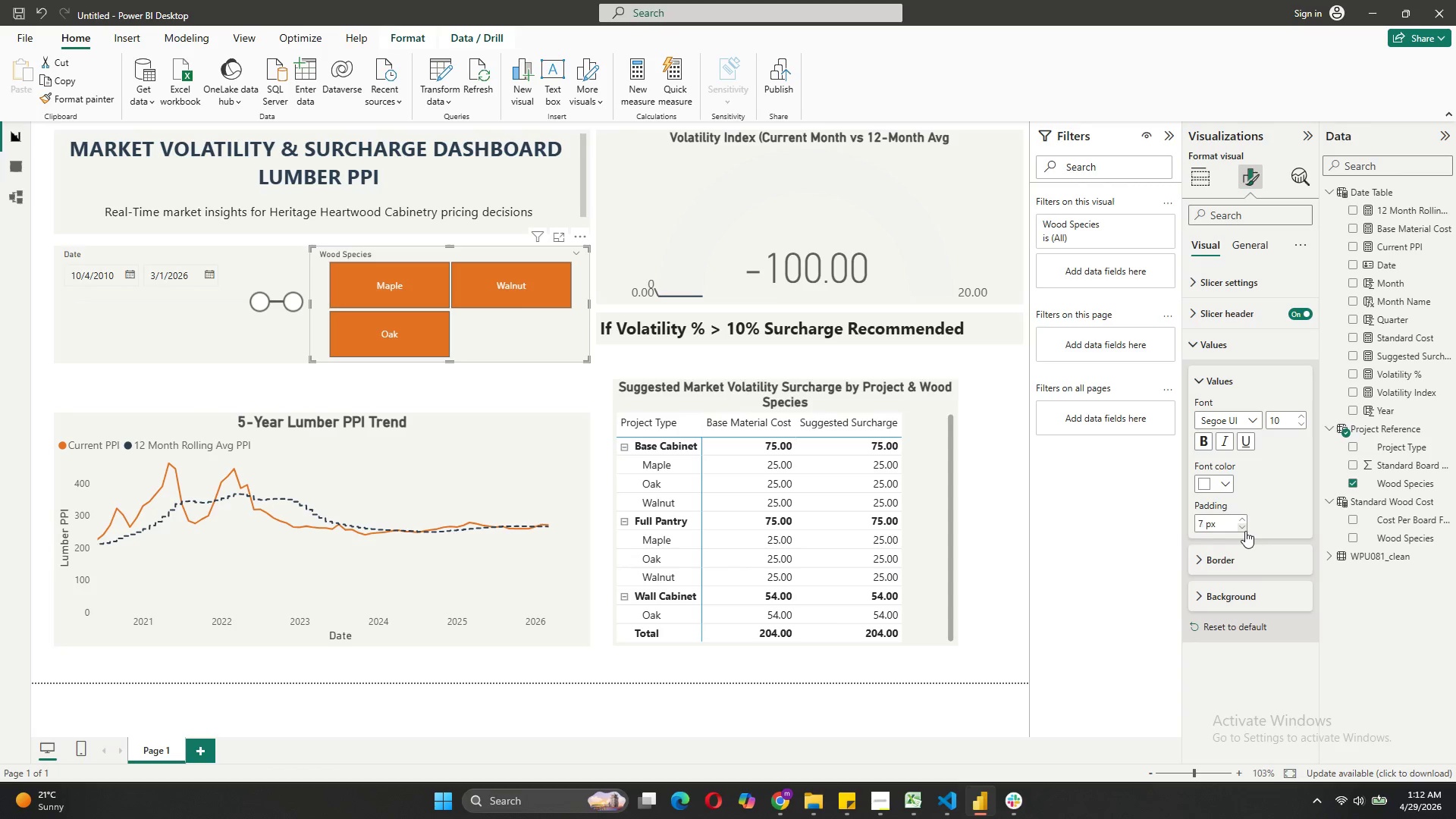 
triple_click([1245, 531])
 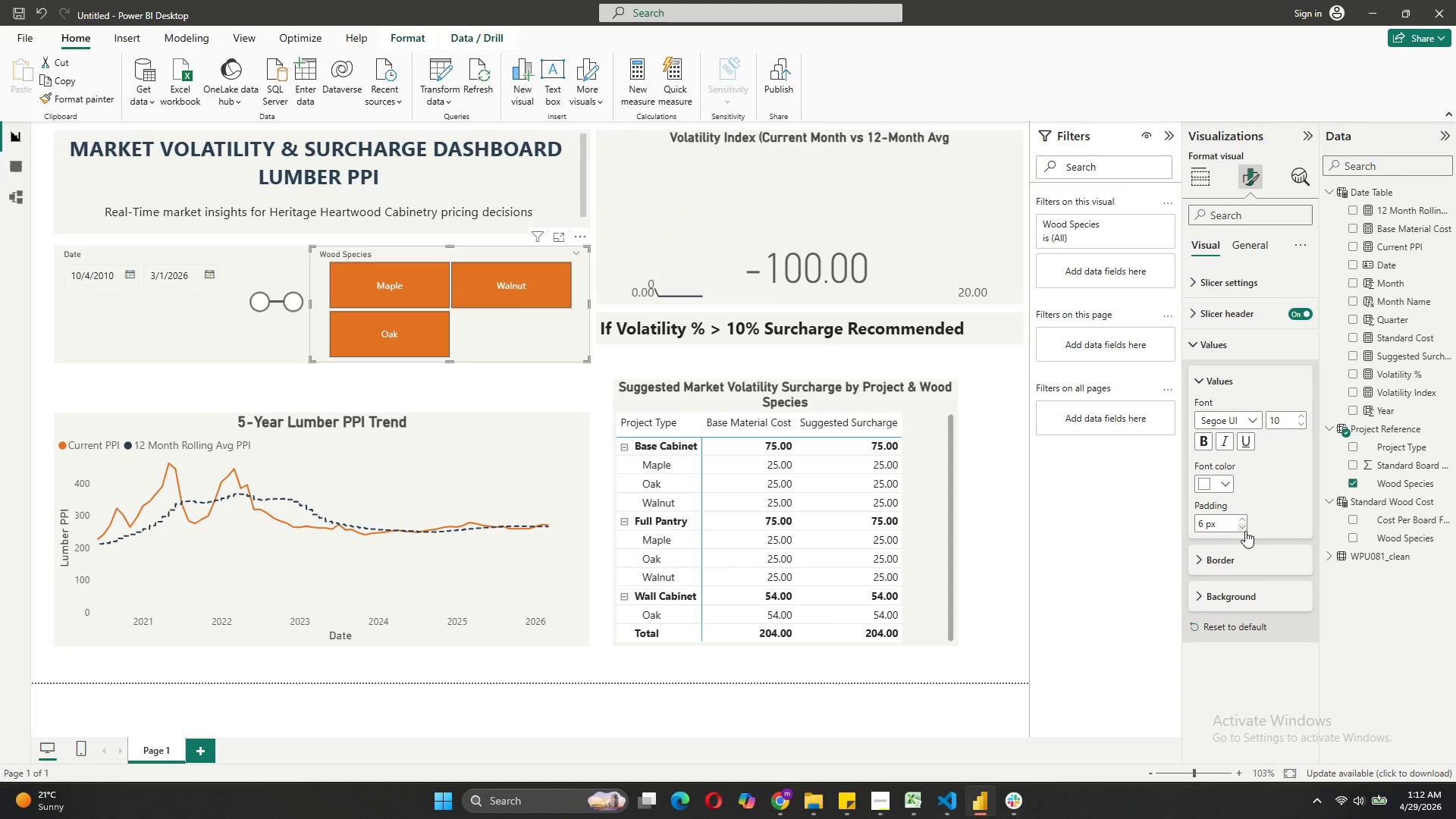 
left_click([1245, 531])
 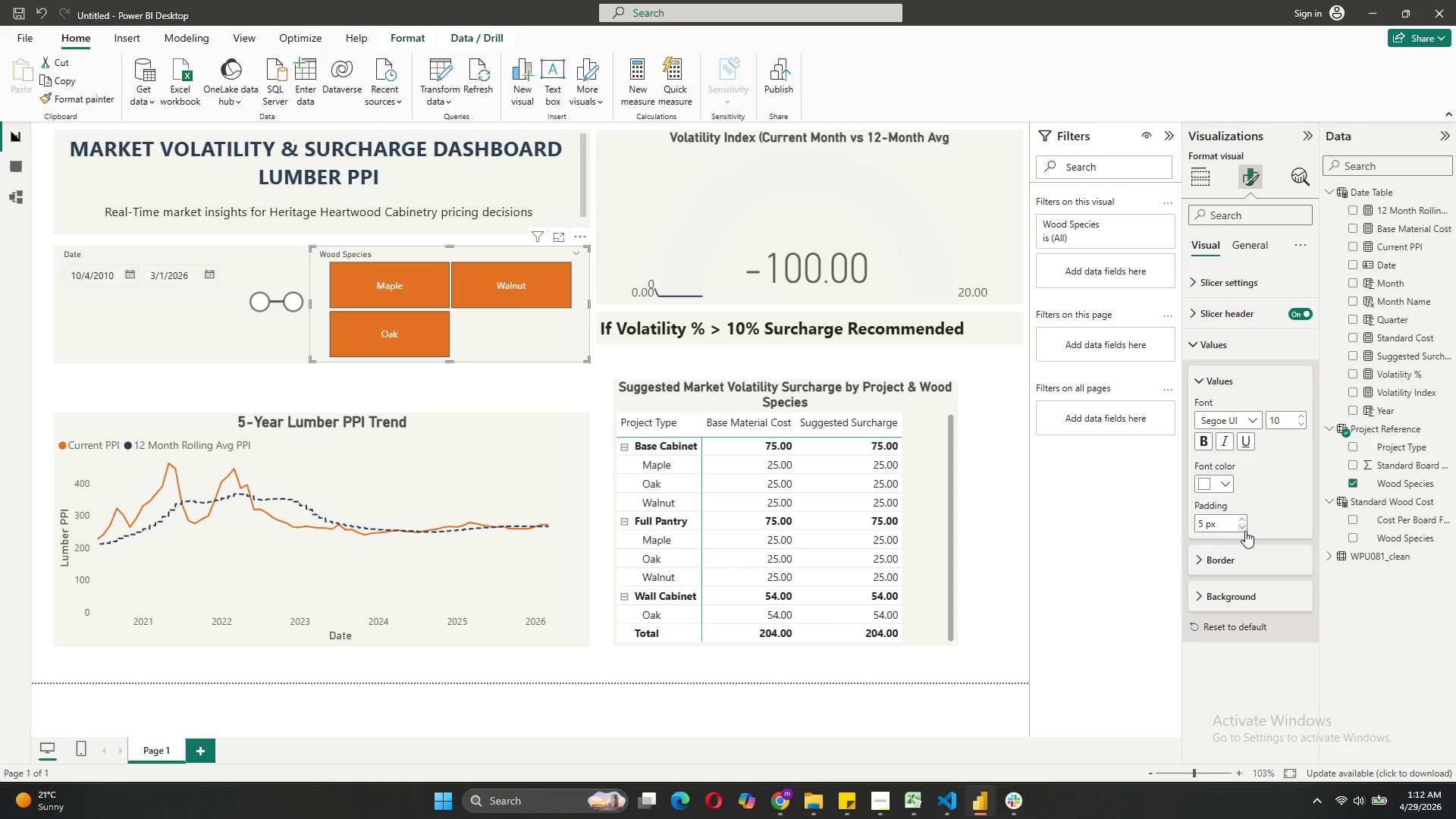 
left_click([1245, 531])
 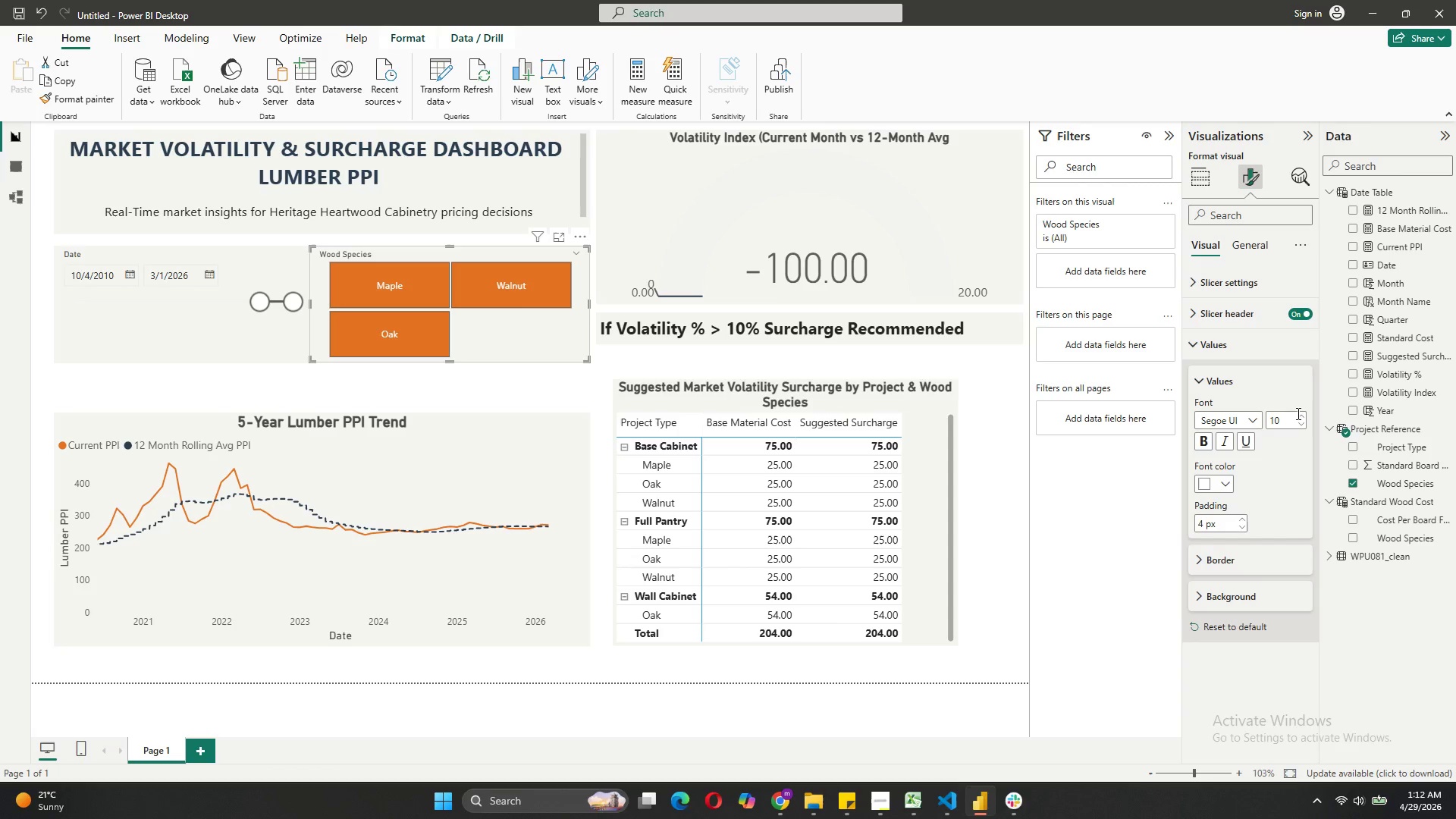 
double_click([1298, 412])
 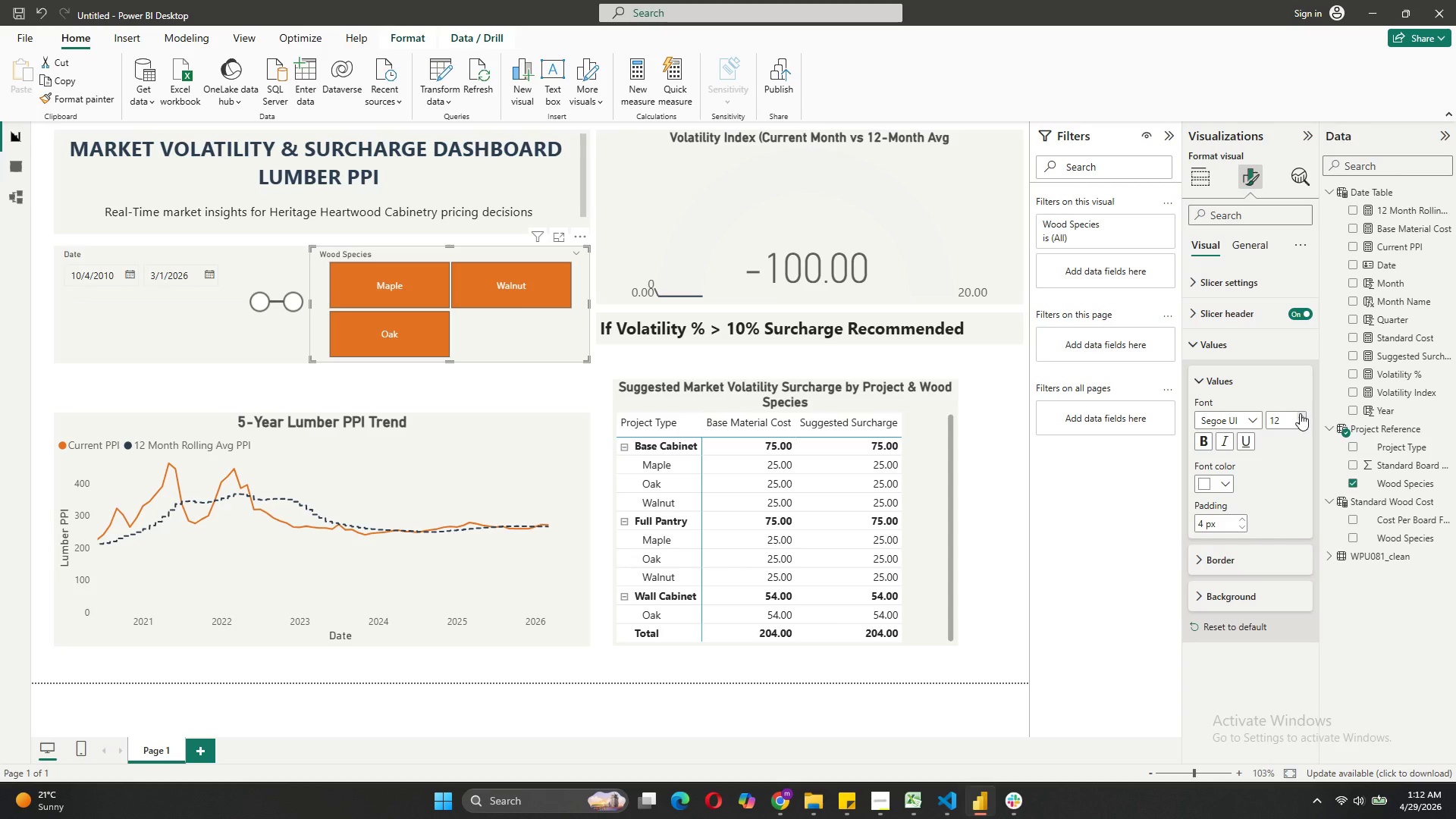 
double_click([1300, 413])
 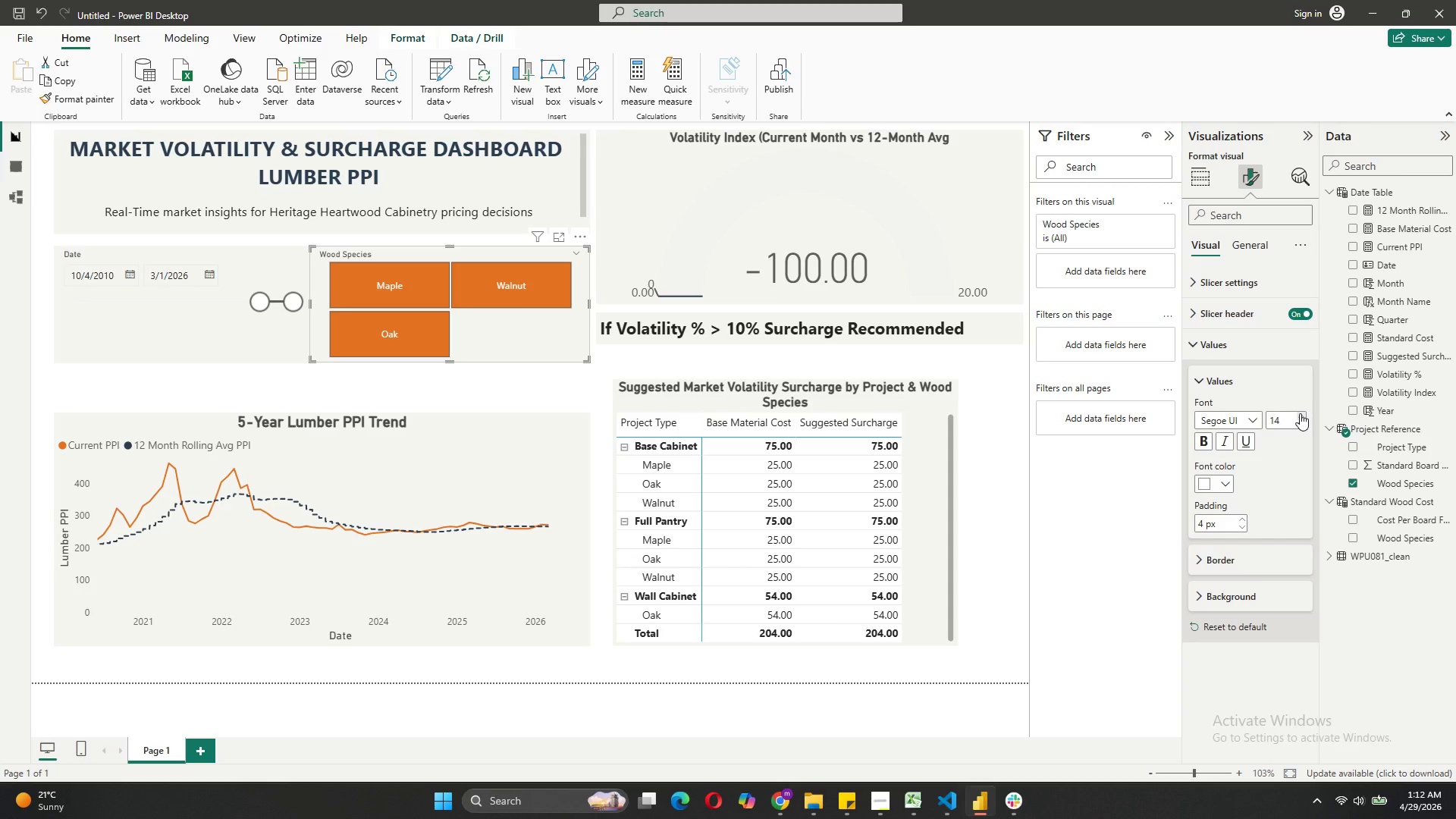 
triple_click([1300, 413])
 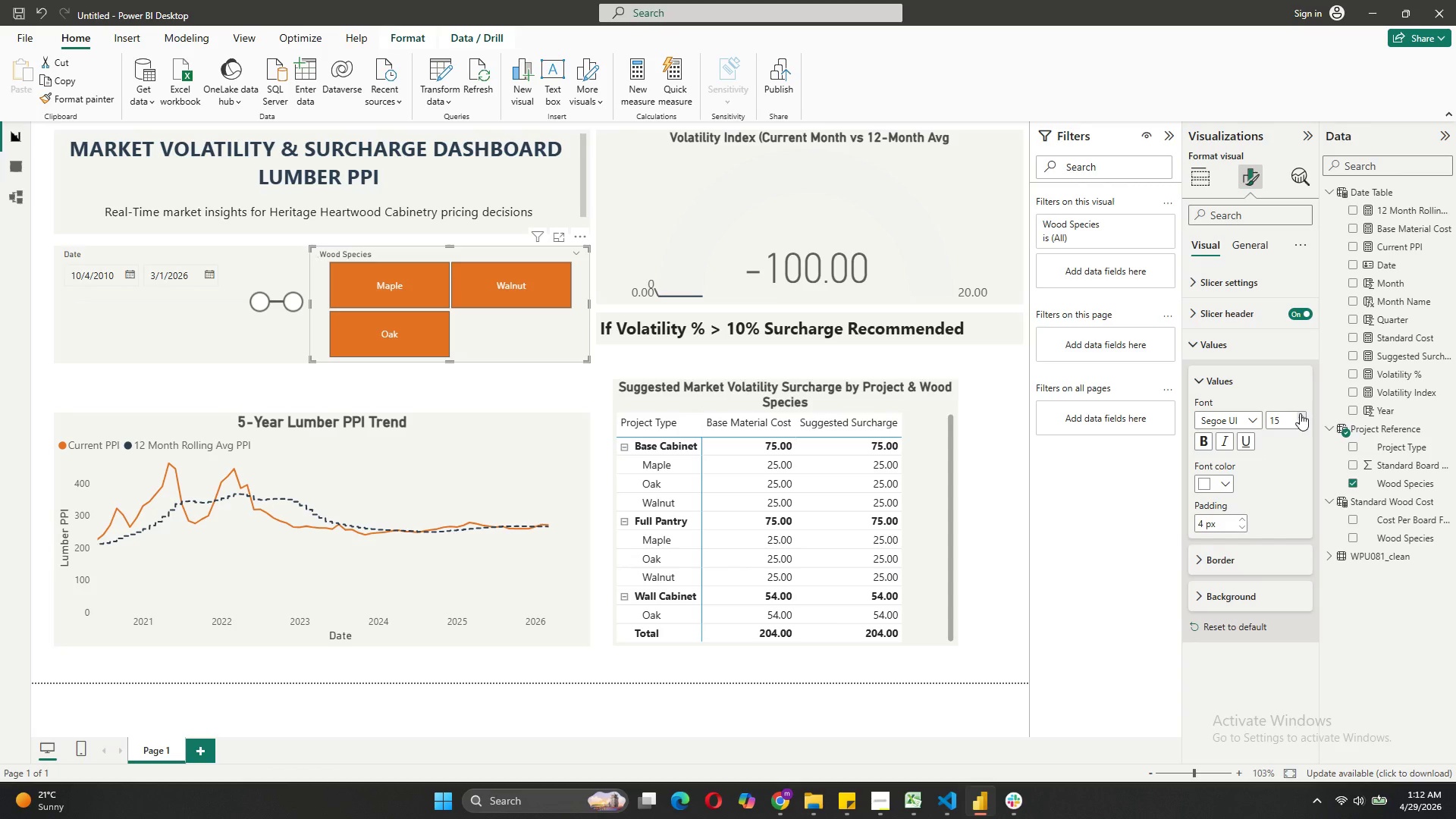 
triple_click([1300, 413])
 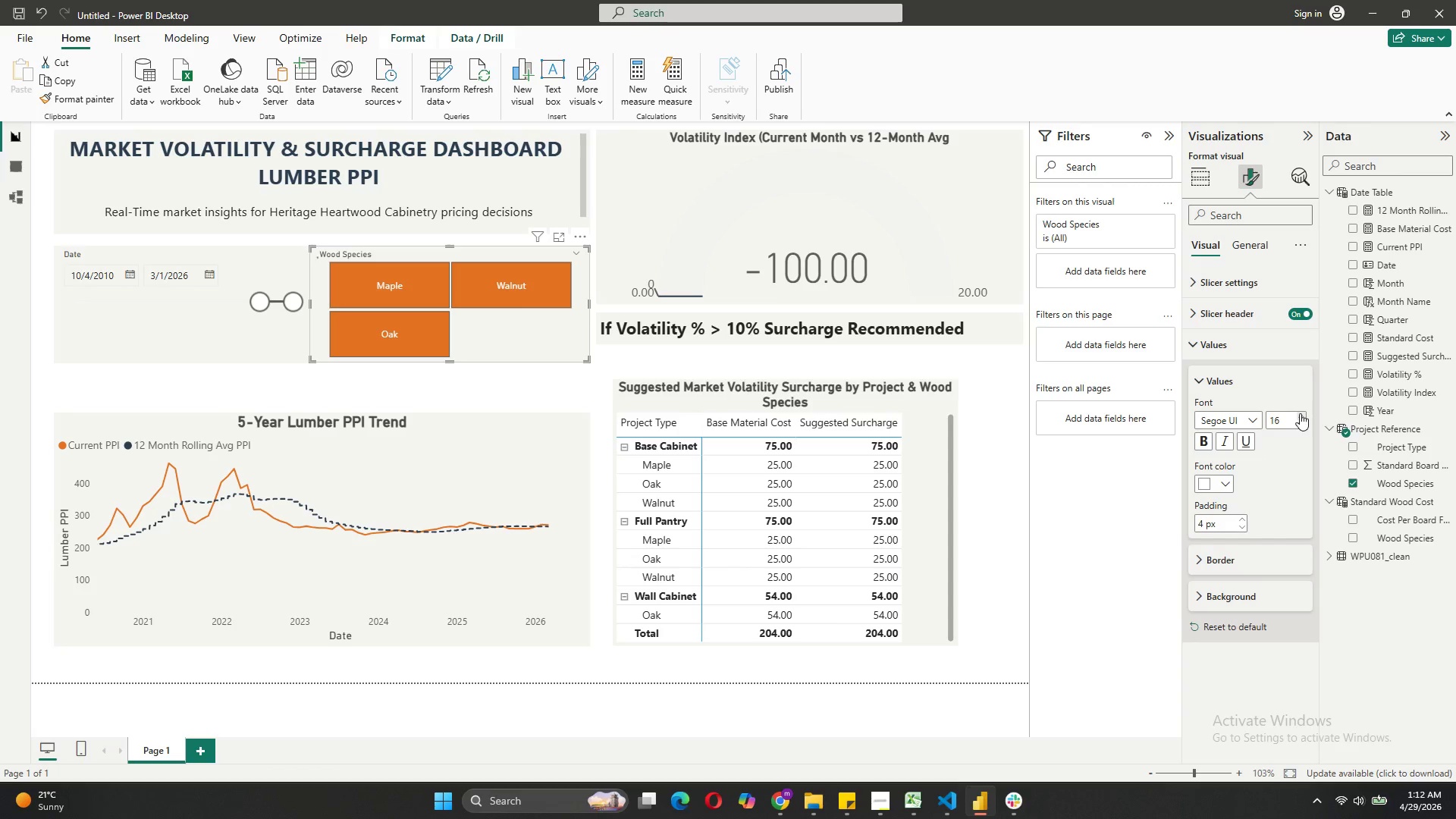 
triple_click([1300, 413])
 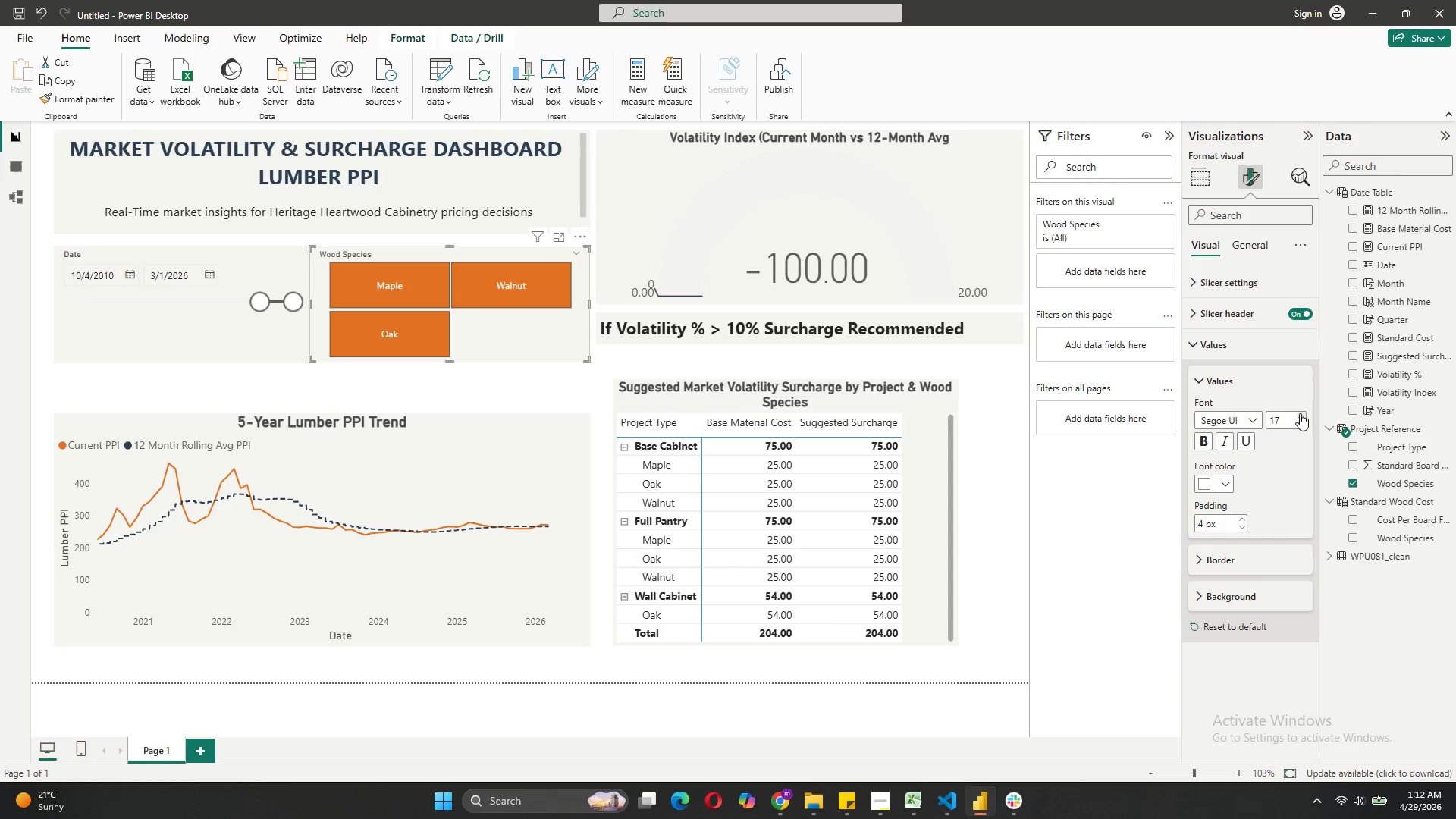 
triple_click([1300, 413])
 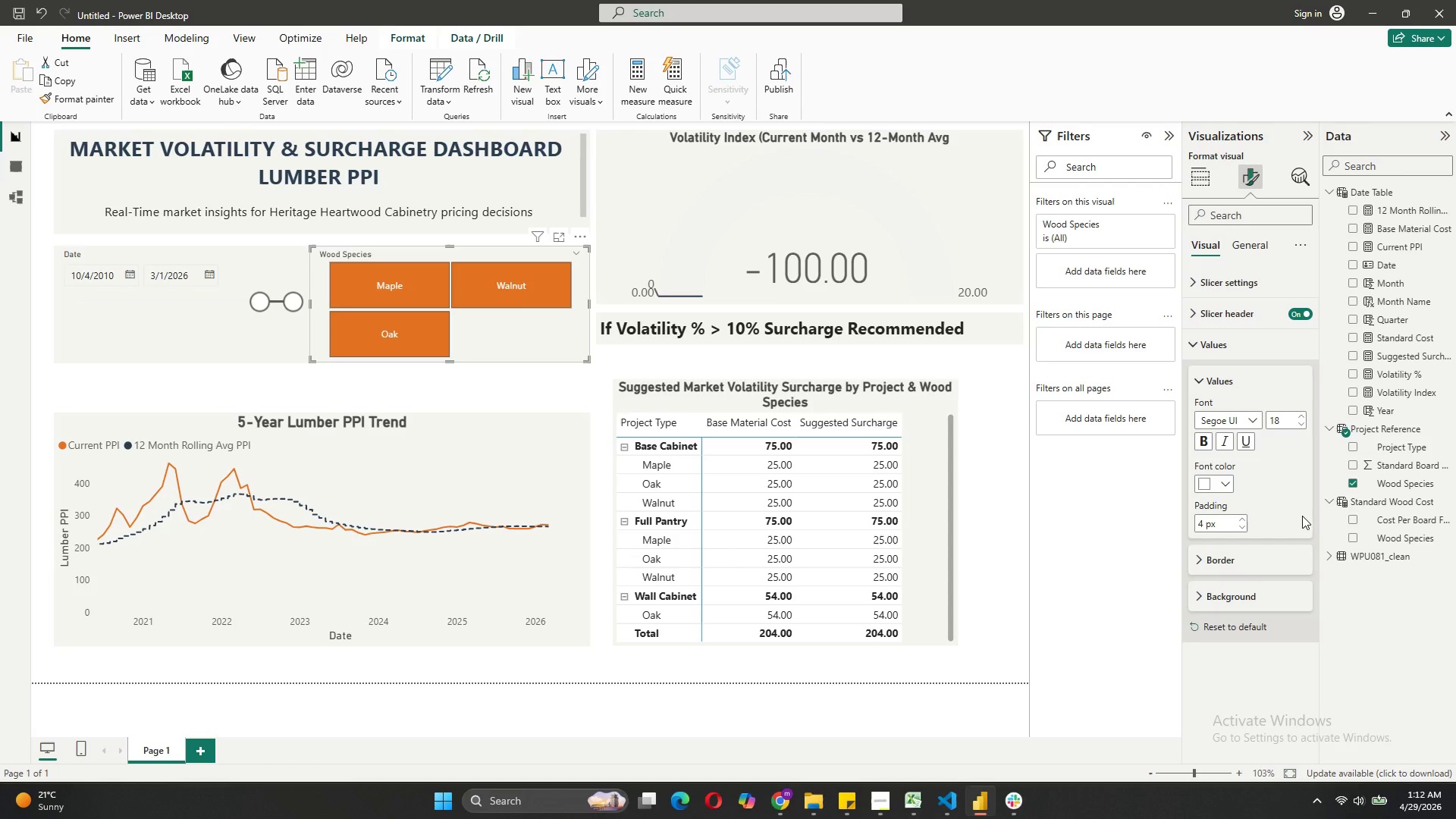 
wait(5.97)
 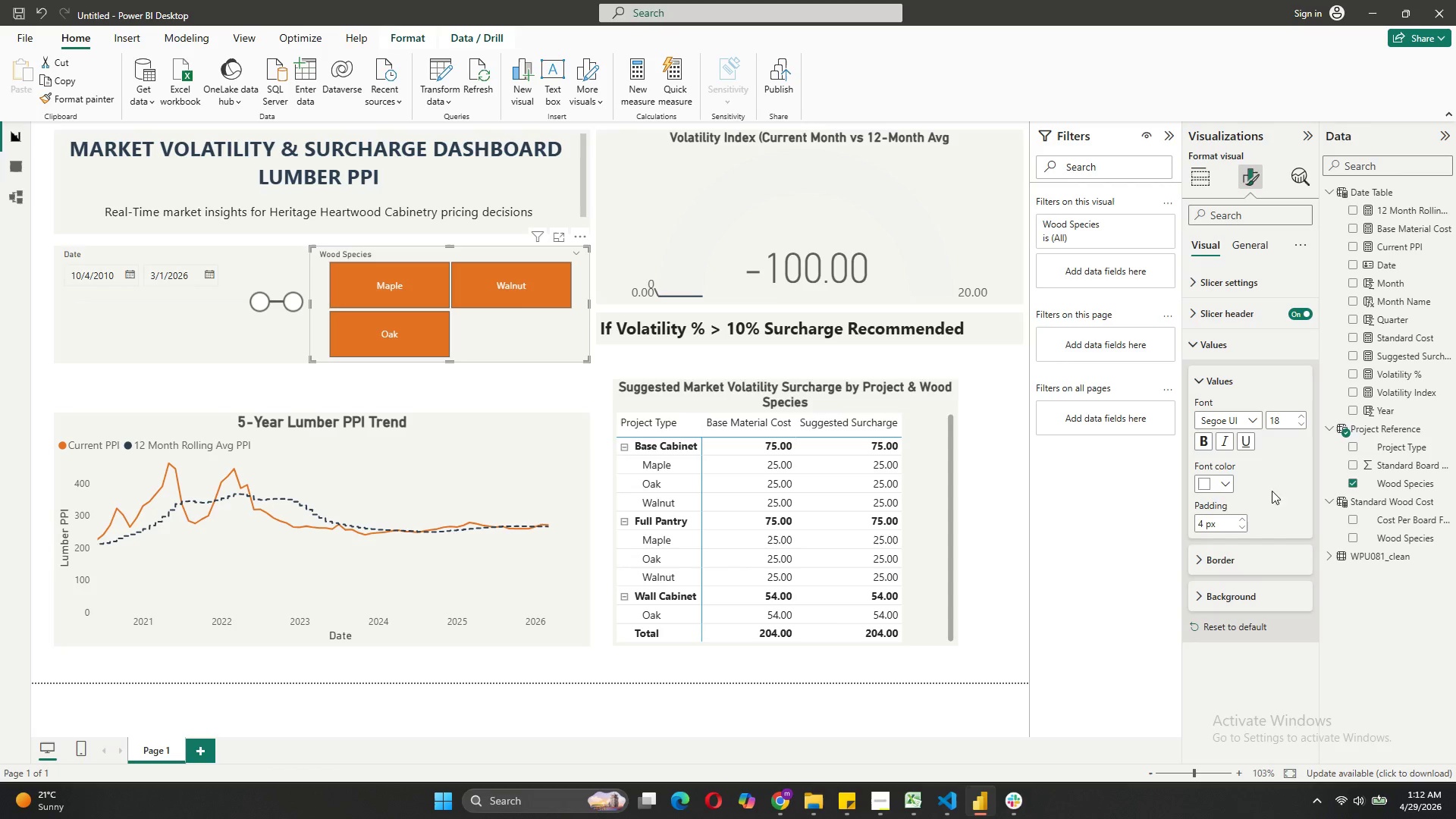 
left_click([1203, 438])
 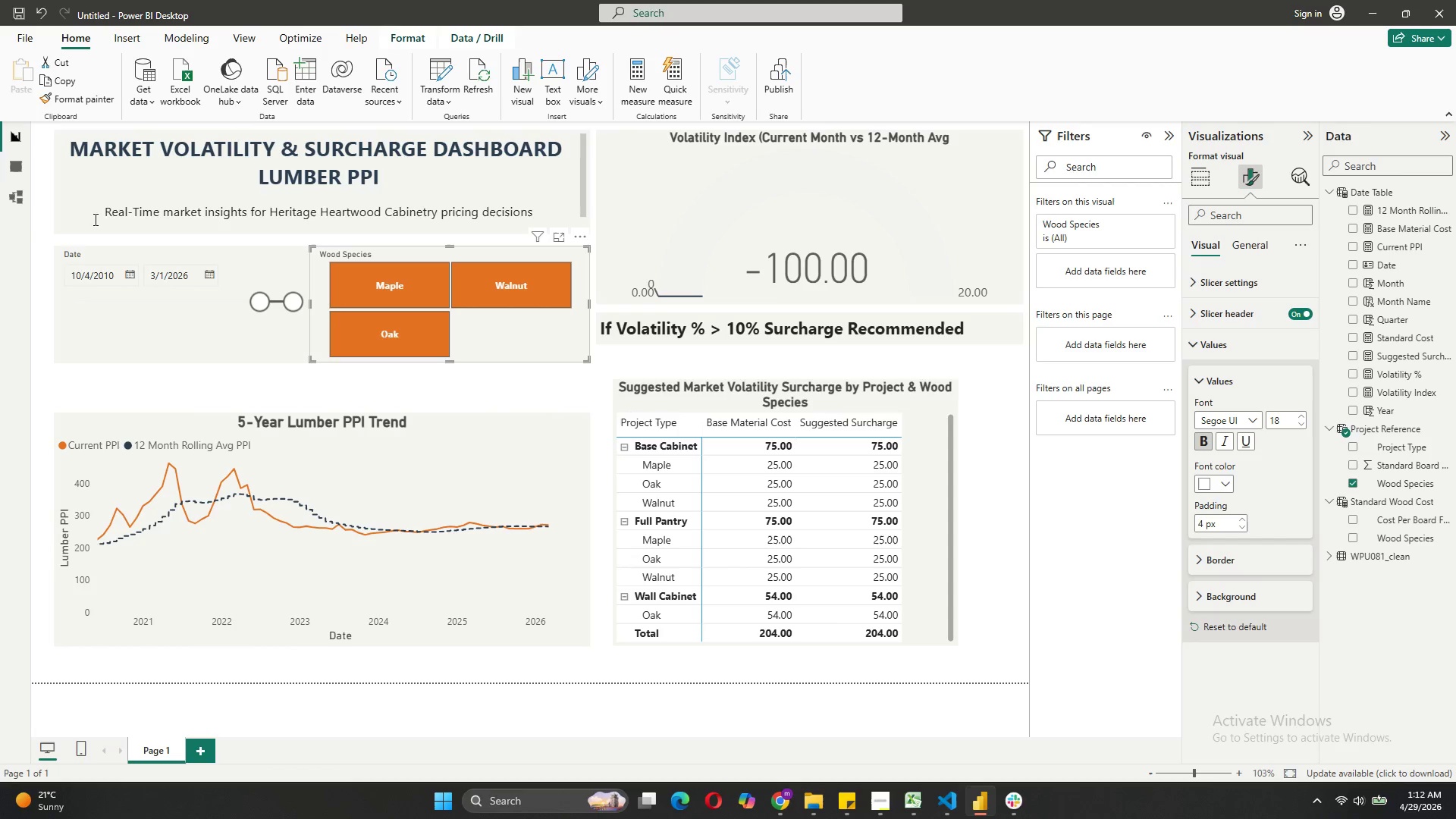 
left_click([519, 382])
 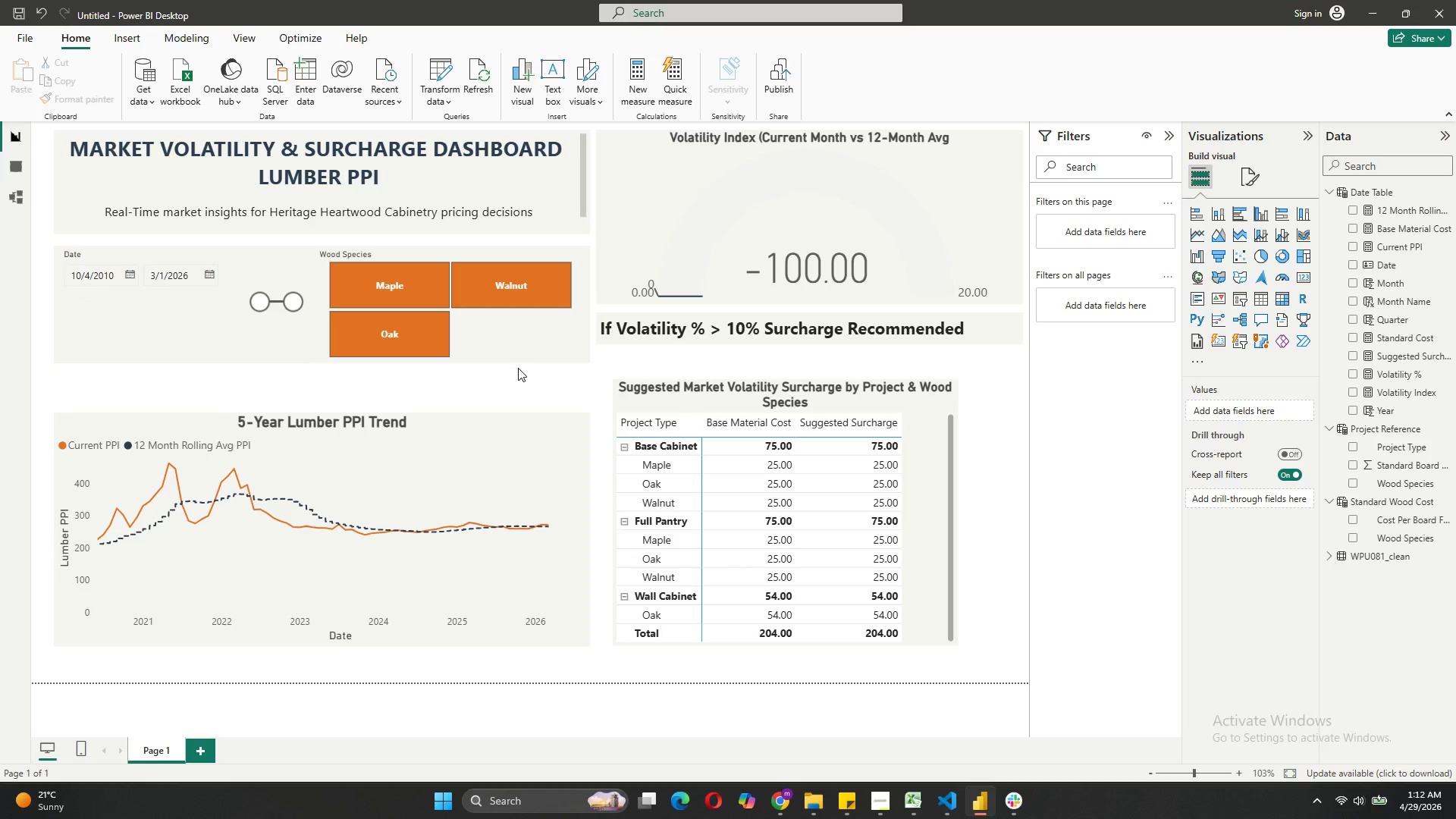 
wait(8.86)
 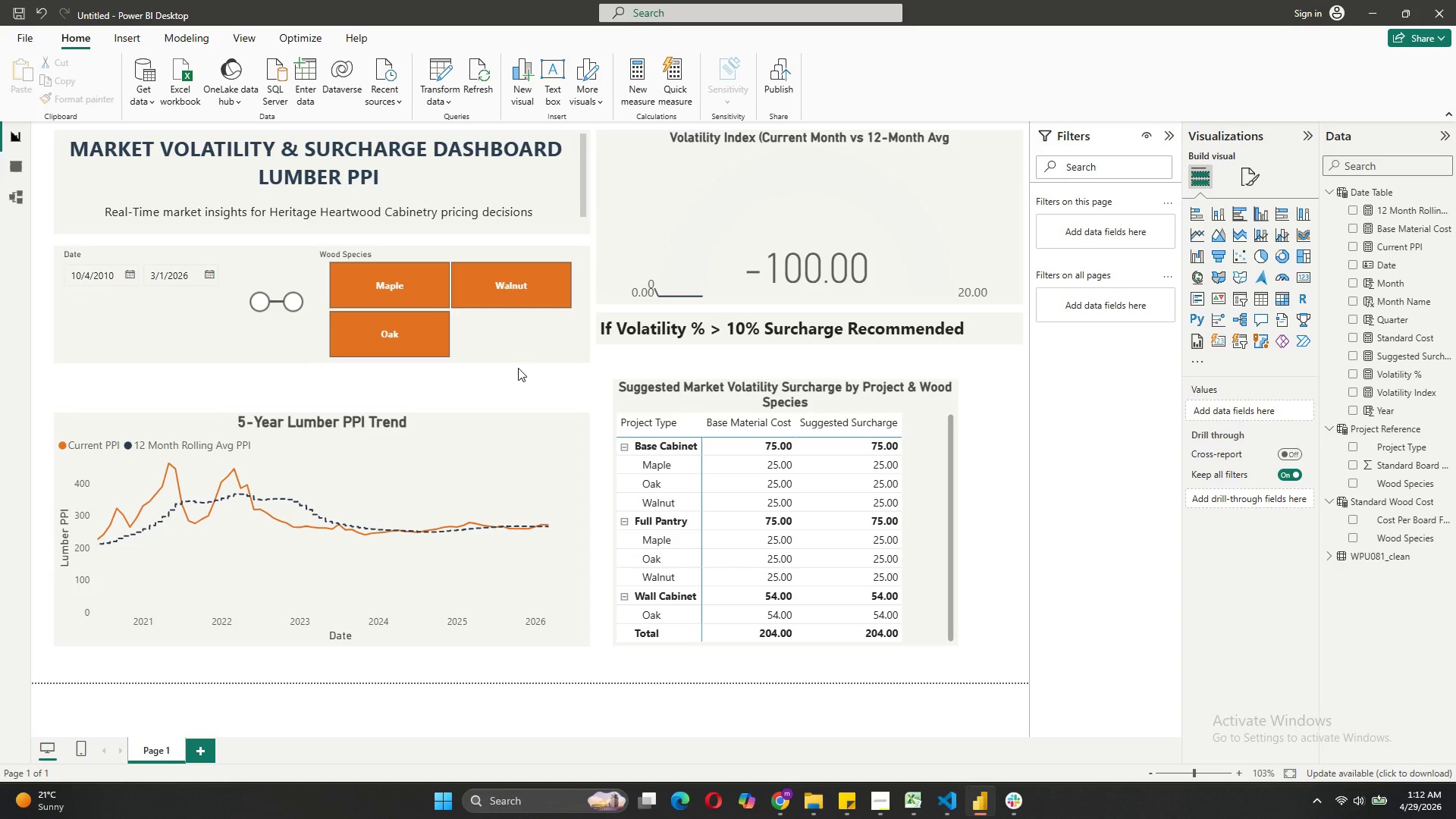 
left_click([211, 321])
 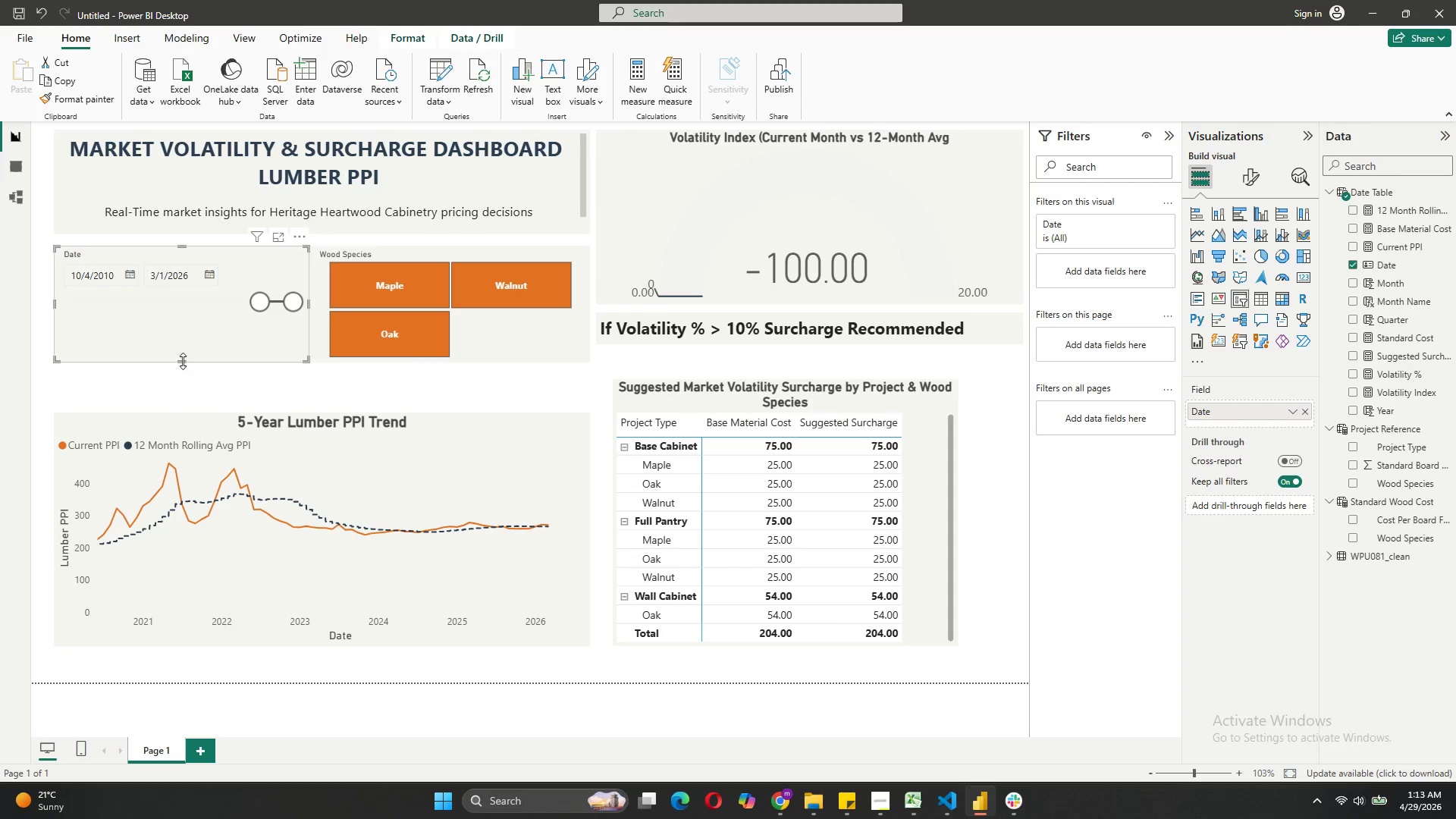 
left_click_drag(start_coordinate=[183, 360], to_coordinate=[182, 320])
 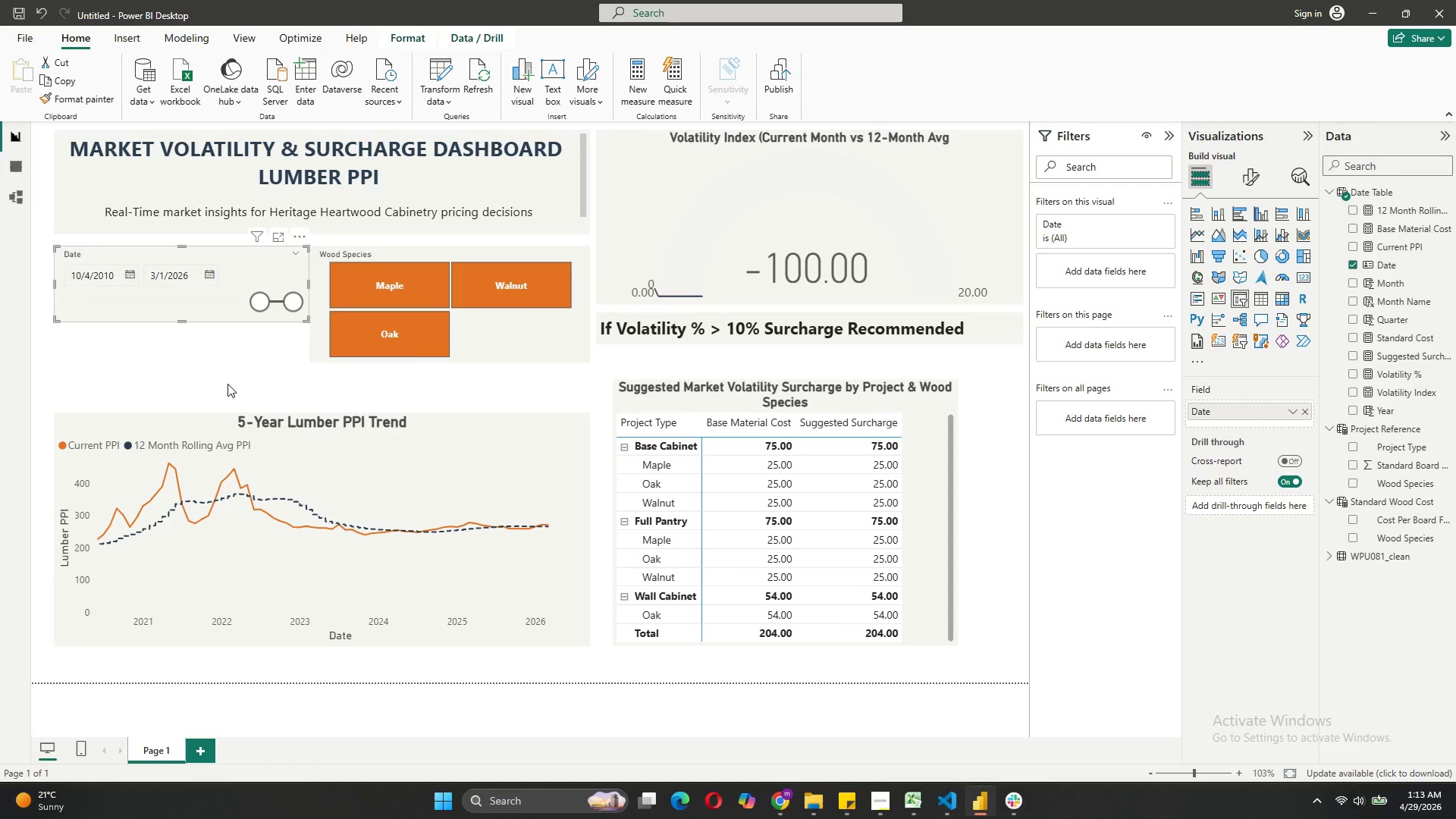 
left_click([228, 384])
 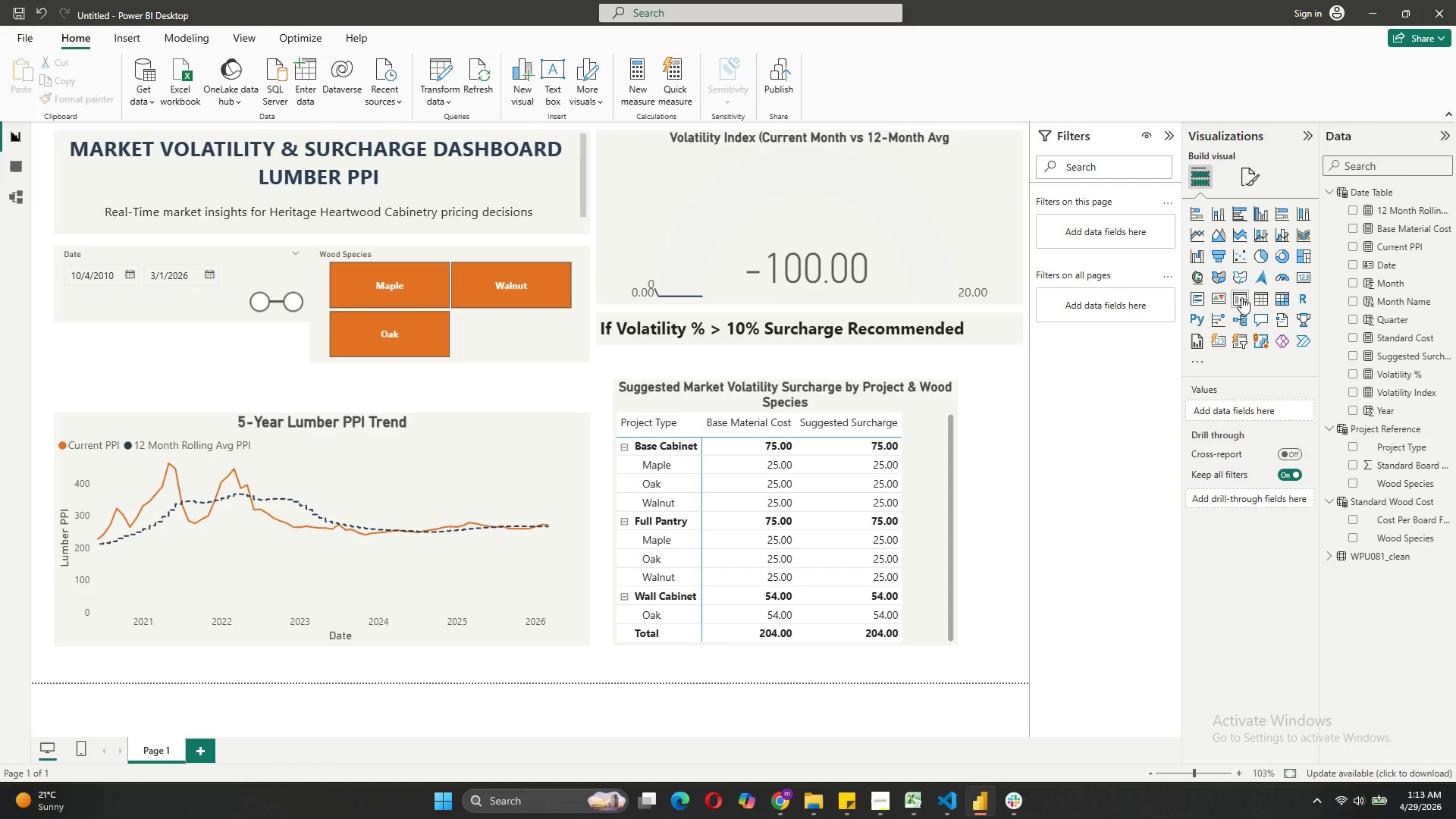 
left_click([1238, 297])
 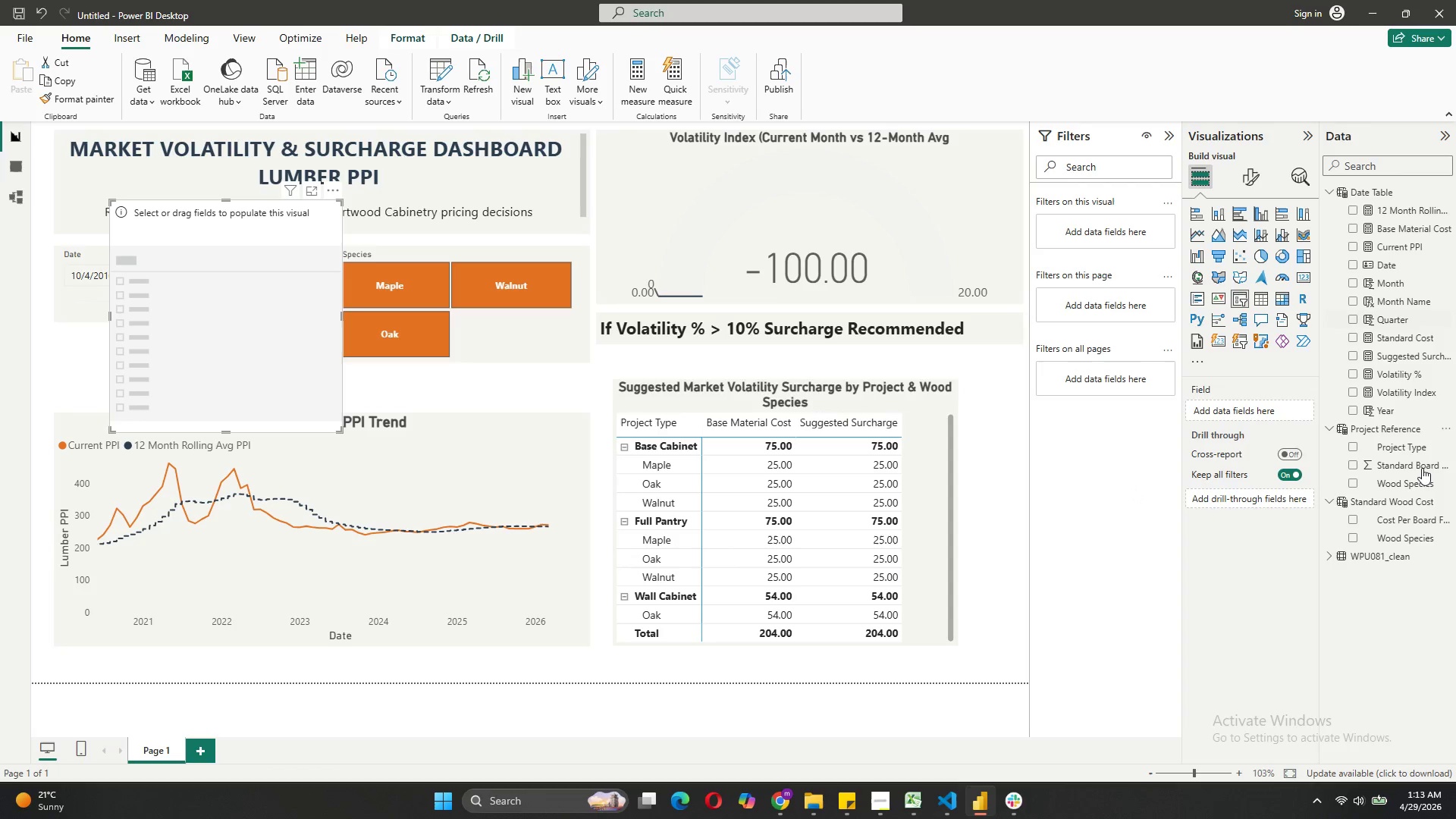 
left_click_drag(start_coordinate=[1408, 445], to_coordinate=[1274, 409])
 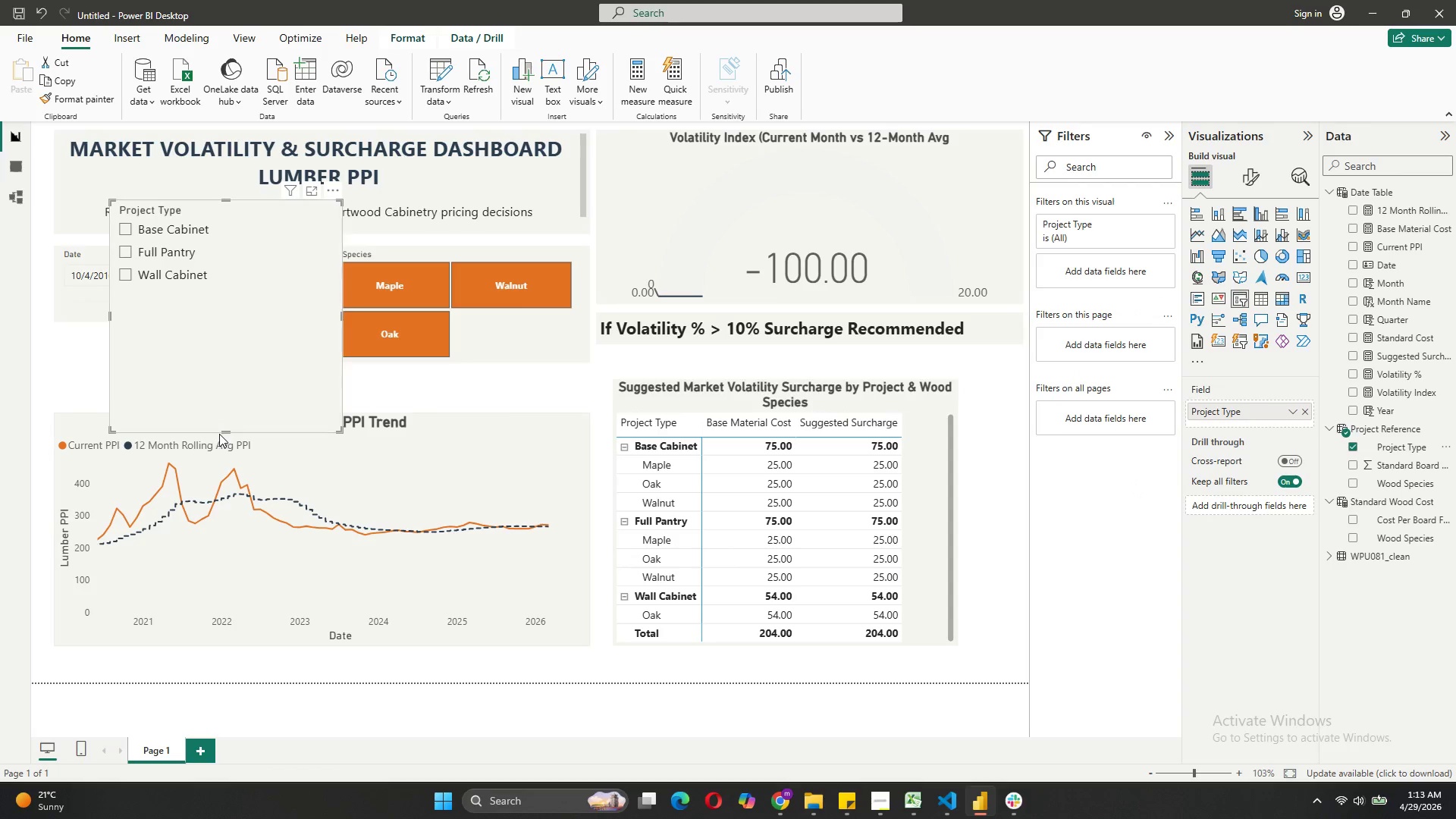 
left_click_drag(start_coordinate=[225, 430], to_coordinate=[218, 306])
 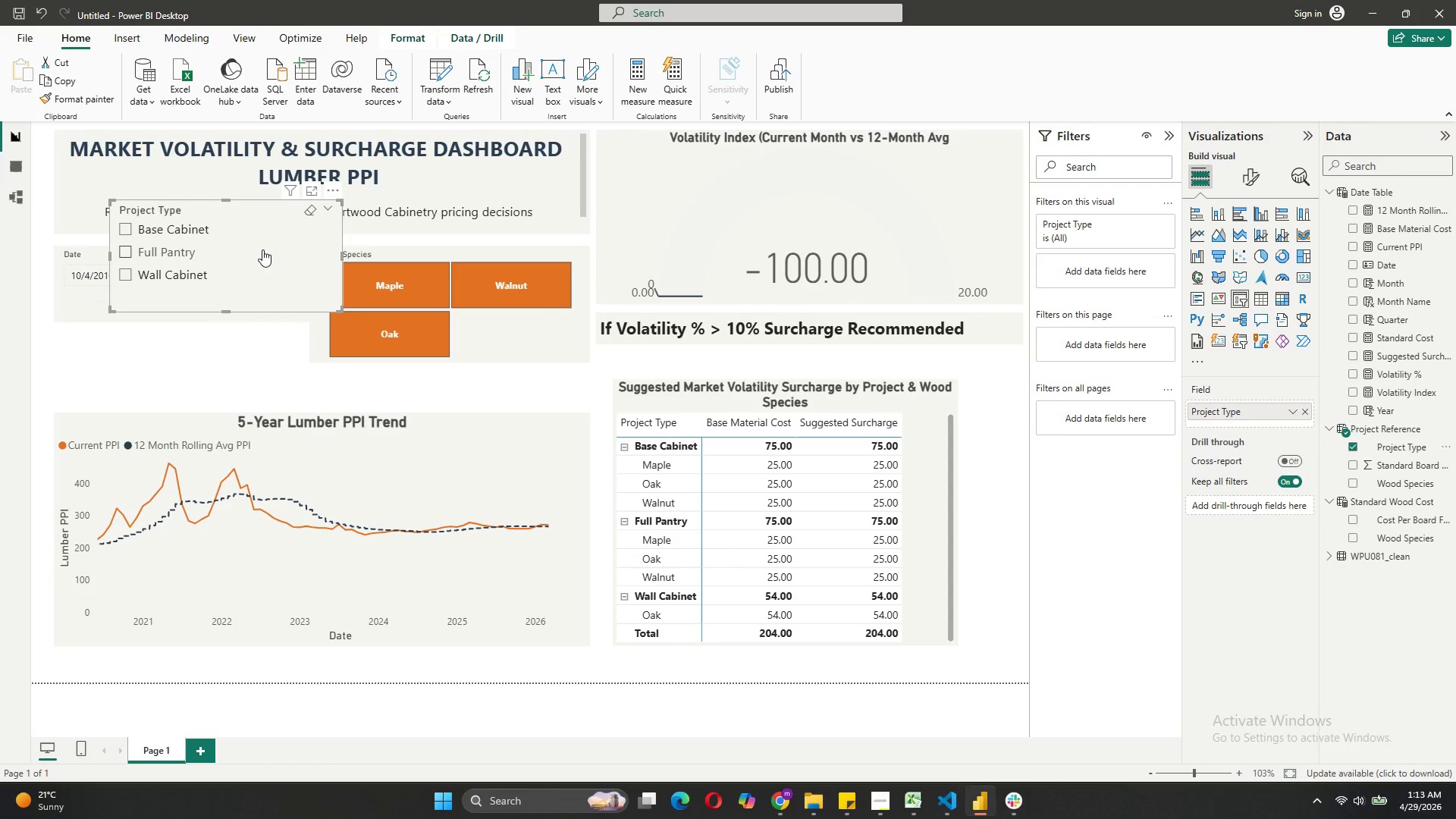 
left_click_drag(start_coordinate=[262, 249], to_coordinate=[186, 338])
 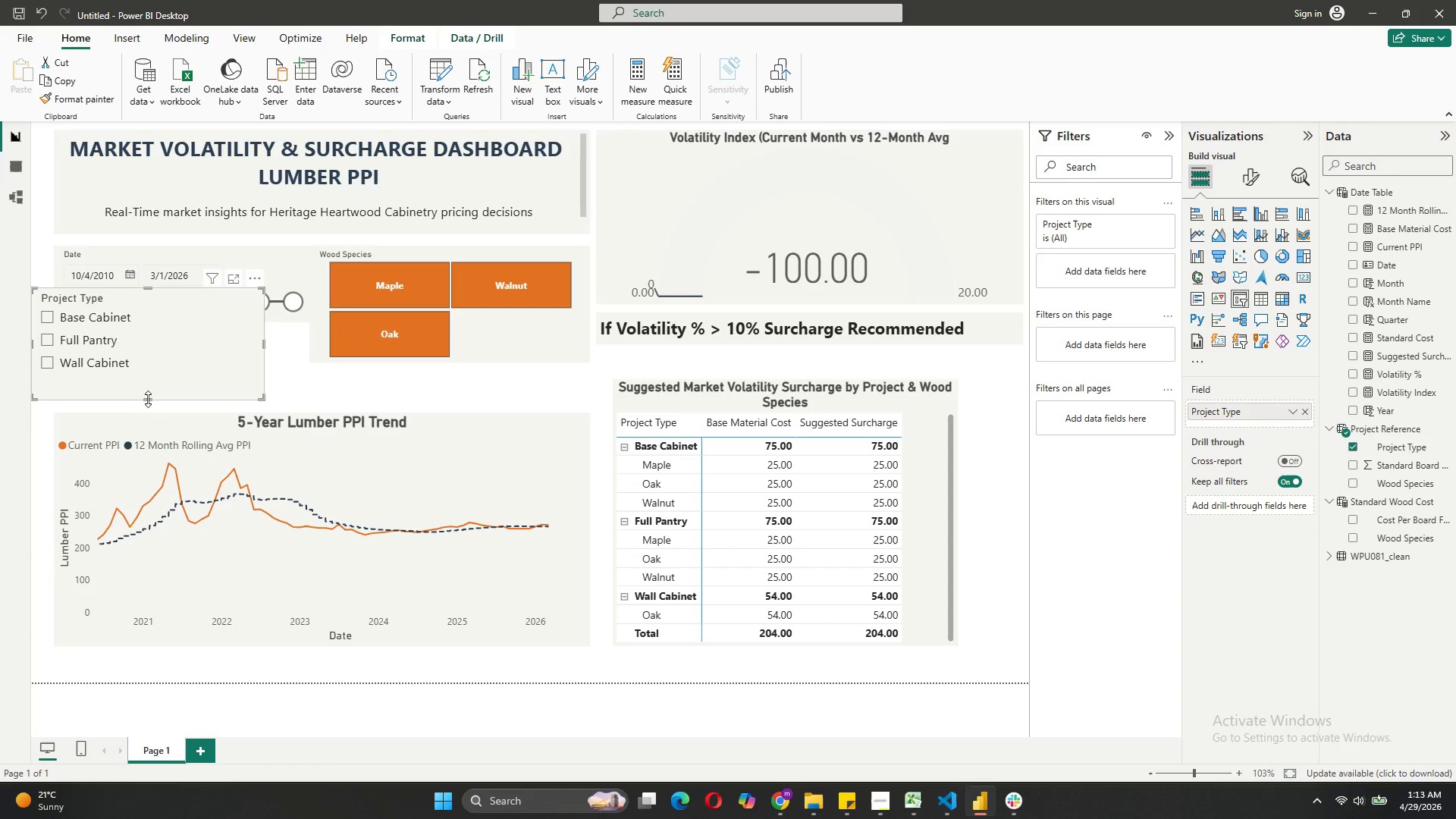 
left_click_drag(start_coordinate=[148, 399], to_coordinate=[149, 367])
 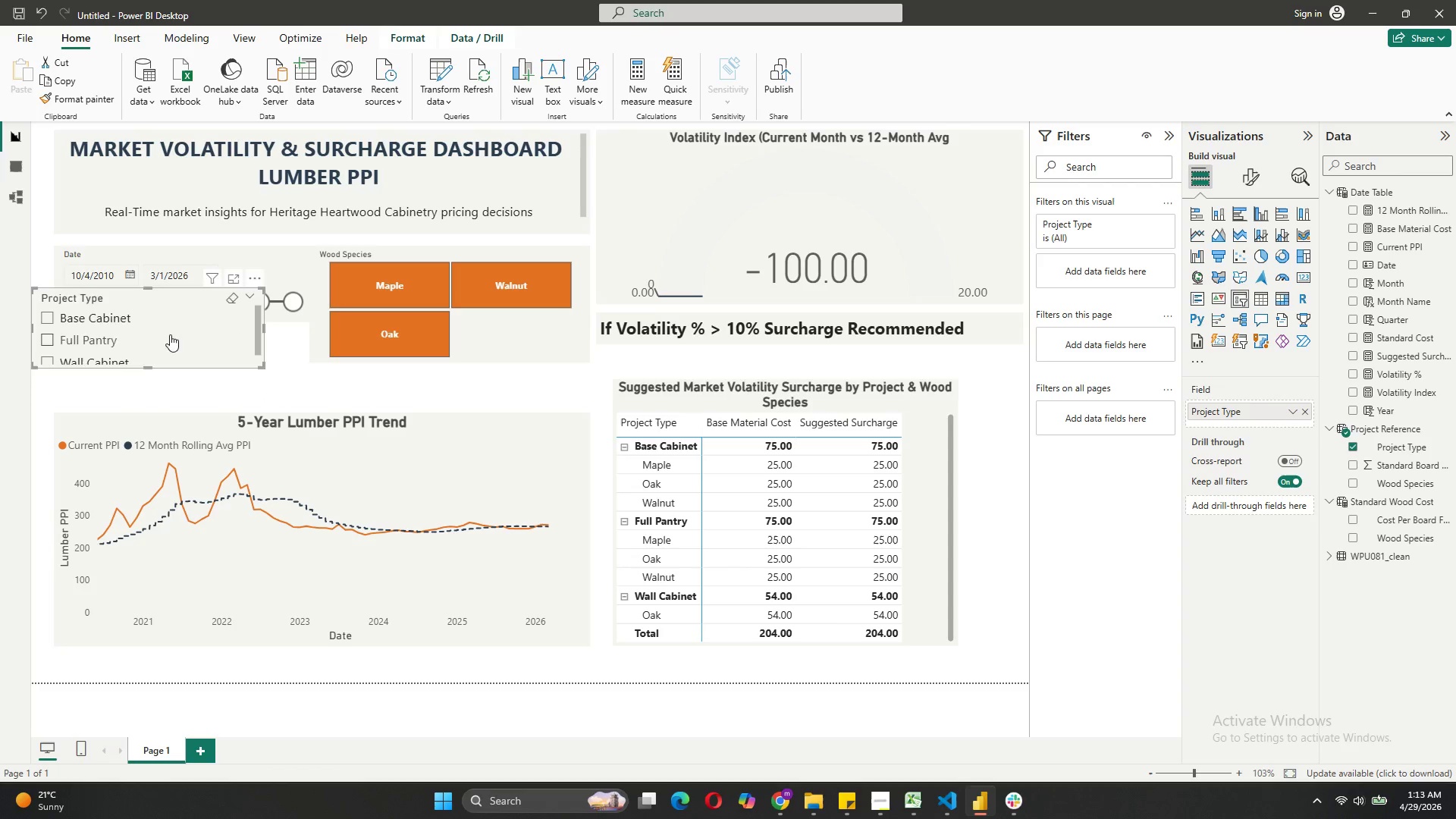 
left_click_drag(start_coordinate=[169, 334], to_coordinate=[193, 371])
 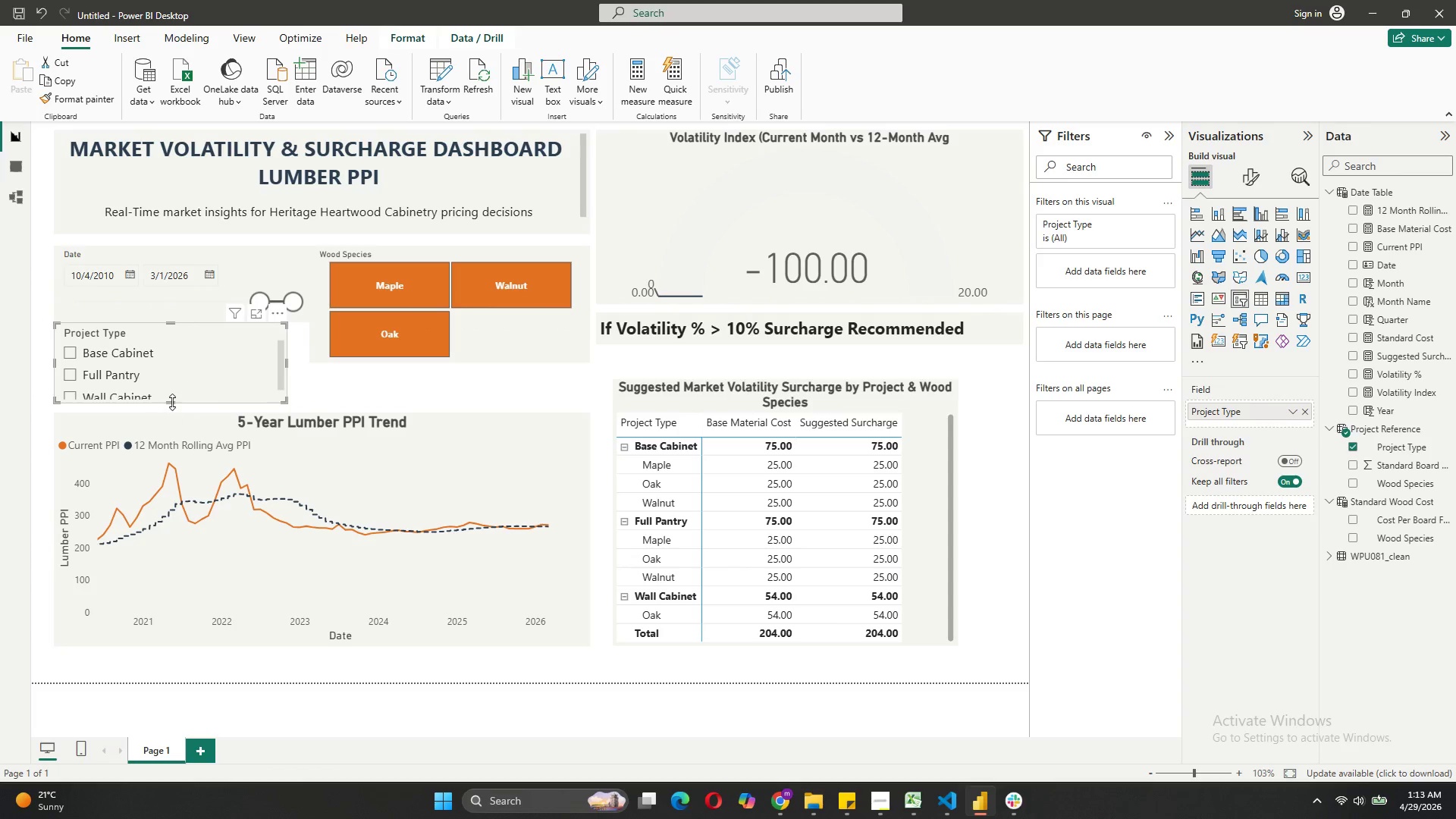 
left_click_drag(start_coordinate=[172, 401], to_coordinate=[172, 408])
 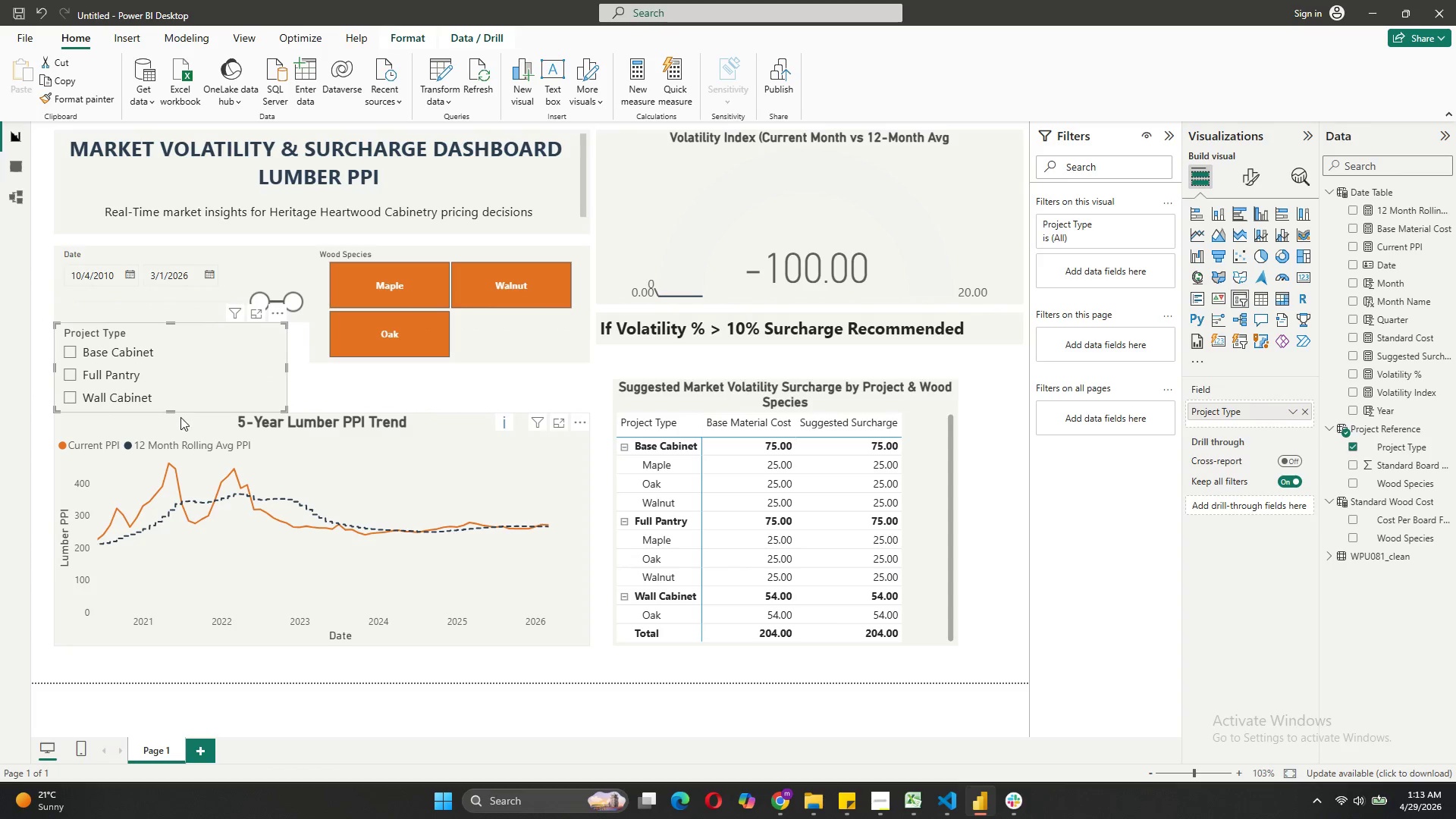 
left_click_drag(start_coordinate=[174, 411], to_coordinate=[175, 400])
 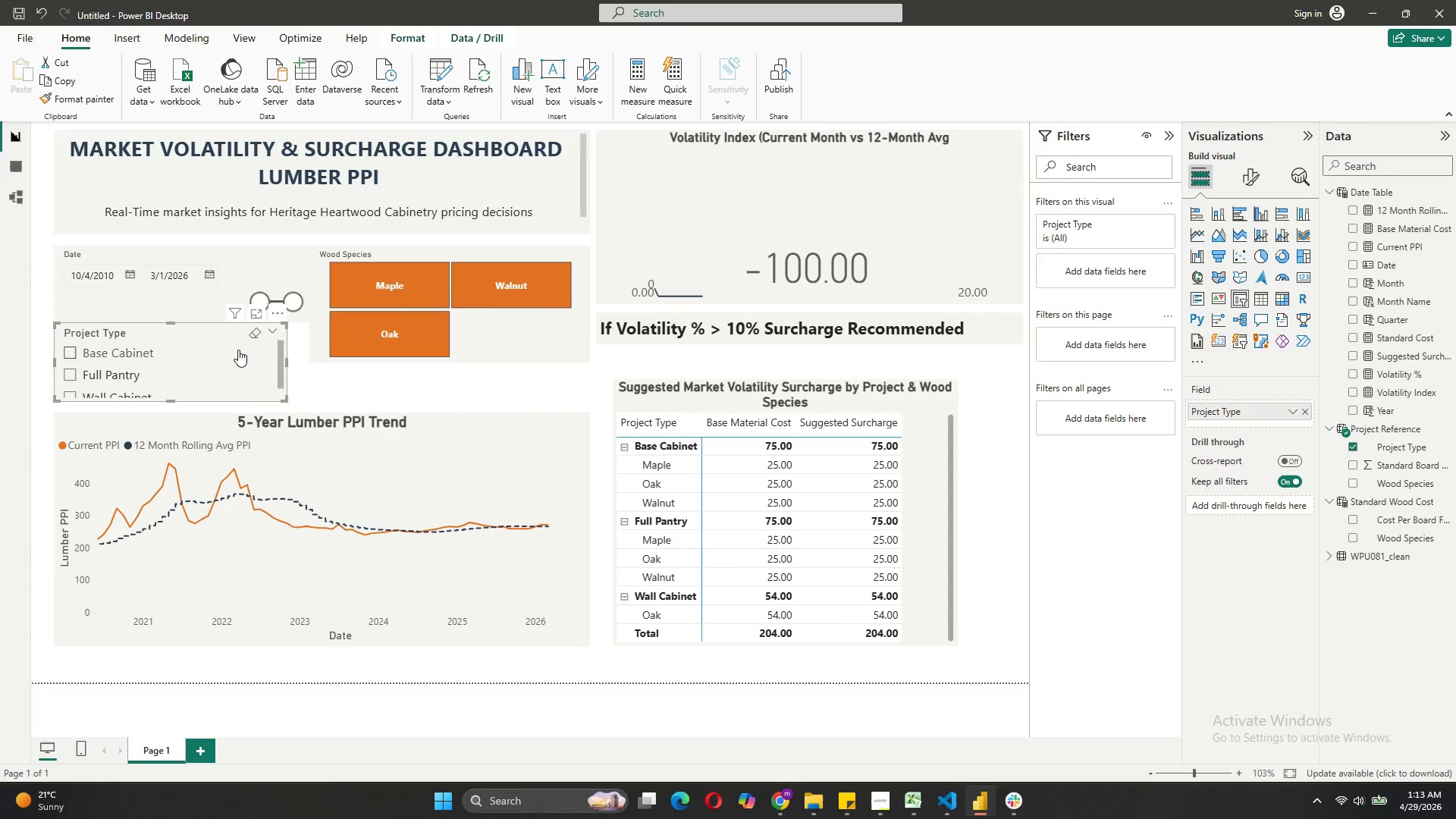 
left_click_drag(start_coordinate=[238, 350], to_coordinate=[242, 353])
 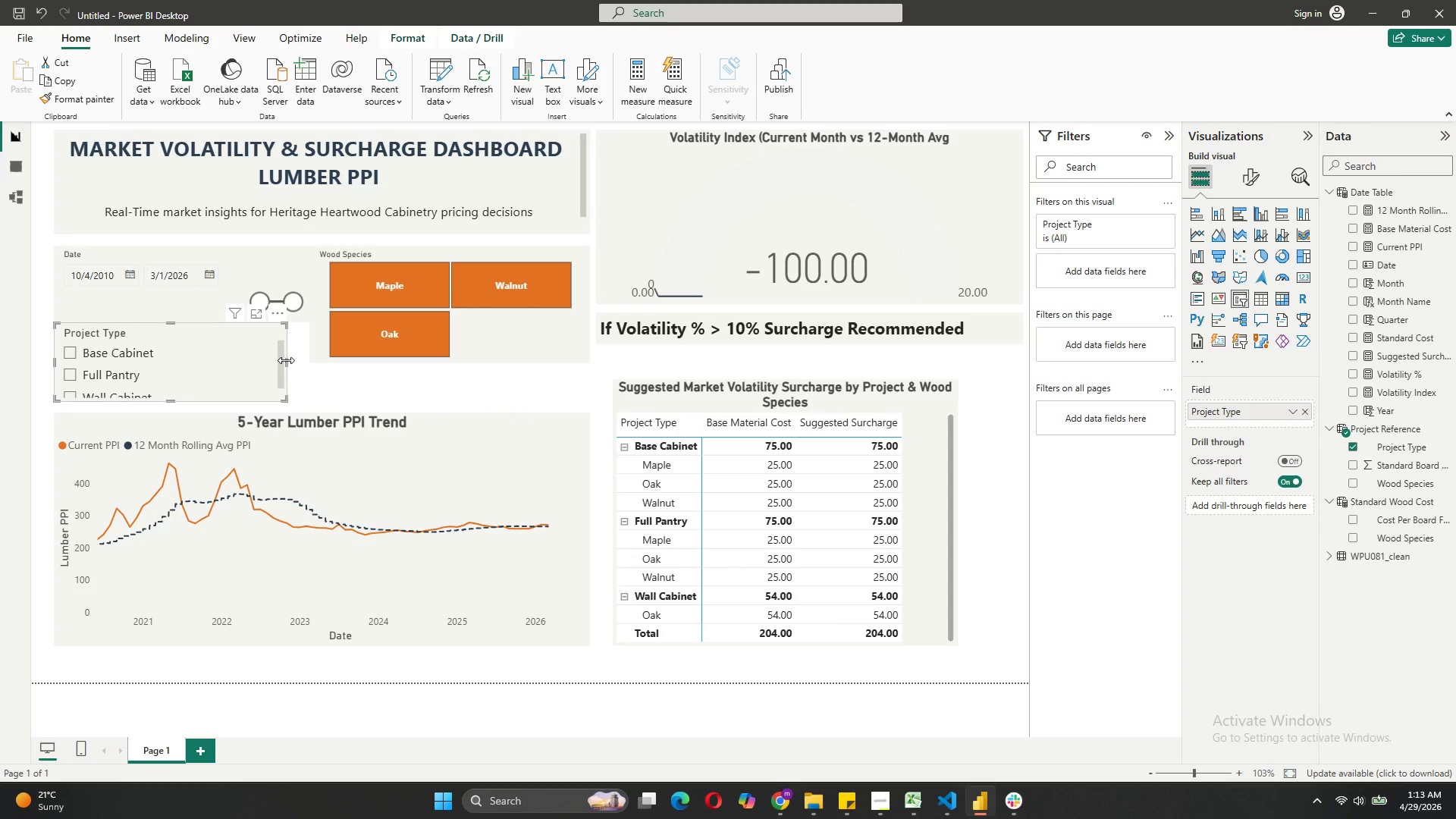 
left_click_drag(start_coordinate=[286, 360], to_coordinate=[304, 360])
 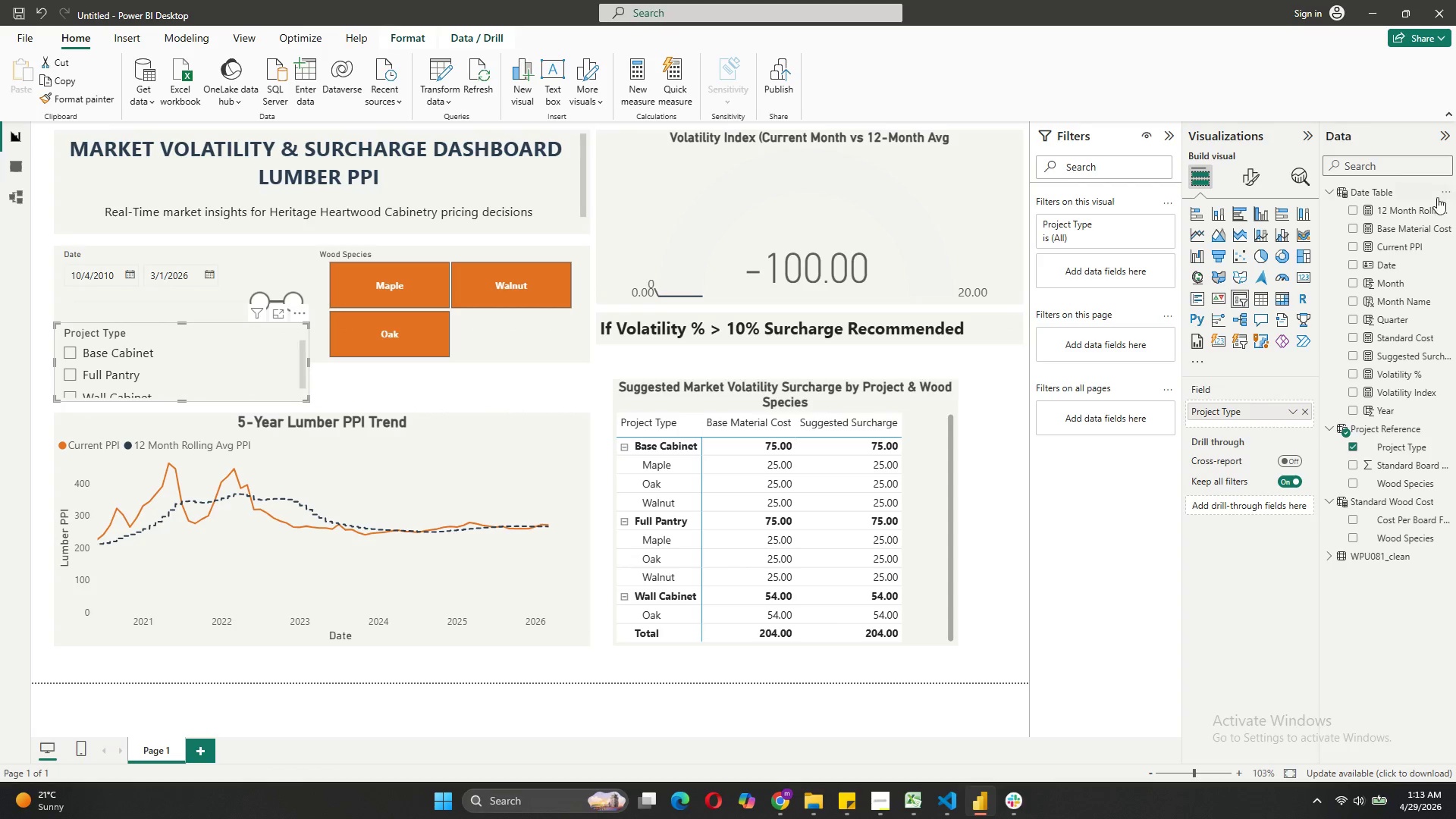 
left_click([1255, 180])
 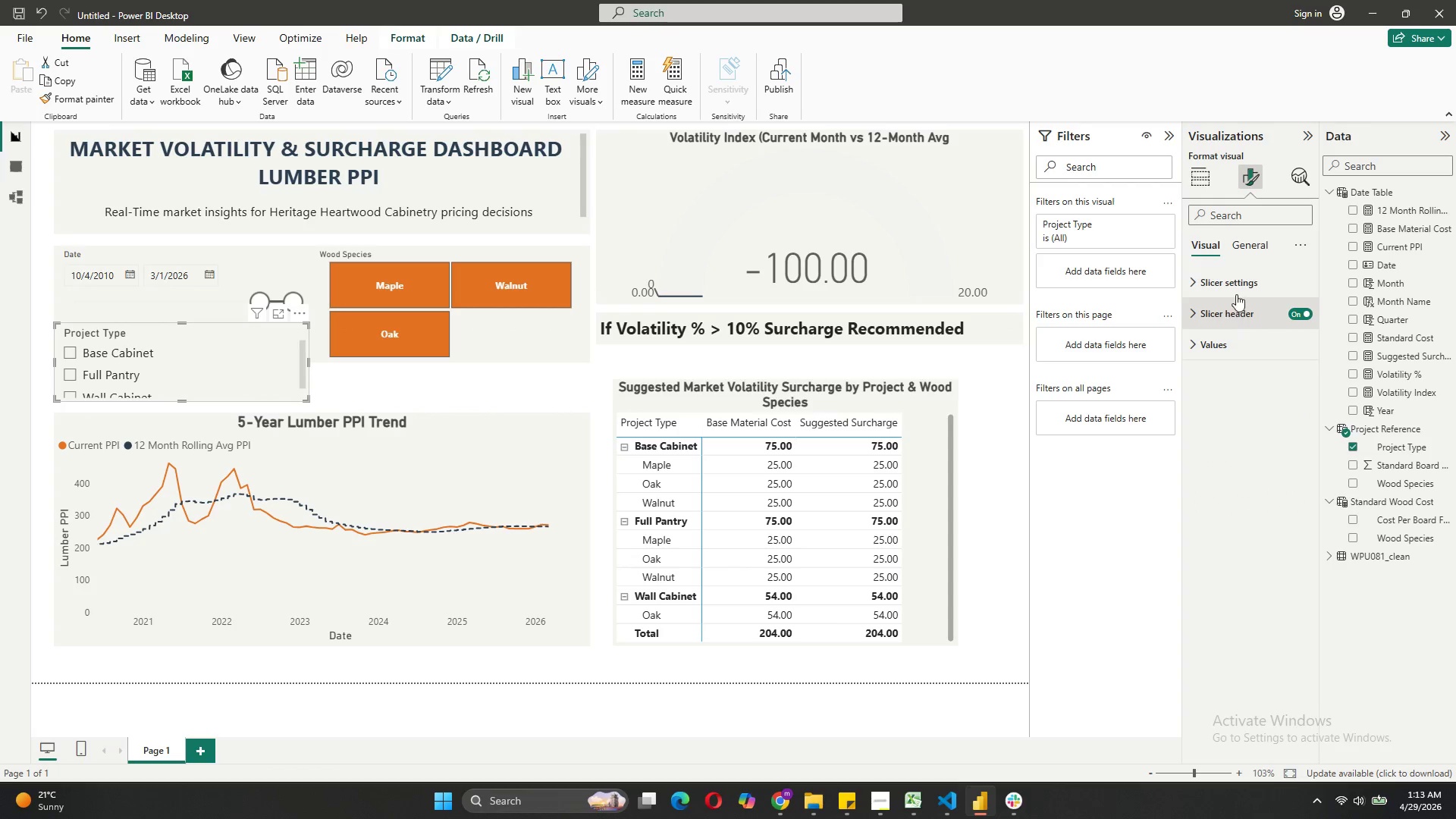 
left_click([1238, 291])
 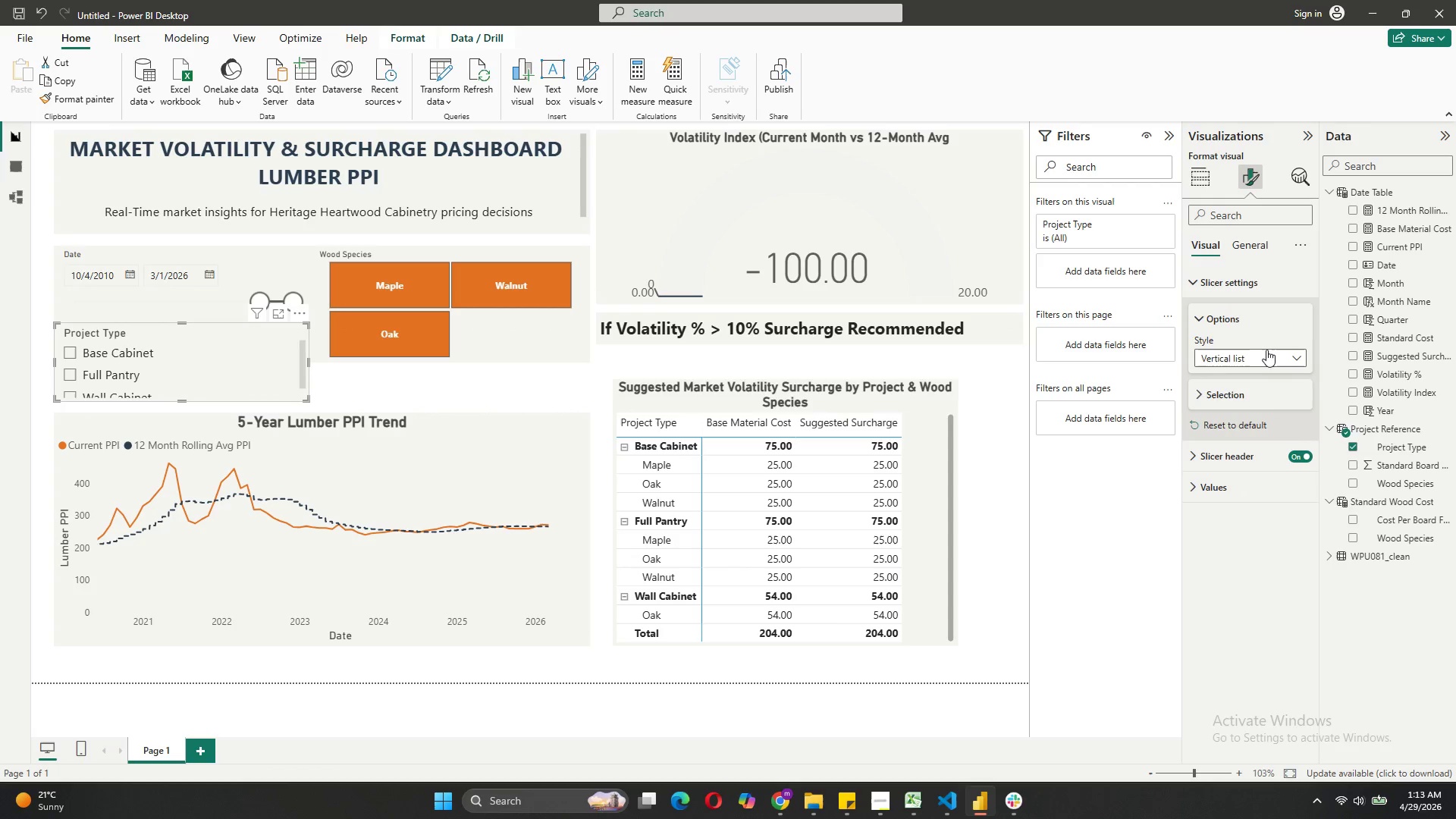 
left_click([1266, 350])
 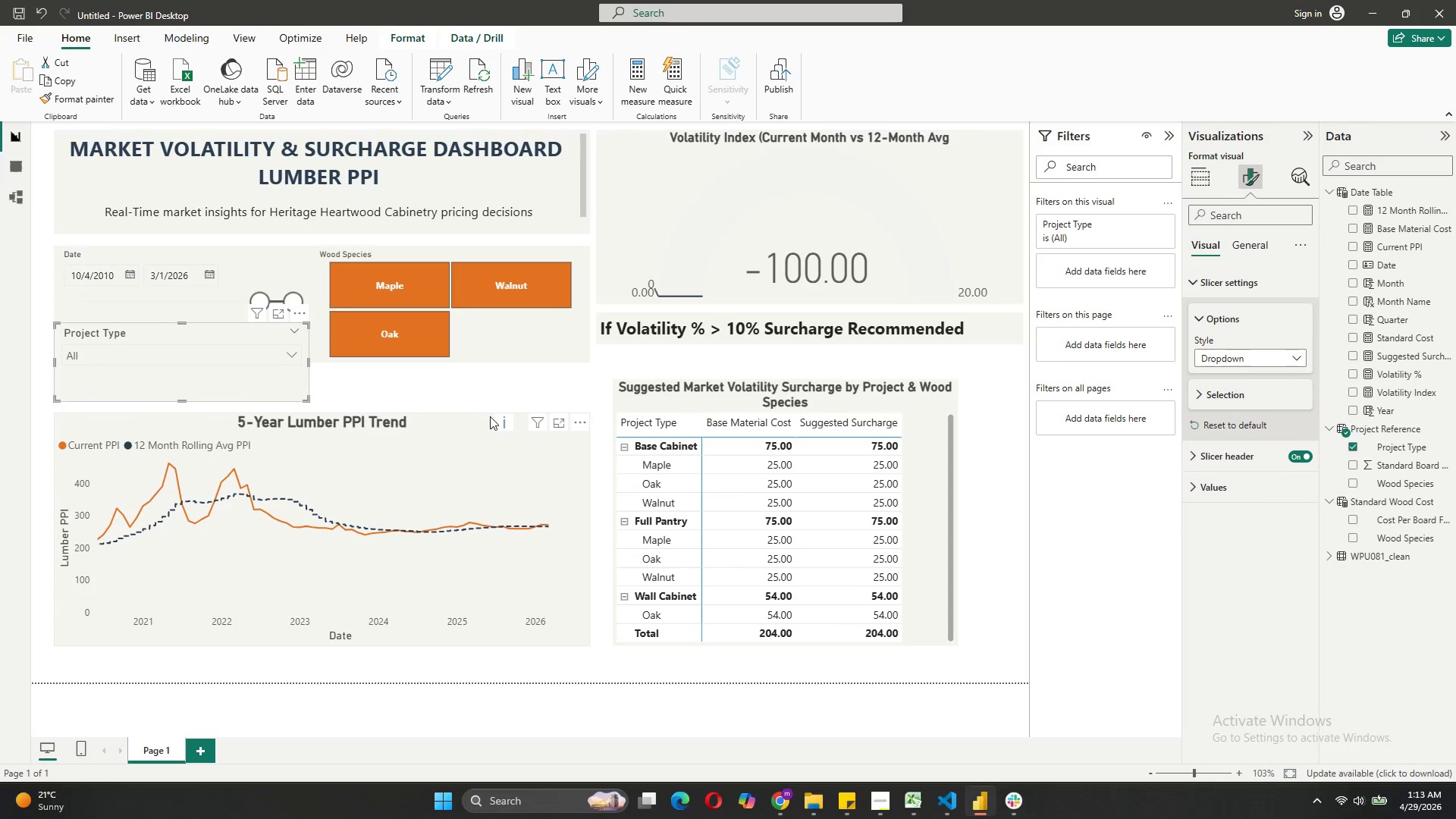 
left_click([445, 391])
 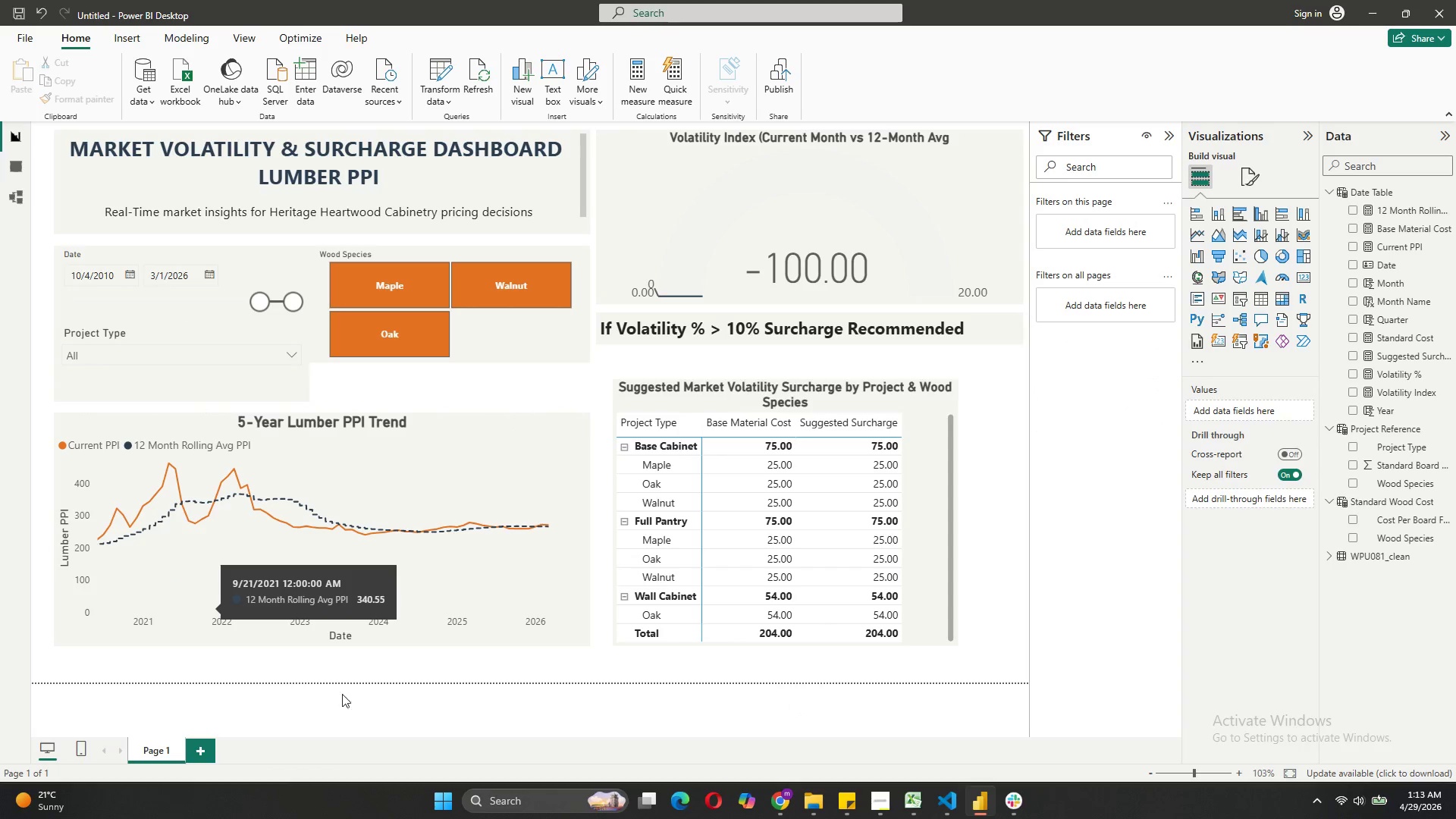 
wait(13.6)
 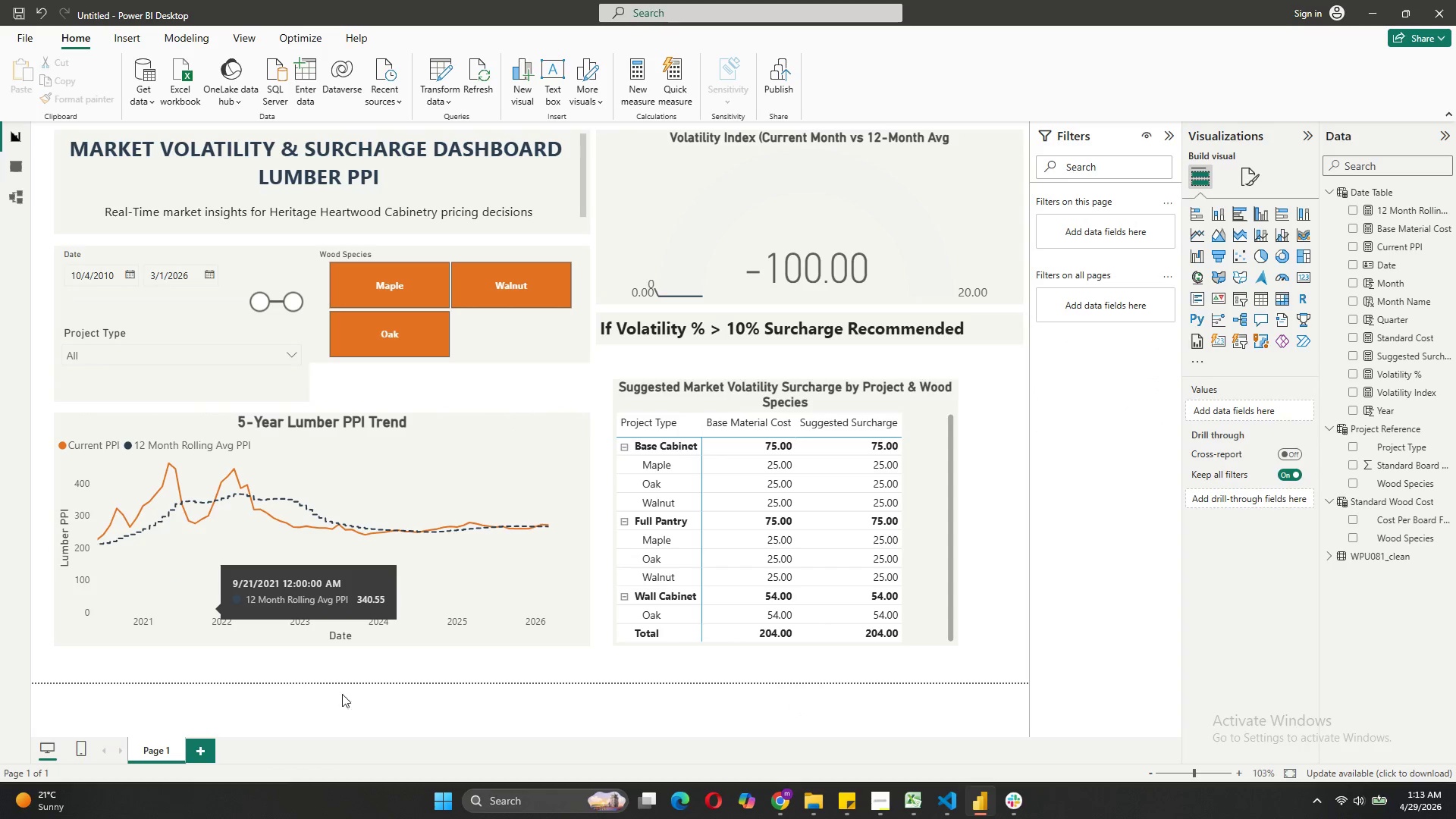 
mouse_move([387, 494])
 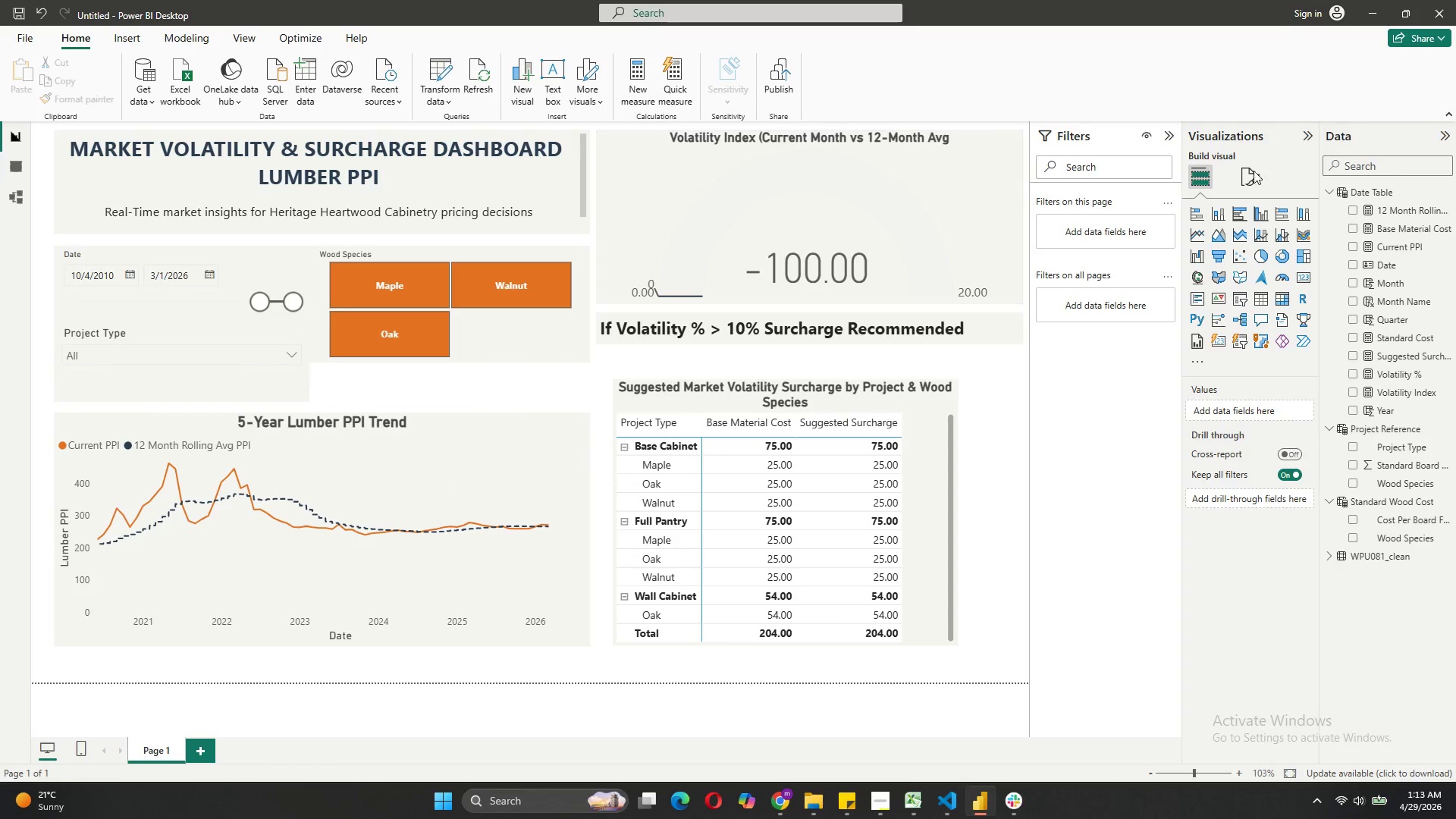 
left_click([1257, 177])
 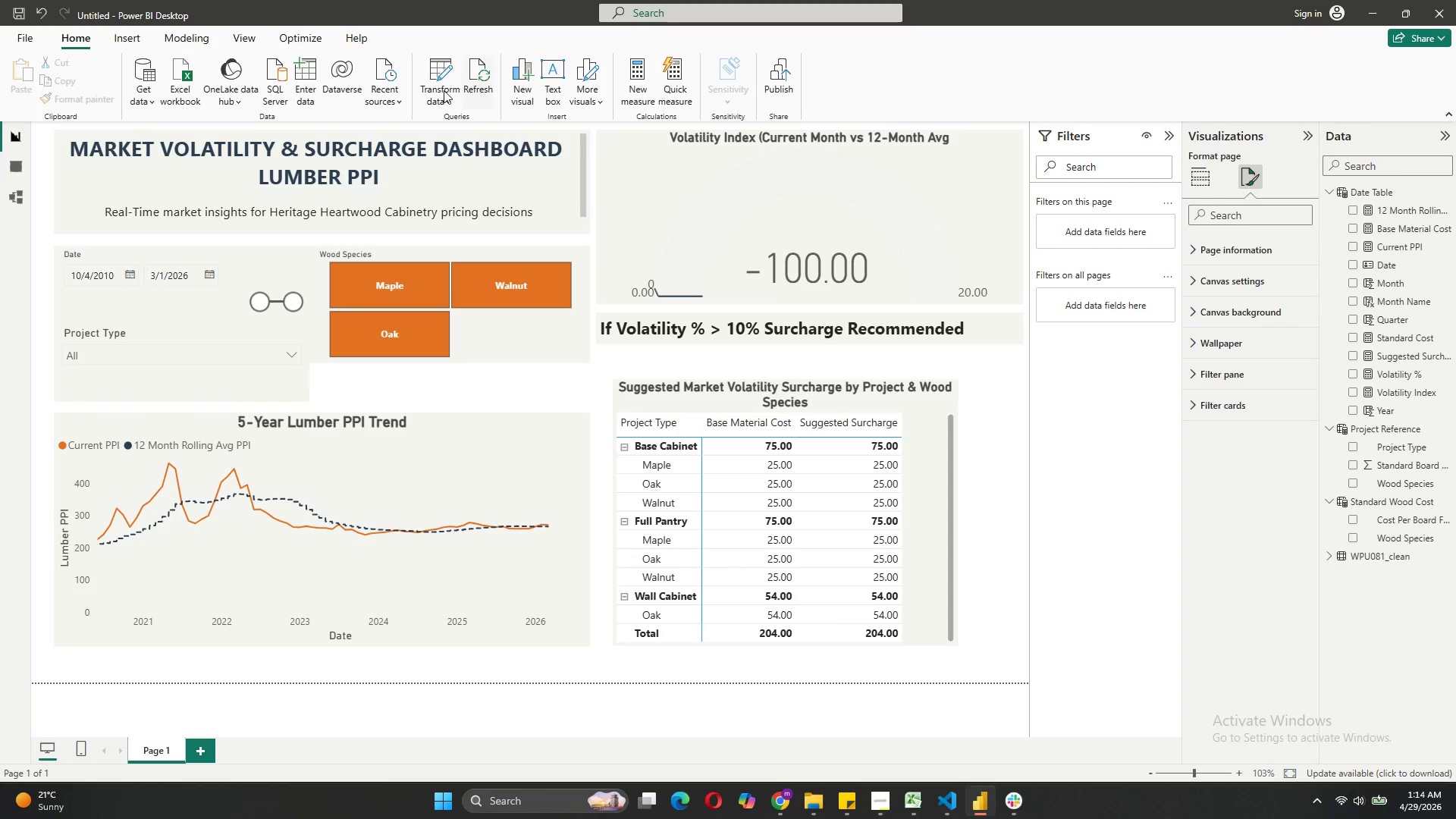 
left_click([146, 44])
 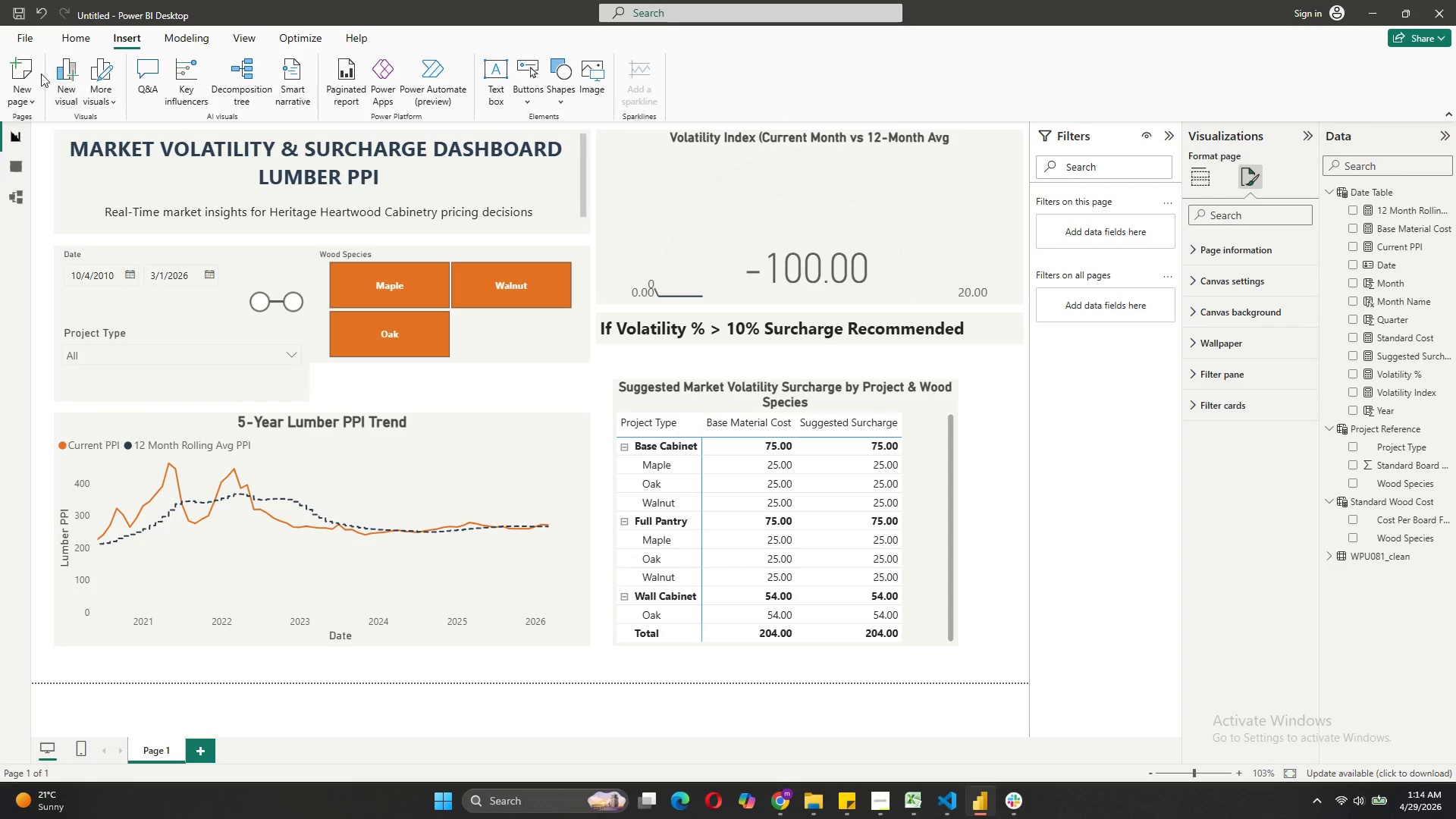 
left_click([74, 38])
 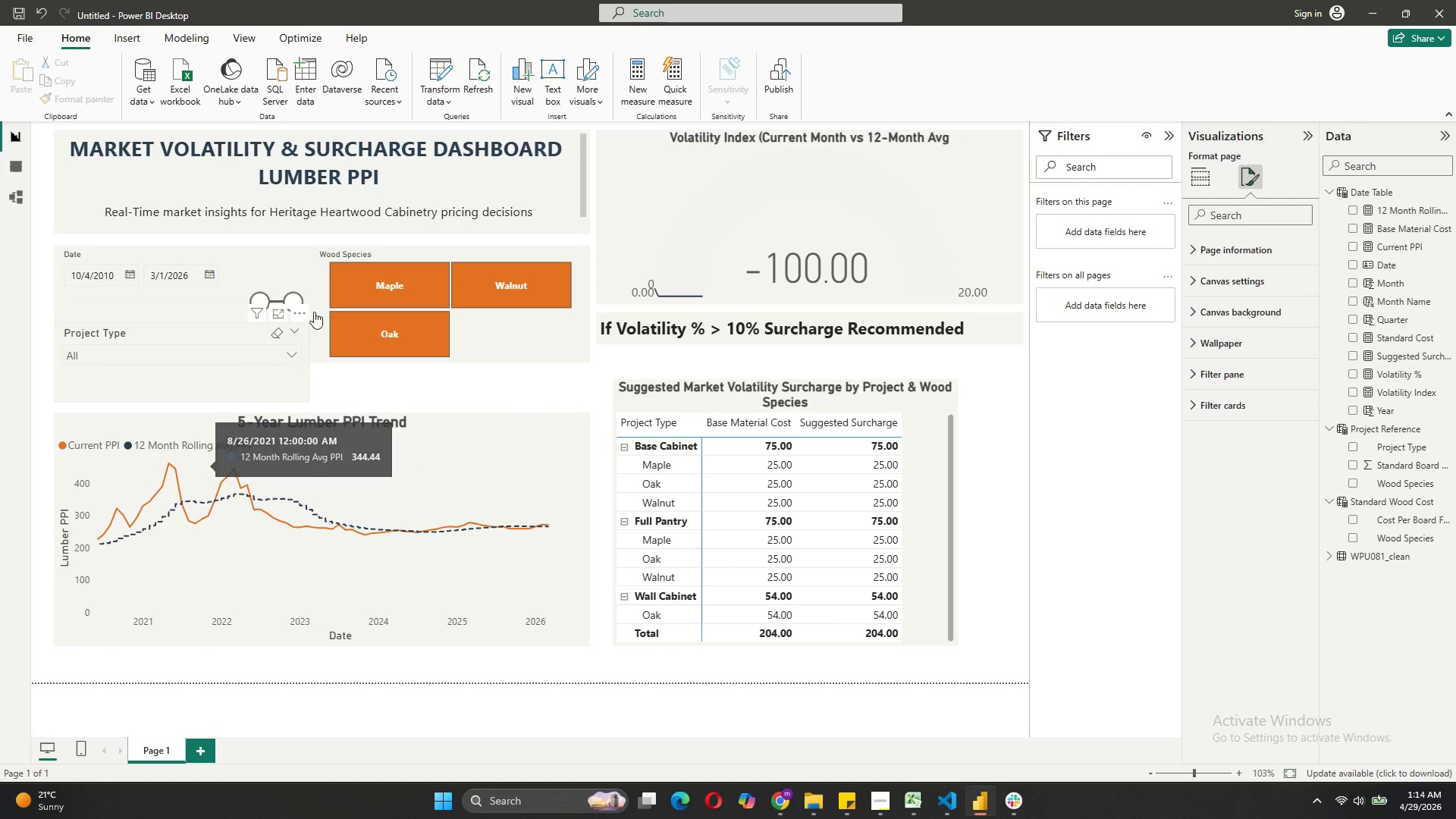 
wait(18.58)
 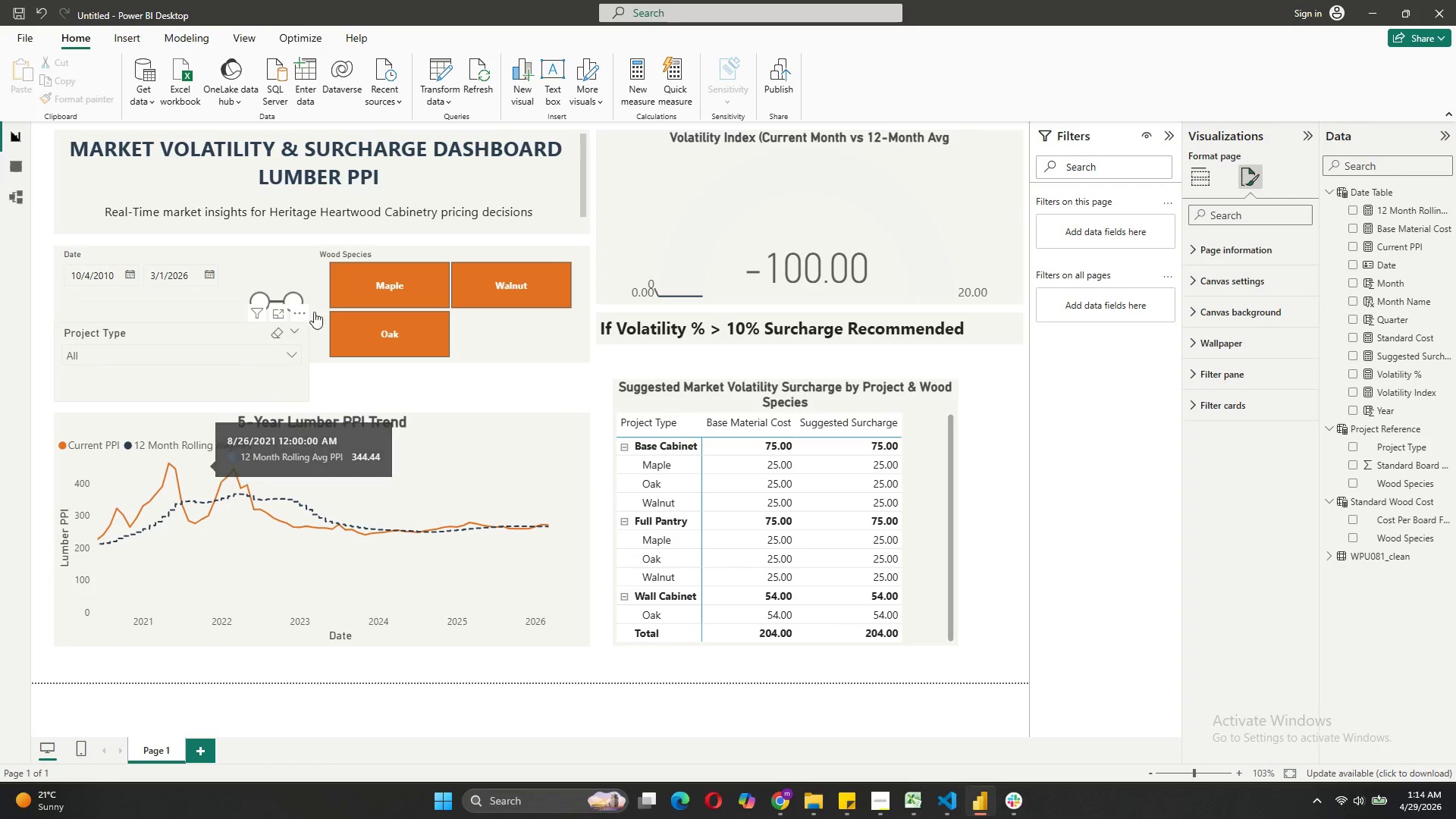 
left_click_drag(start_coordinate=[733, 393], to_coordinate=[728, 427])
 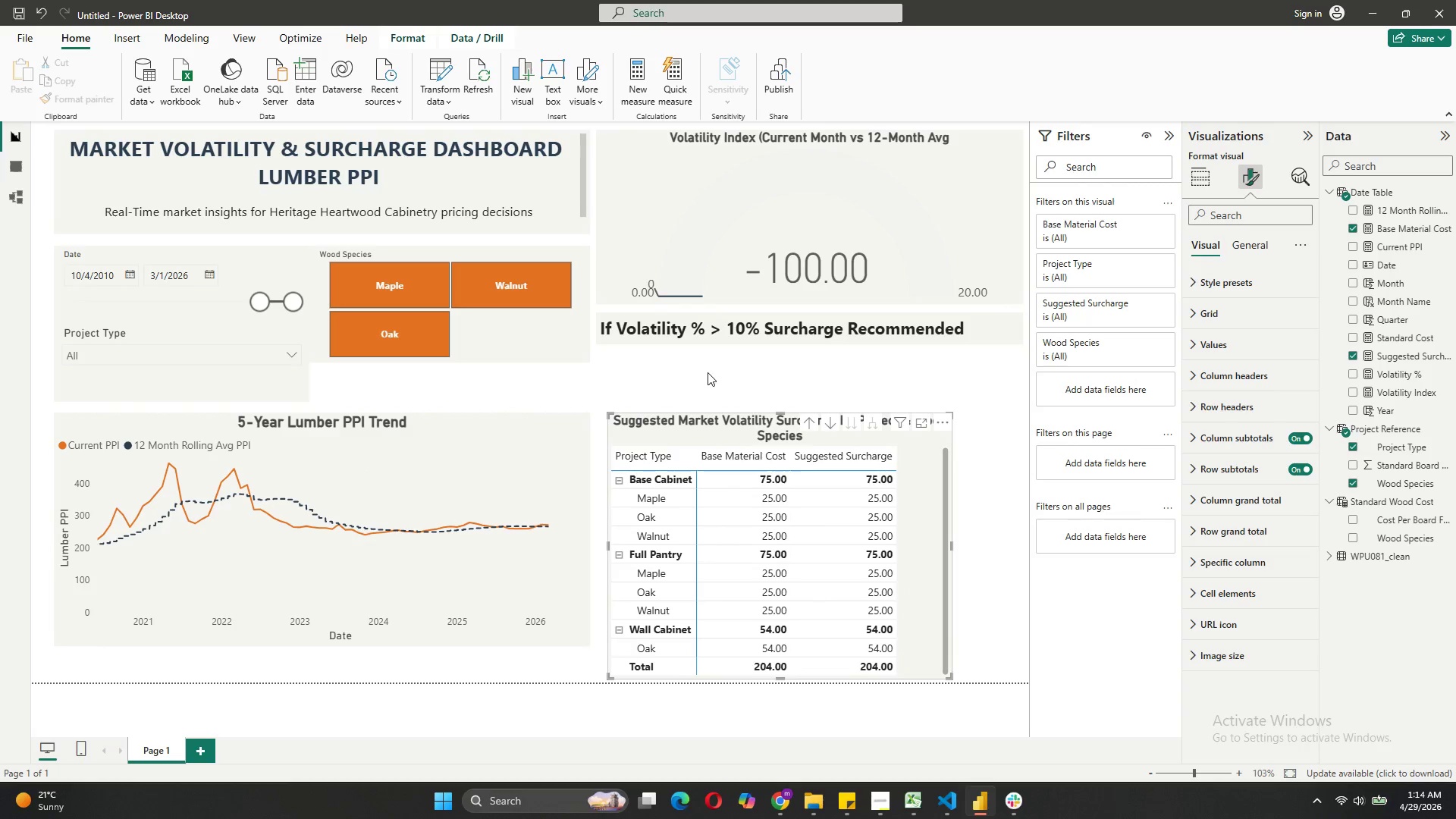 
left_click_drag(start_coordinate=[723, 334], to_coordinate=[724, 350])
 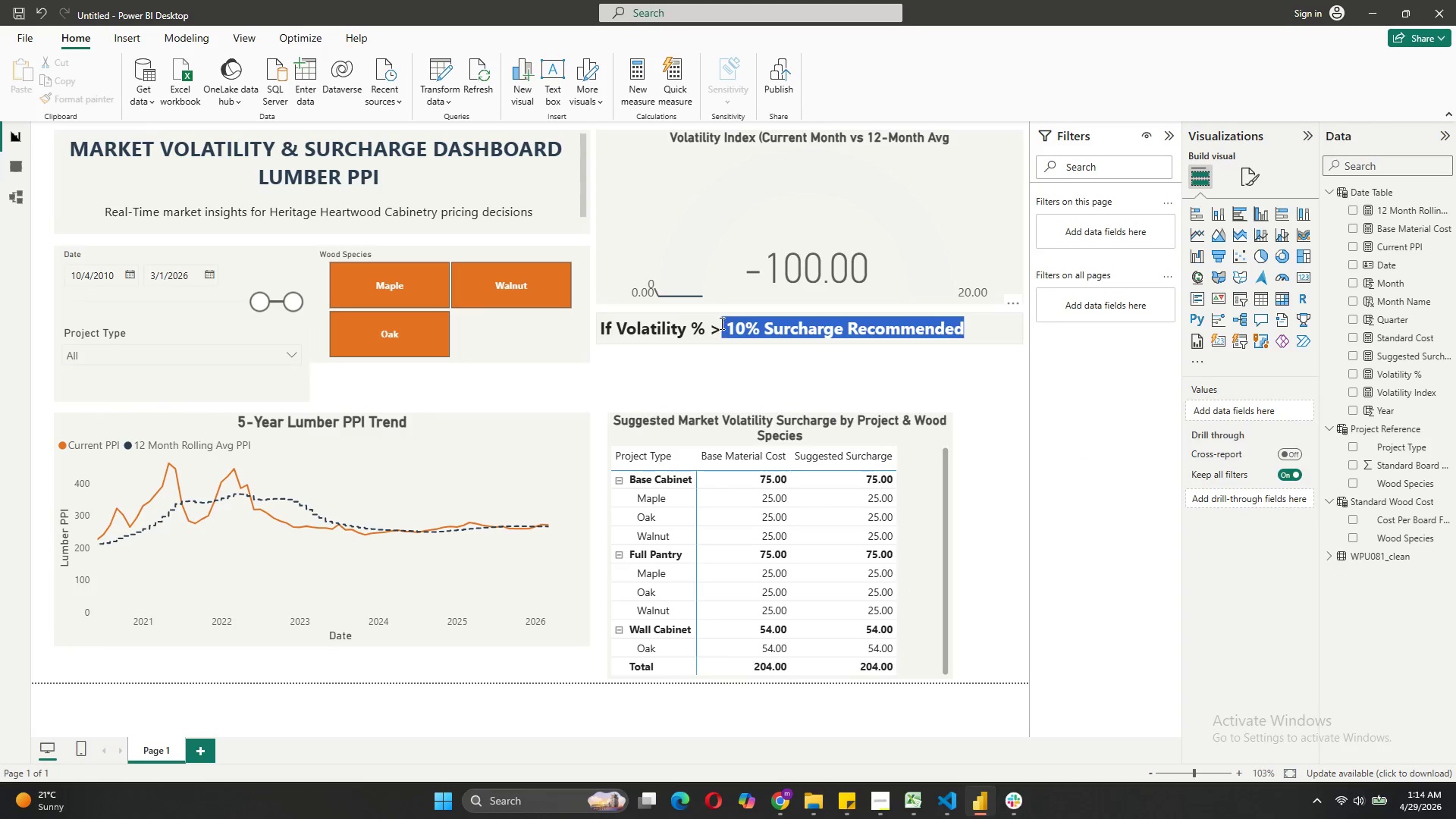 
left_click([720, 323])
 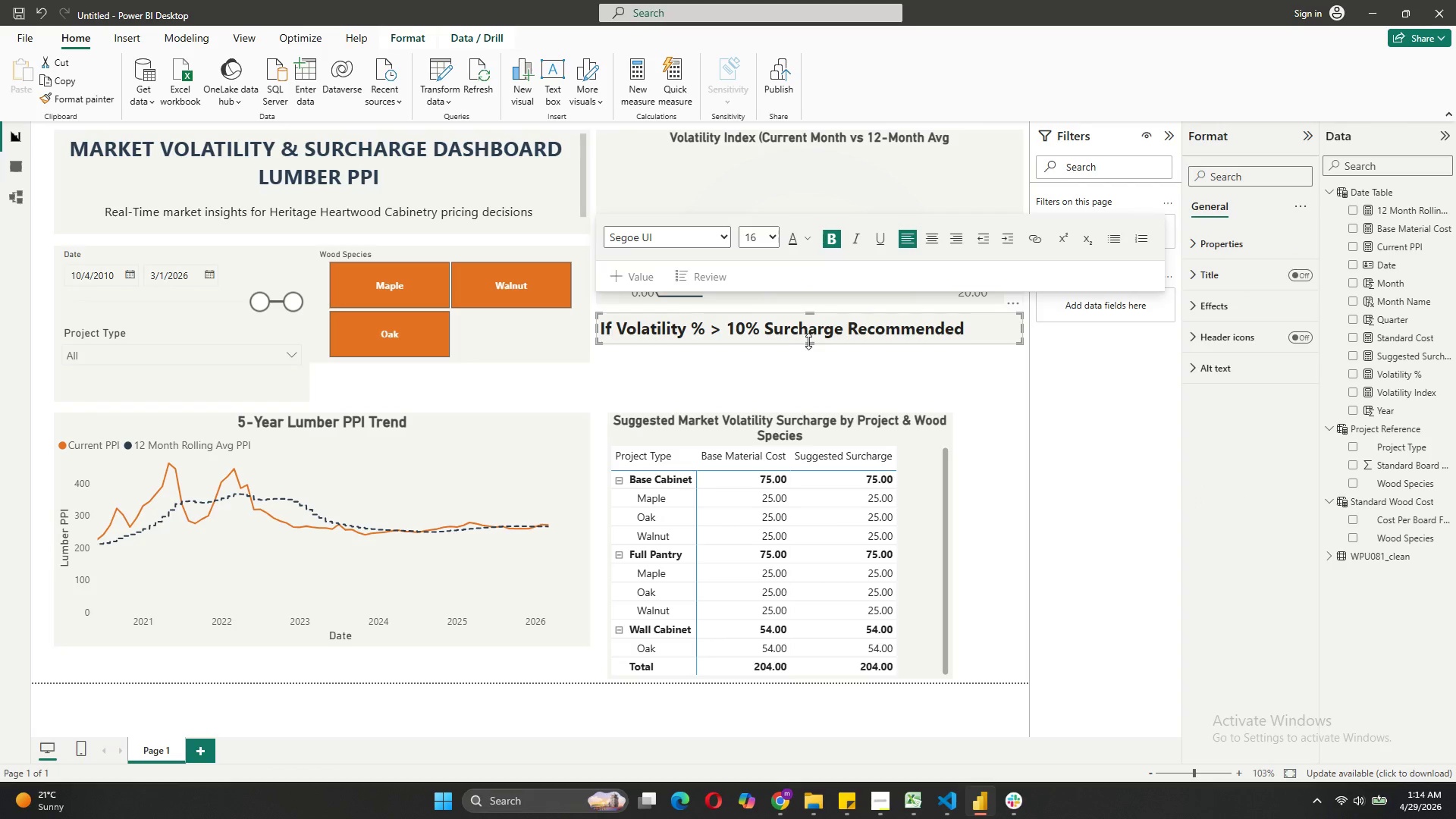 
left_click_drag(start_coordinate=[809, 341], to_coordinate=[814, 400])
 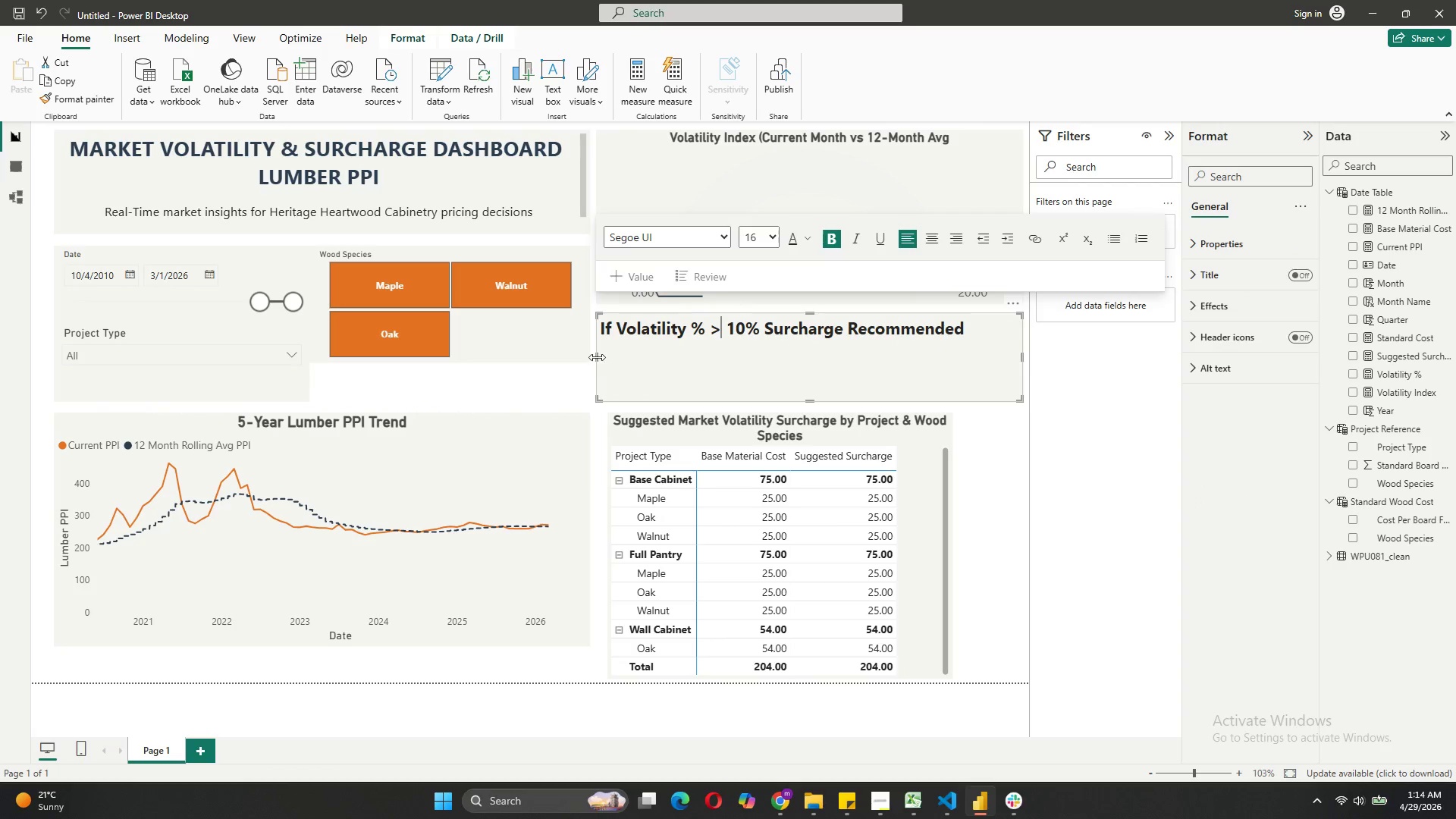 
left_click_drag(start_coordinate=[597, 357], to_coordinate=[609, 357])
 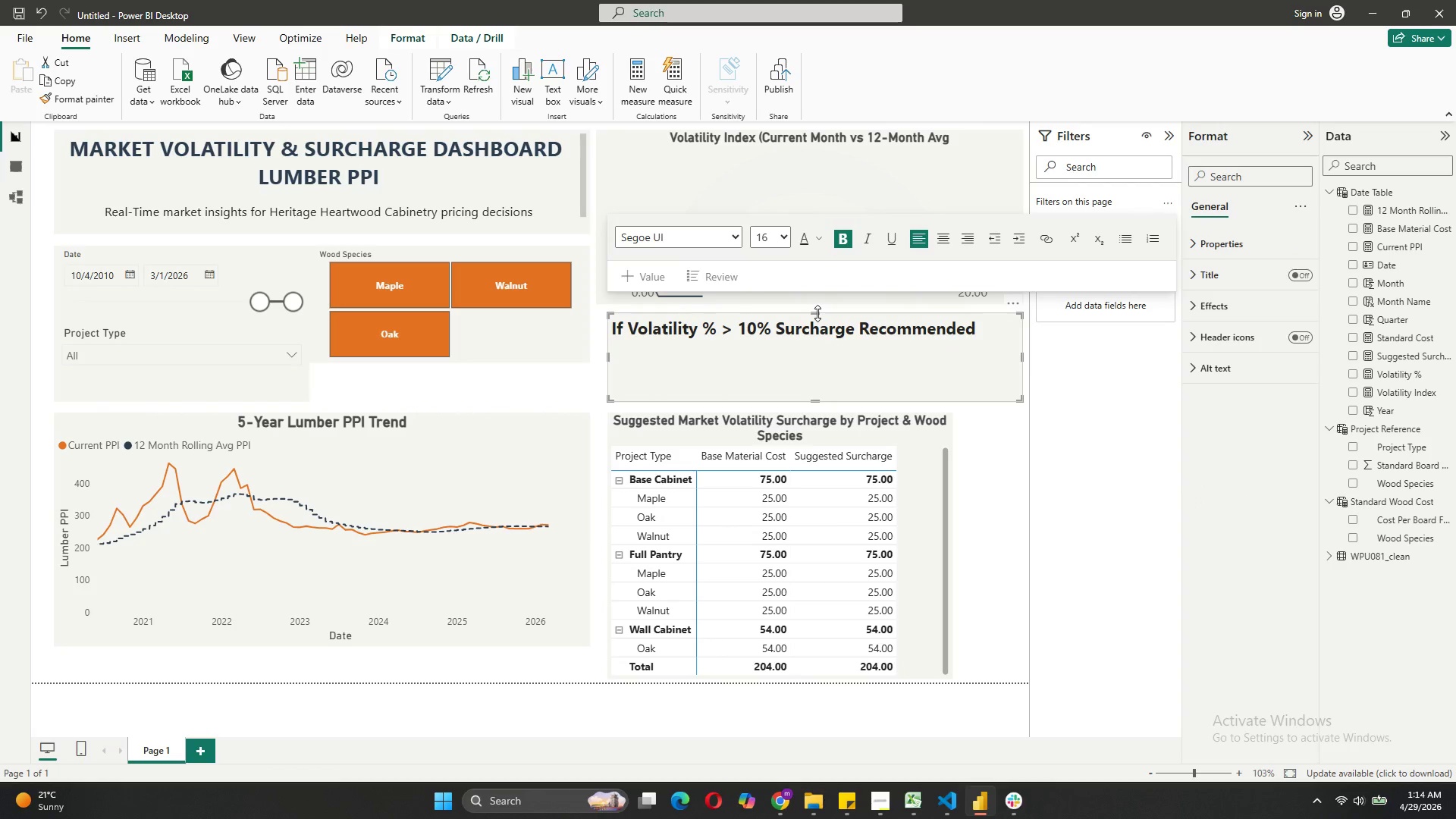 
left_click_drag(start_coordinate=[818, 315], to_coordinate=[827, 370])
 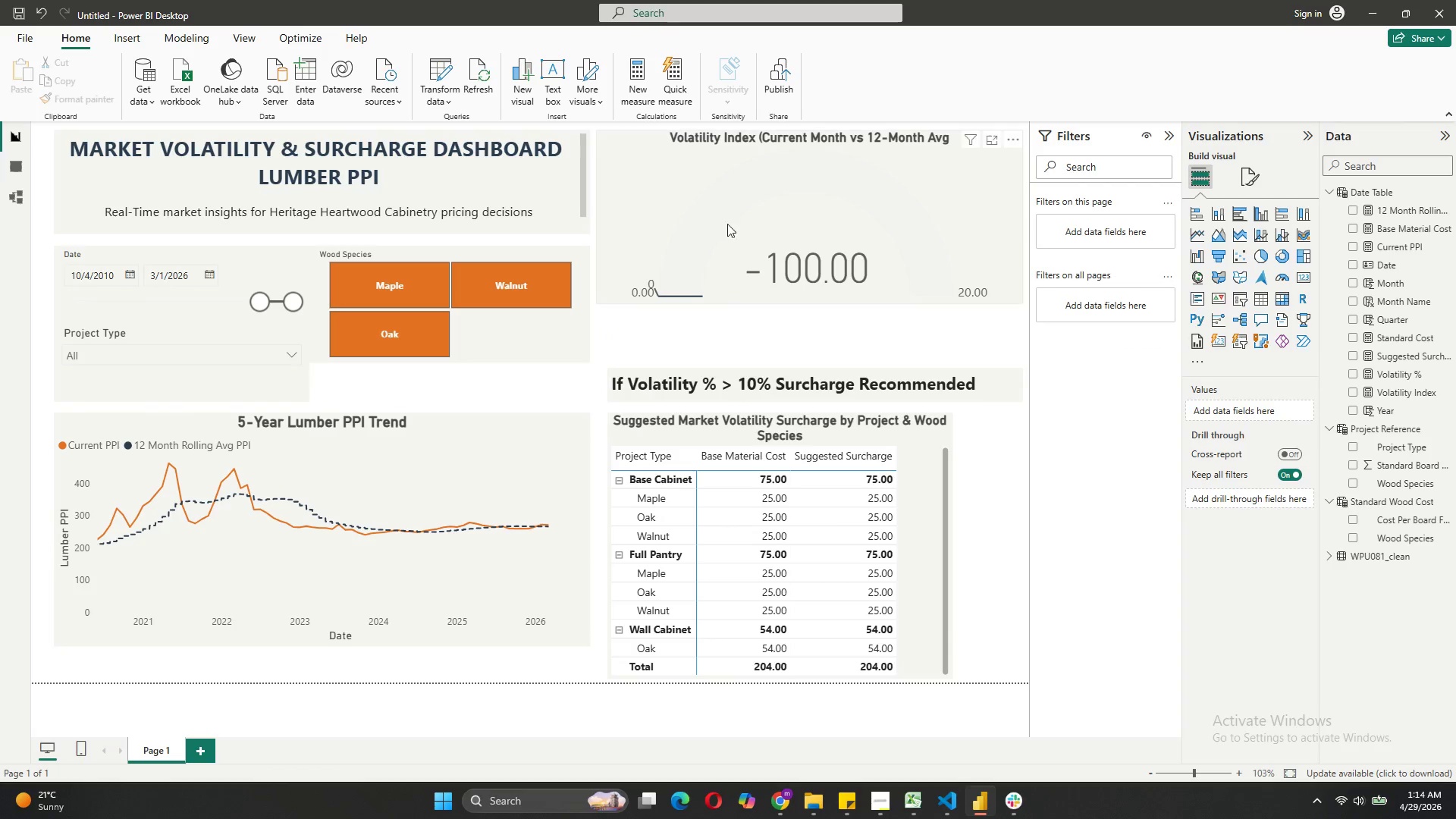 
left_click_drag(start_coordinate=[783, 177], to_coordinate=[792, 235])
 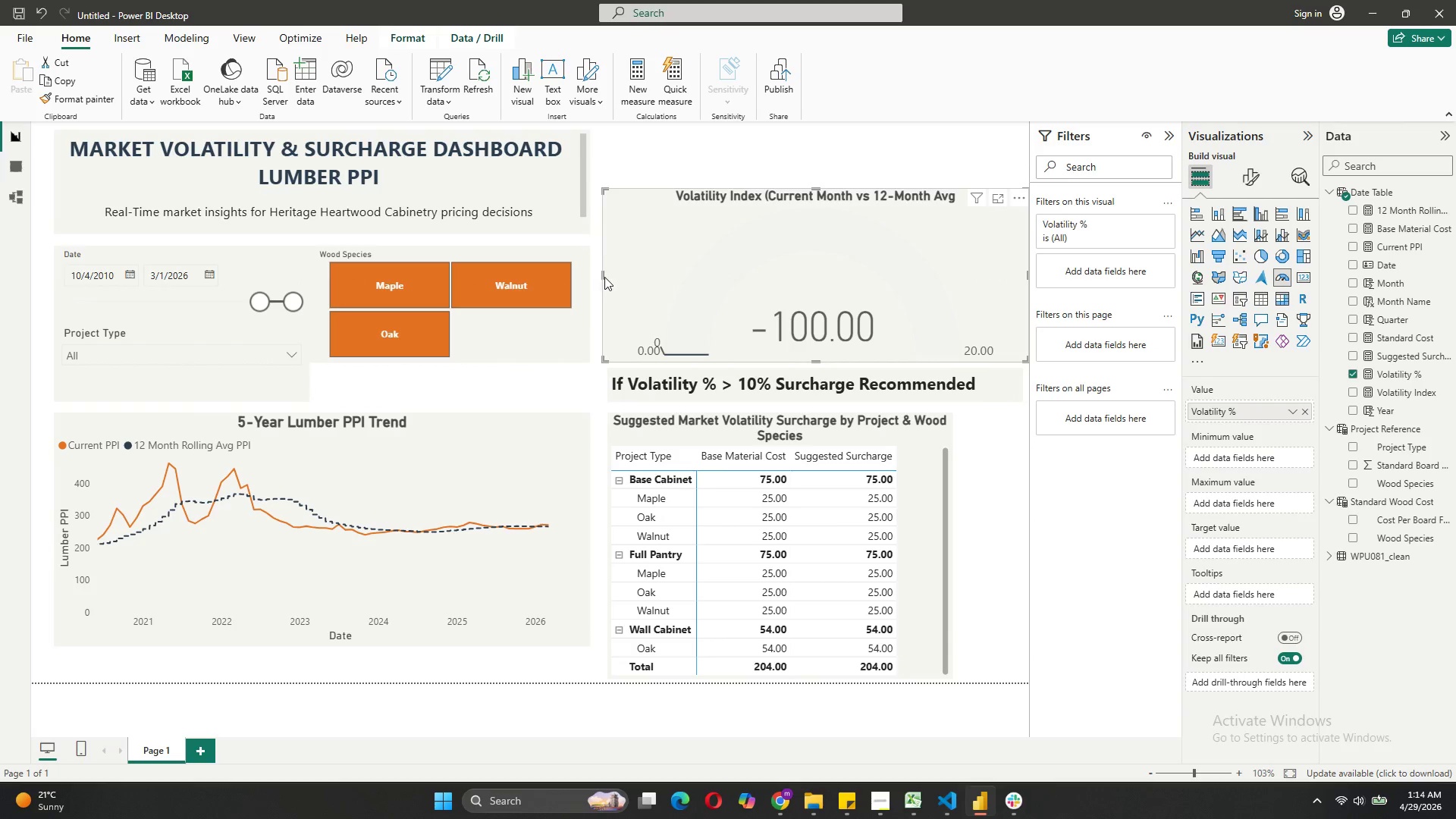 
left_click_drag(start_coordinate=[601, 276], to_coordinate=[610, 276])
 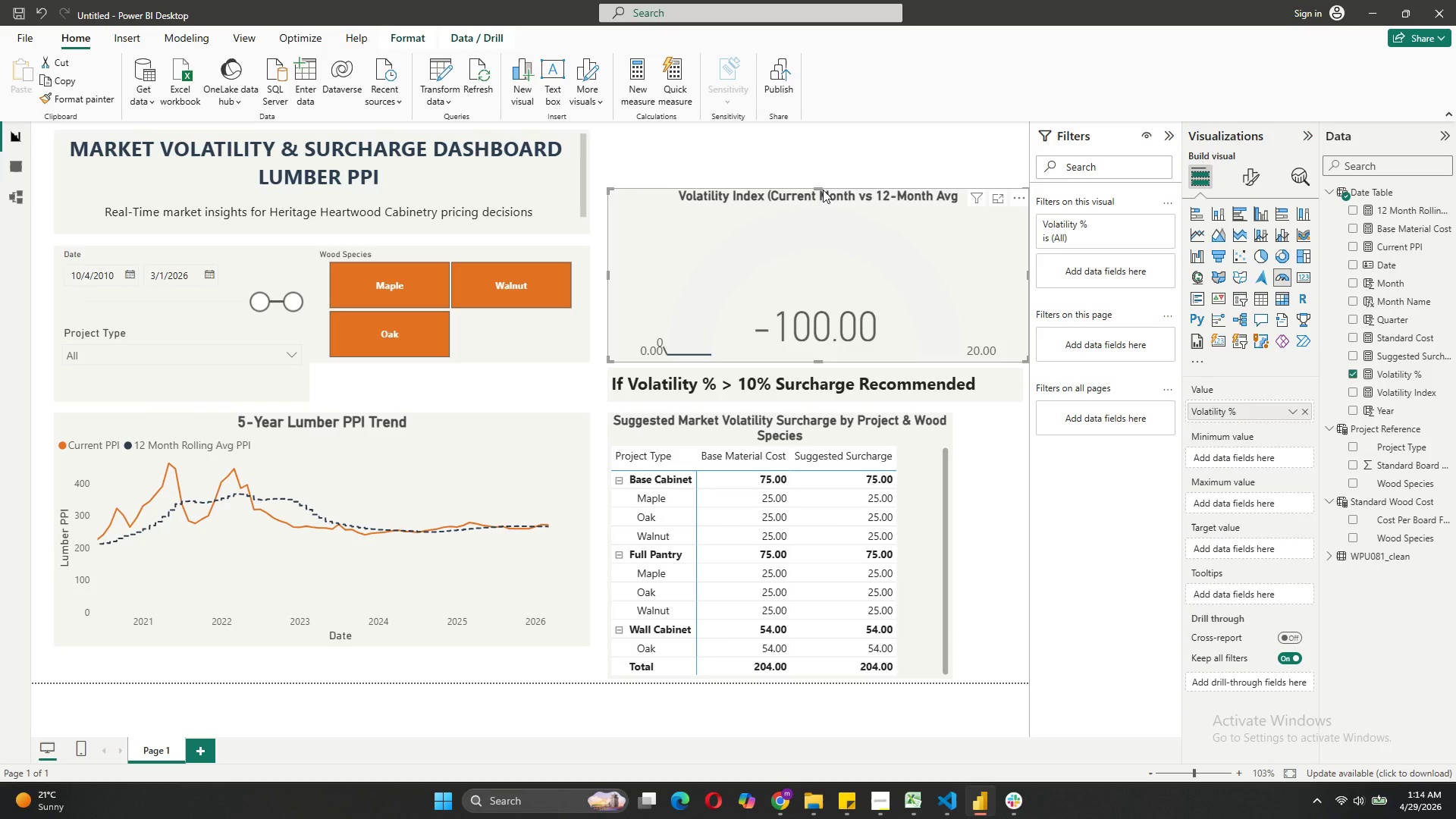 
left_click_drag(start_coordinate=[821, 189], to_coordinate=[816, 224])
 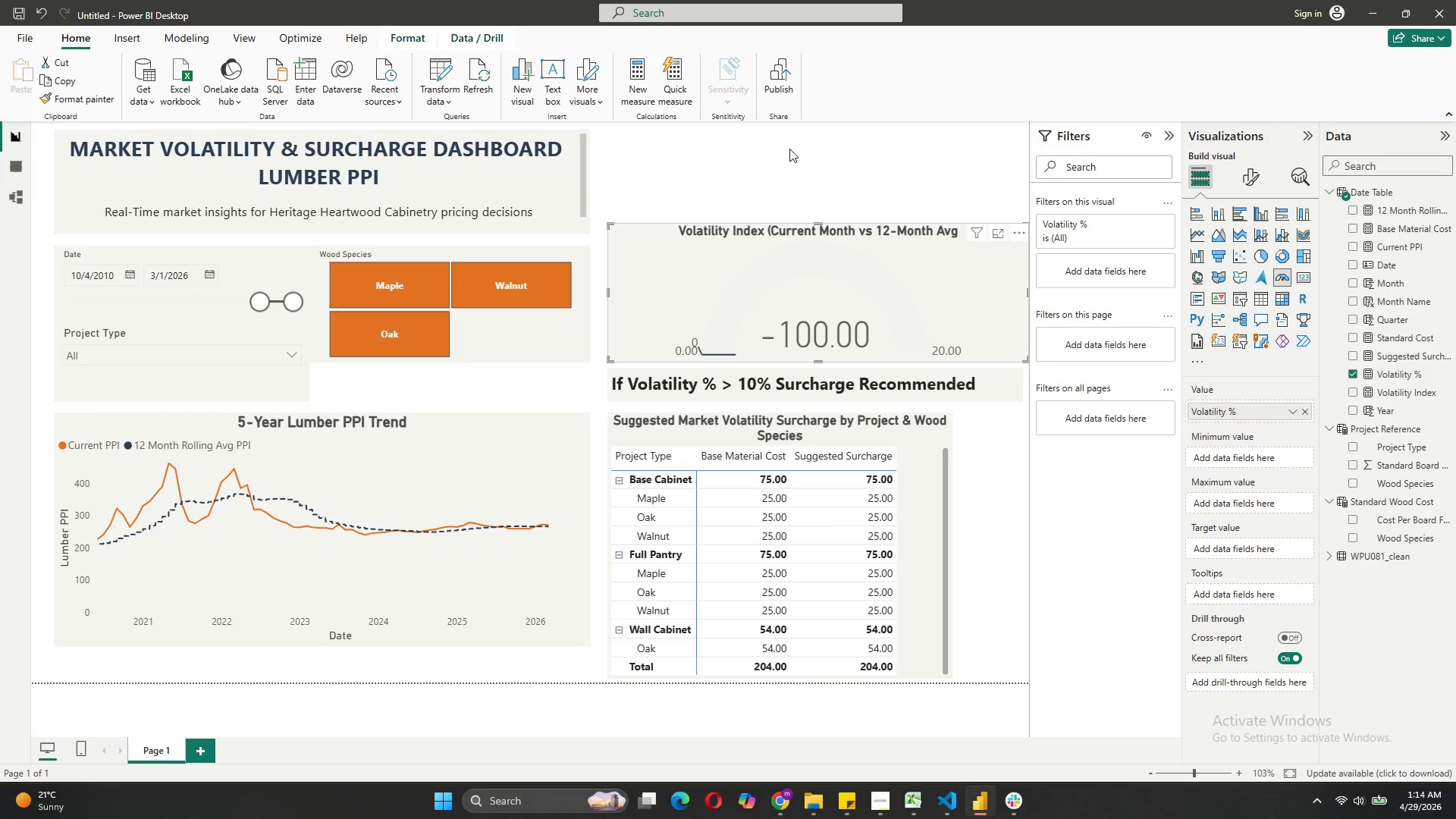 
left_click([789, 149])
 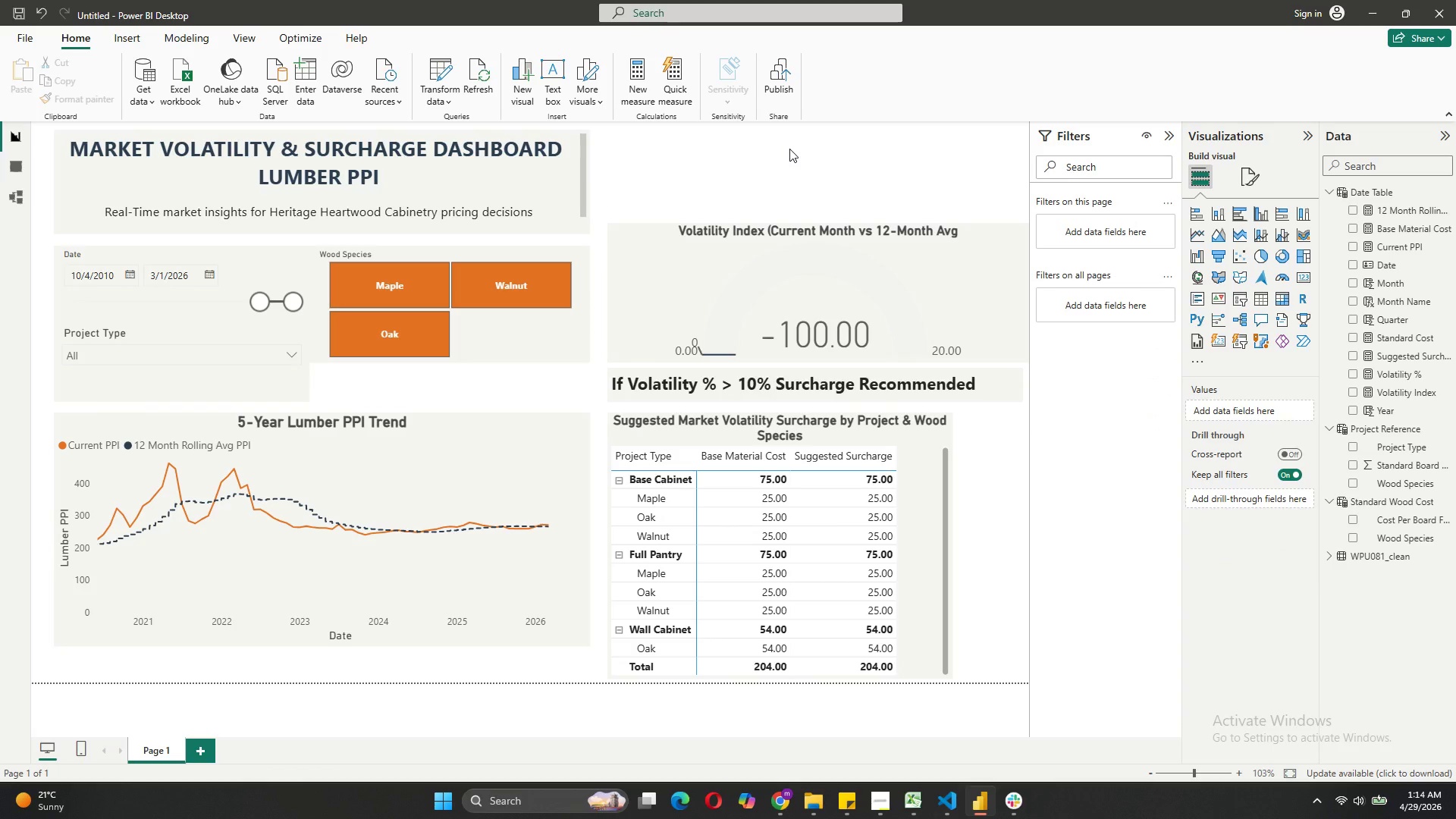 
wait(5.38)
 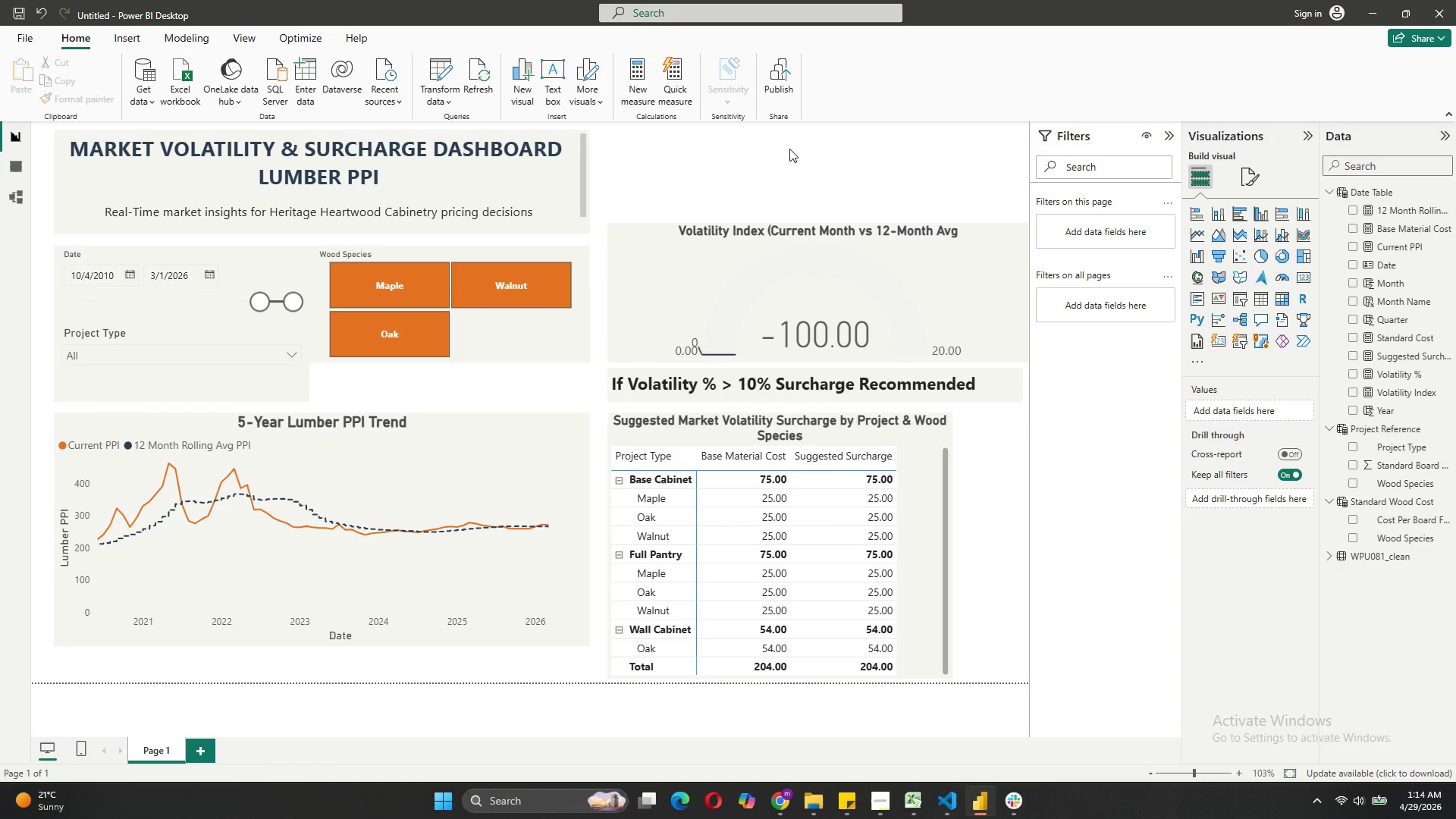 
left_click([1308, 282])
 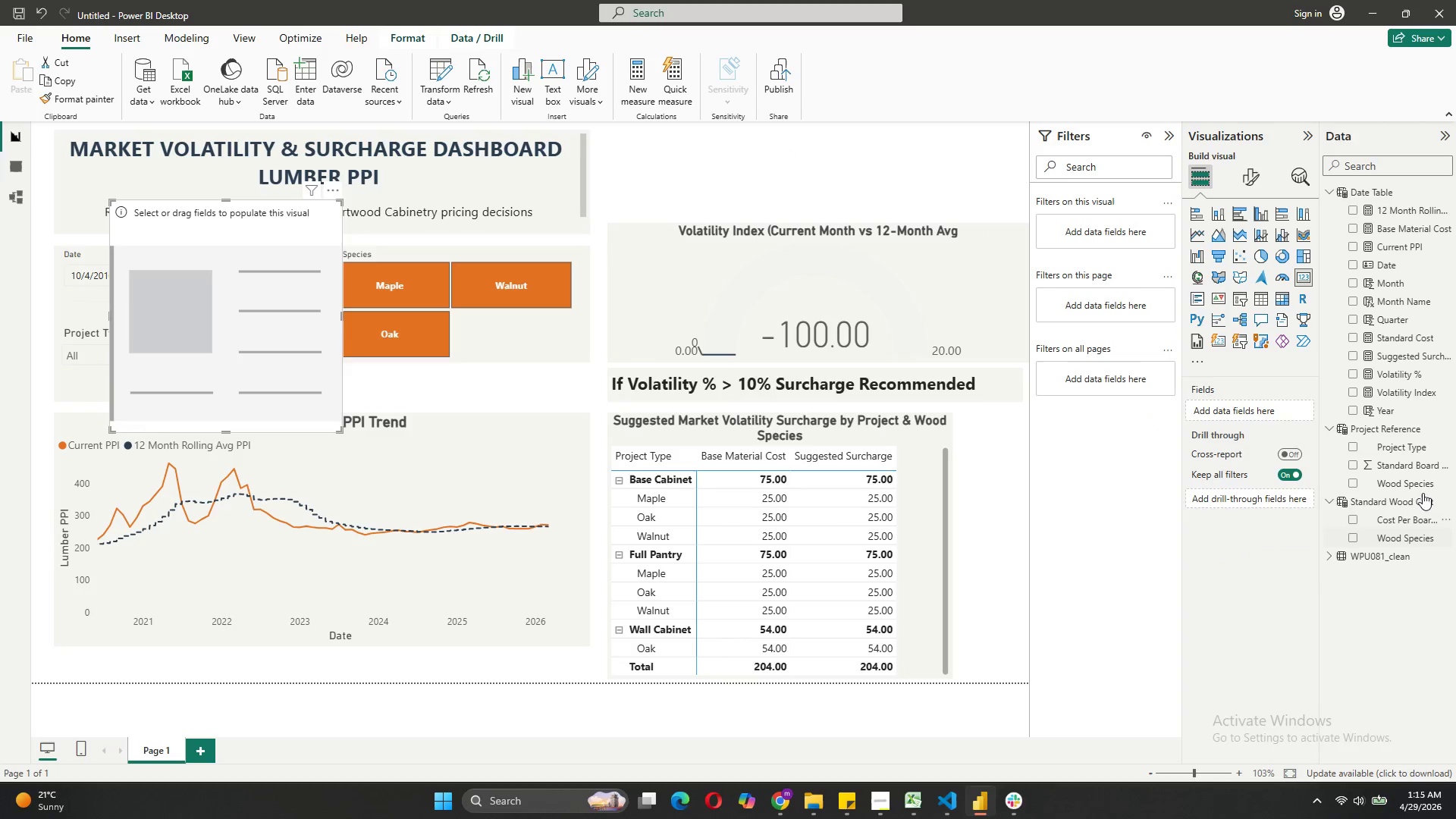 
scroll: coordinate [1410, 330], scroll_direction: up, amount: 3.0
 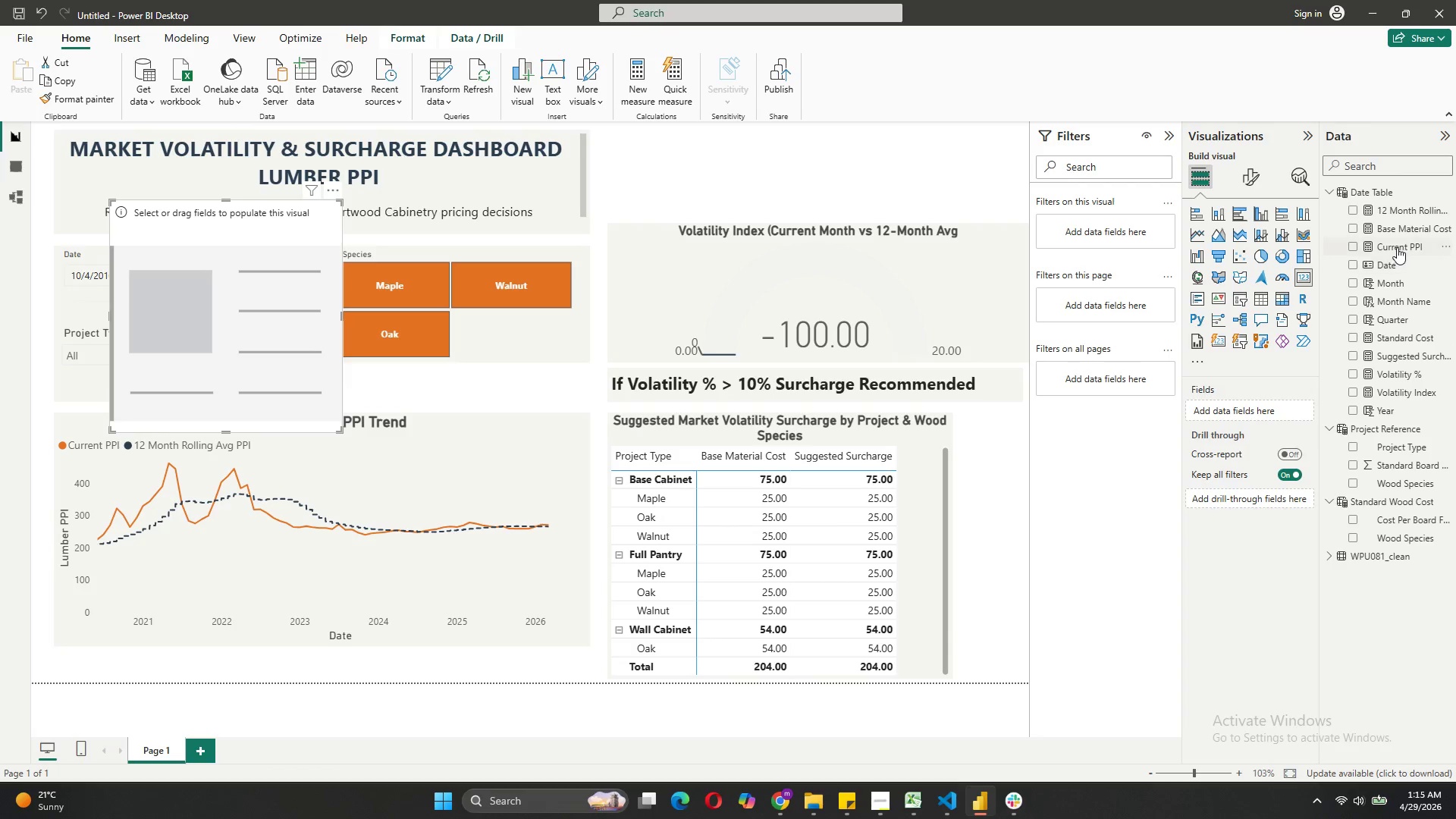 
left_click_drag(start_coordinate=[1397, 247], to_coordinate=[1250, 410])
 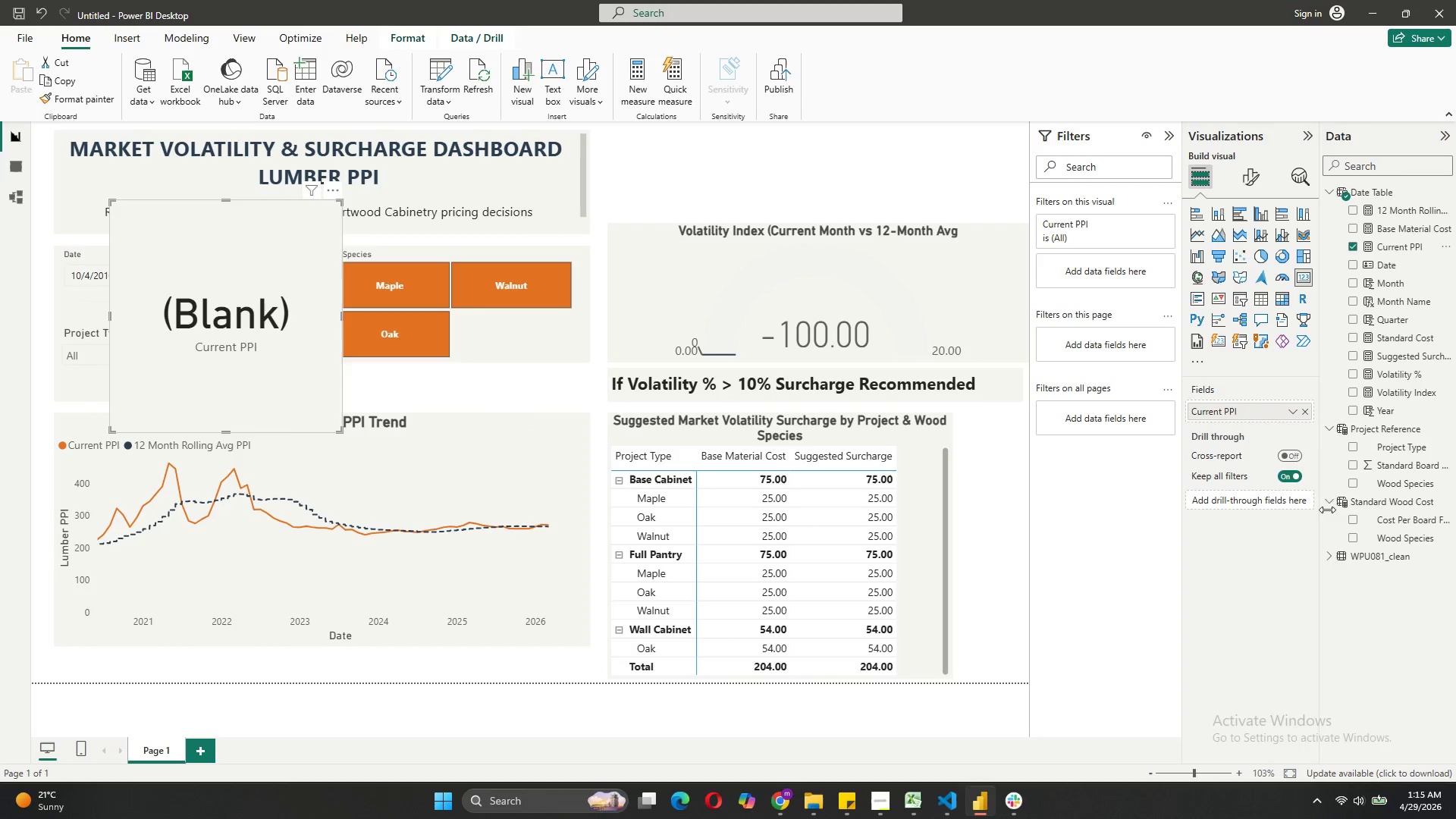 
wait(11.63)
 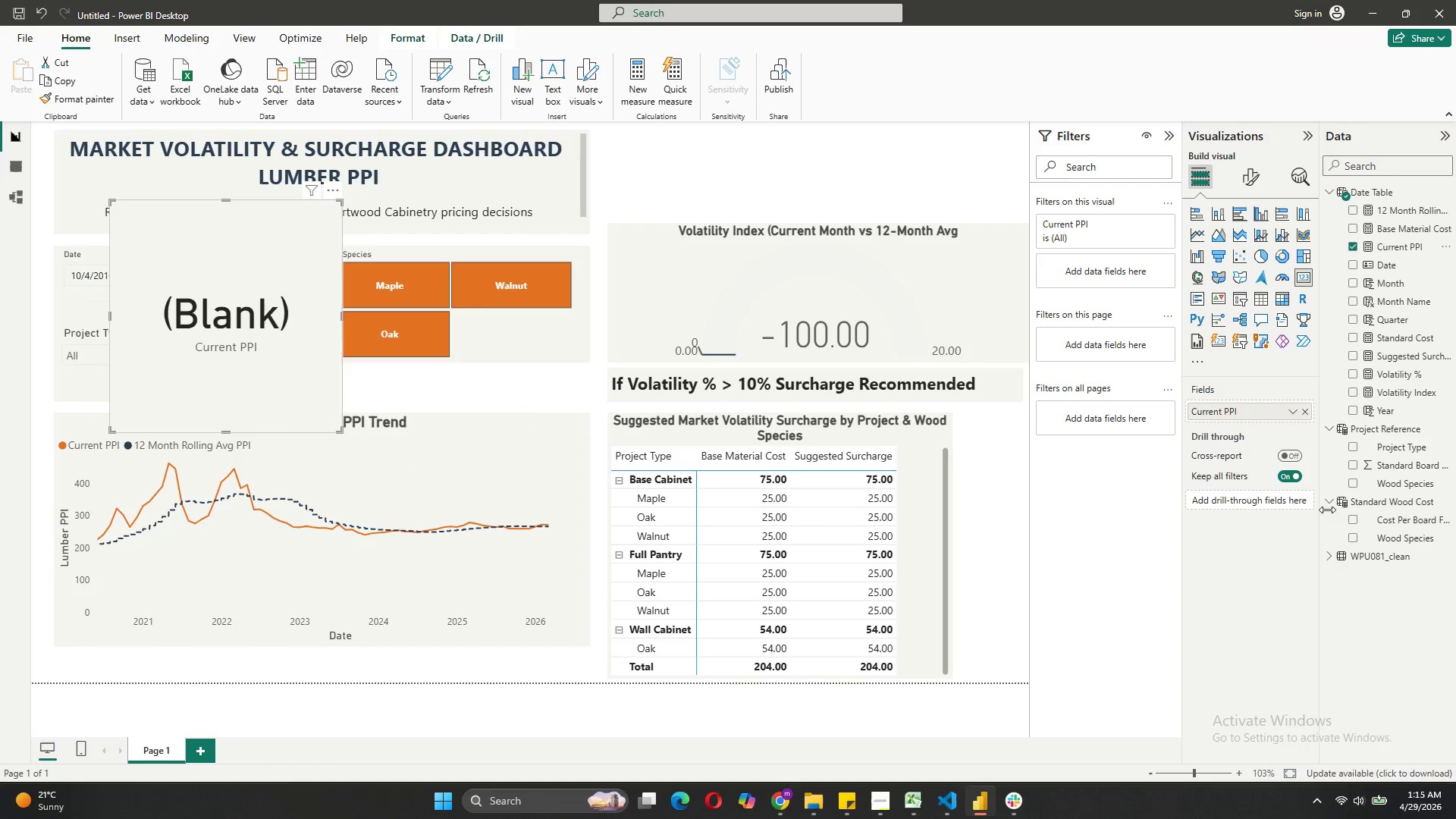 
mouse_move([1229, 409])
 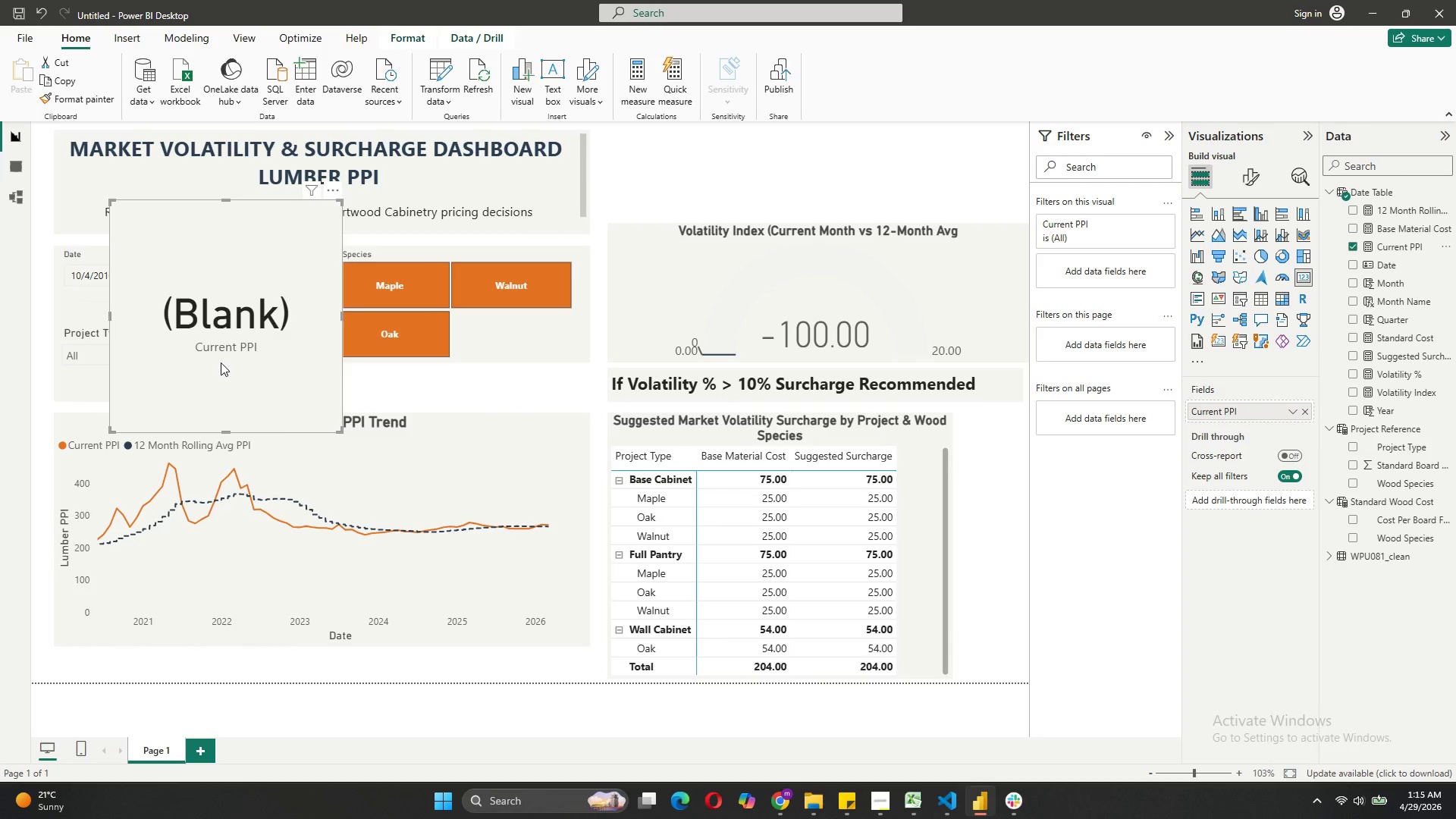 
left_click([221, 362])
 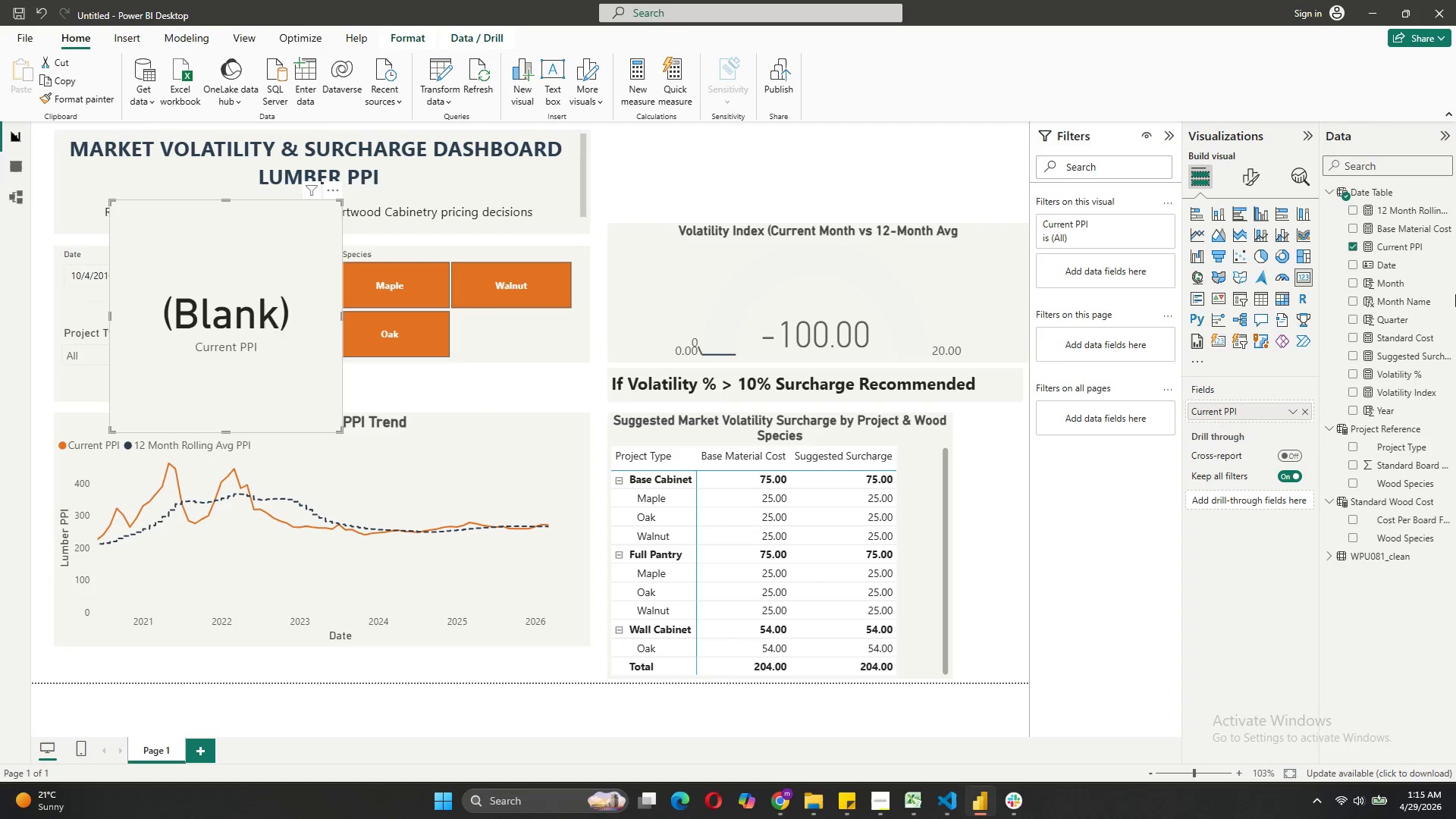 
left_click([1372, 247])
 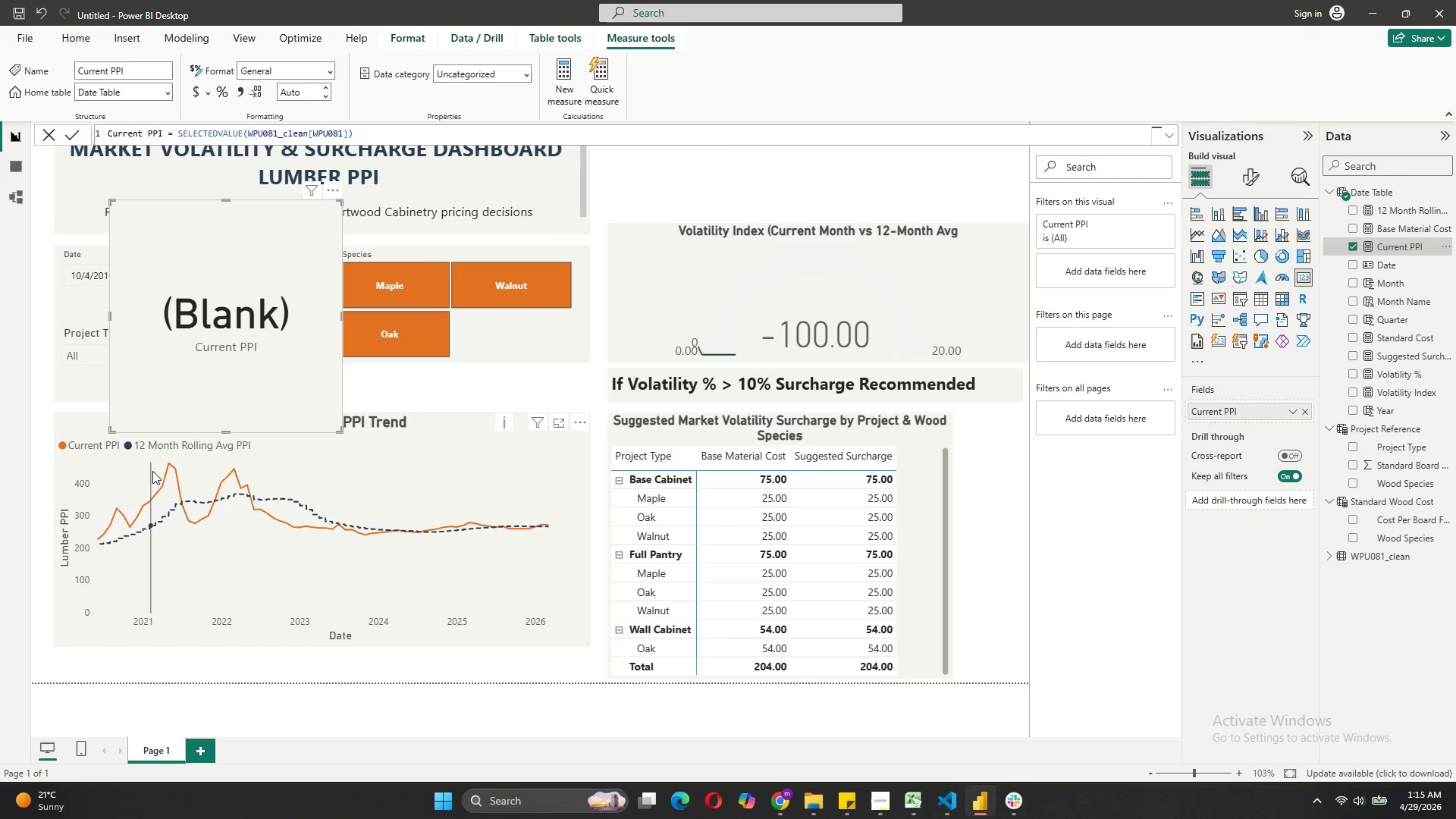 
wait(12.75)
 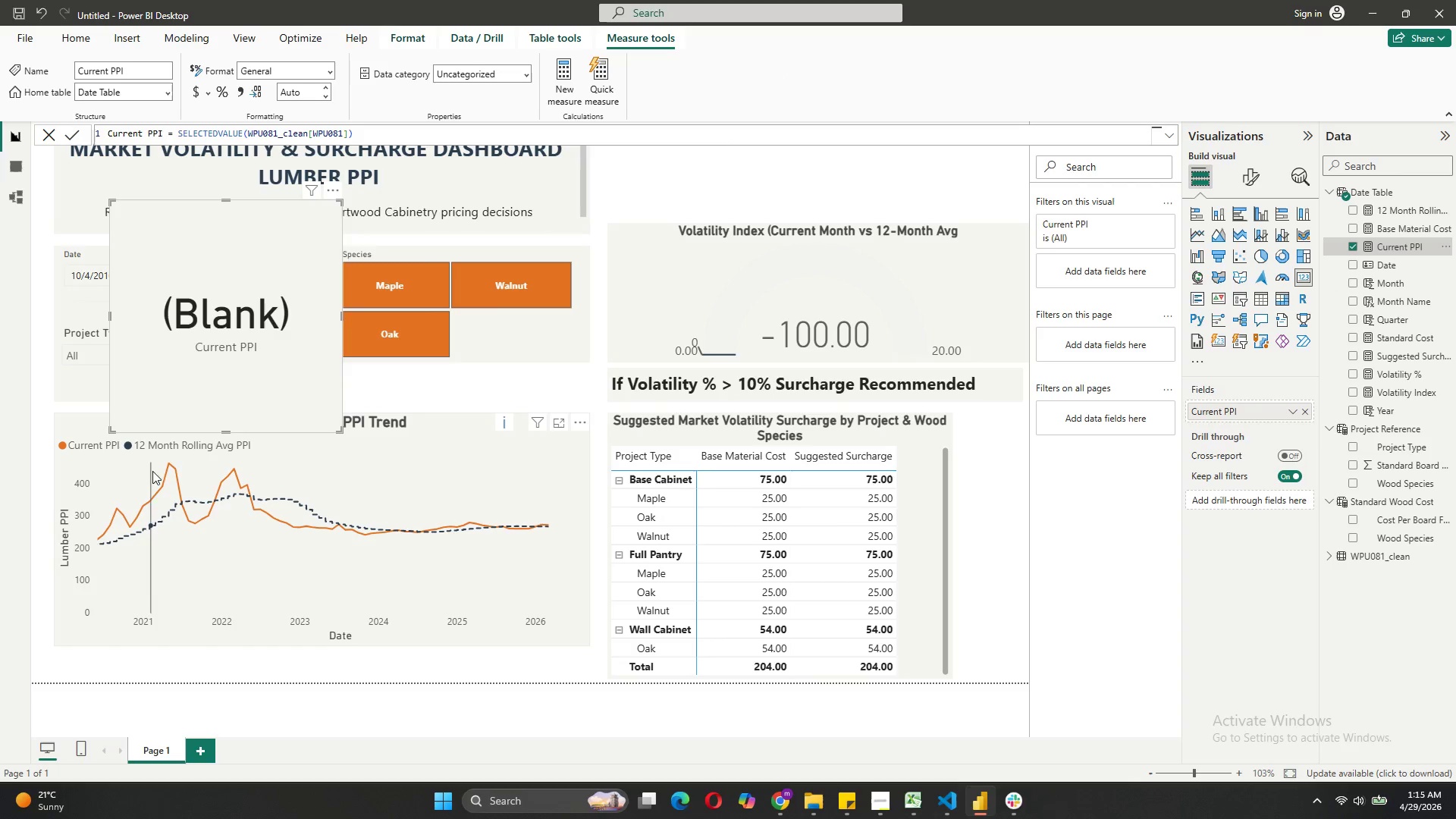 
left_click_drag(start_coordinate=[1431, 203], to_coordinate=[1258, 409])
 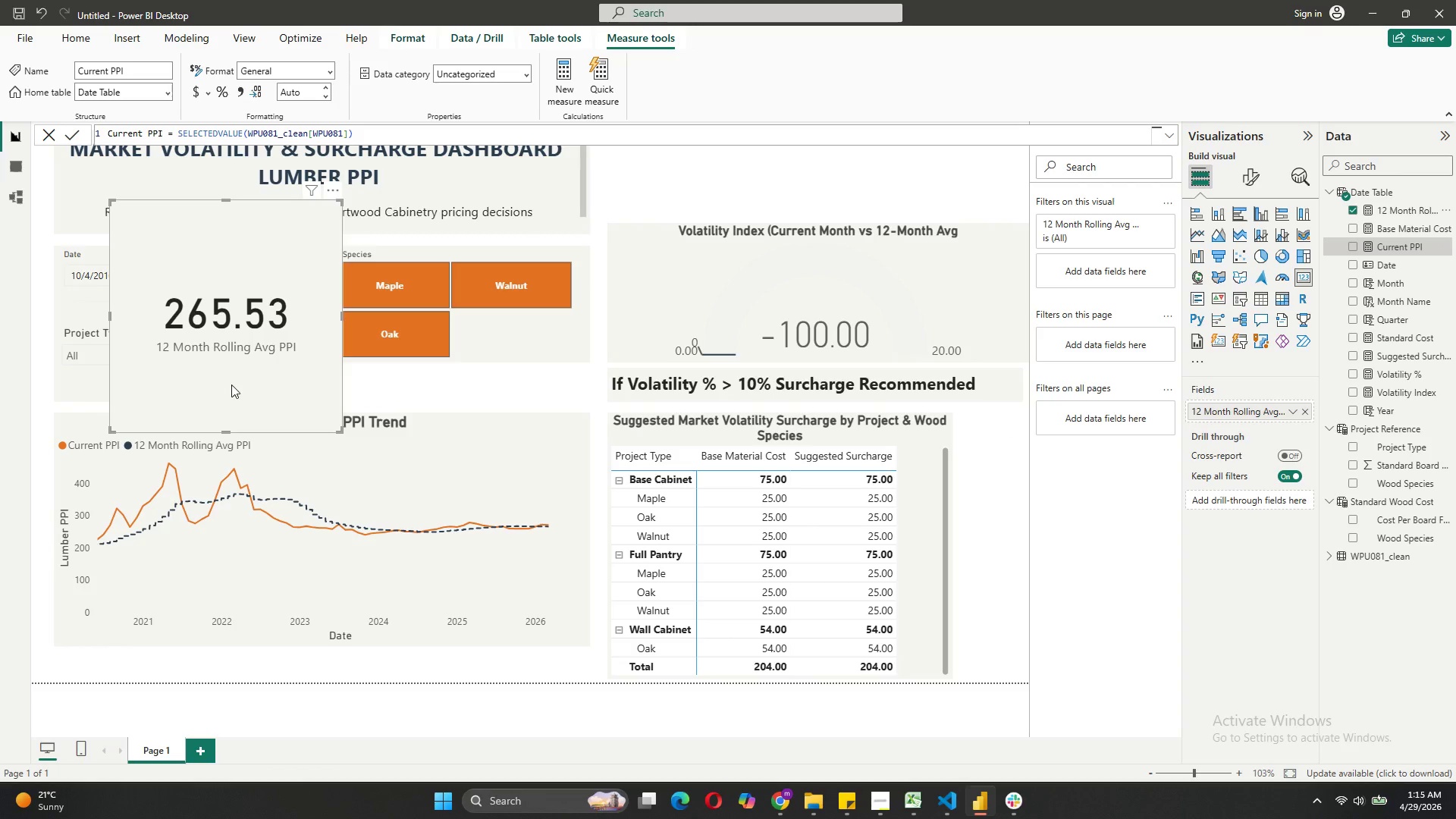 
wait(6.83)
 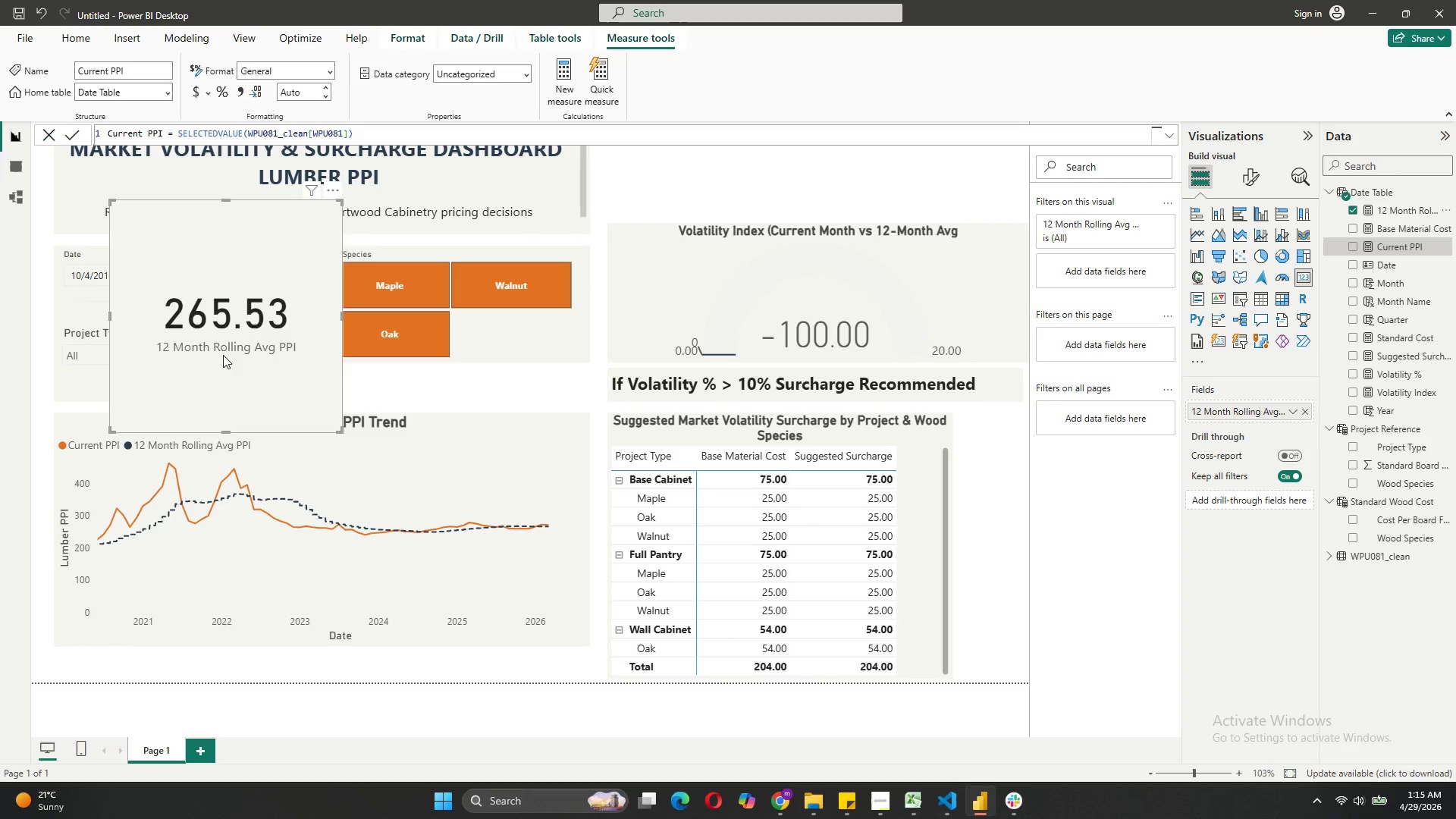 
left_click_drag(start_coordinate=[224, 431], to_coordinate=[250, 268])
 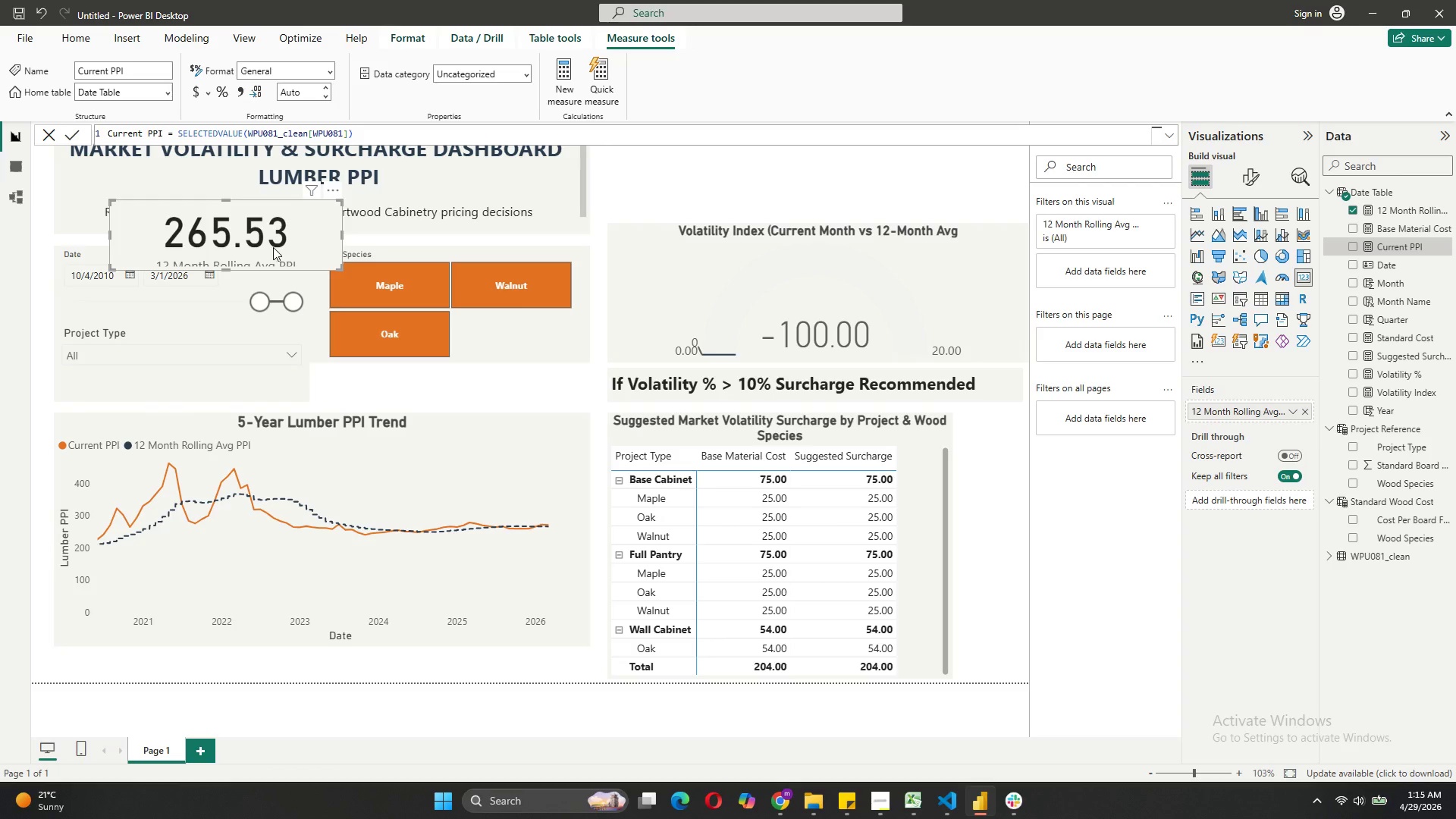 
left_click_drag(start_coordinate=[271, 247], to_coordinate=[774, 189])
 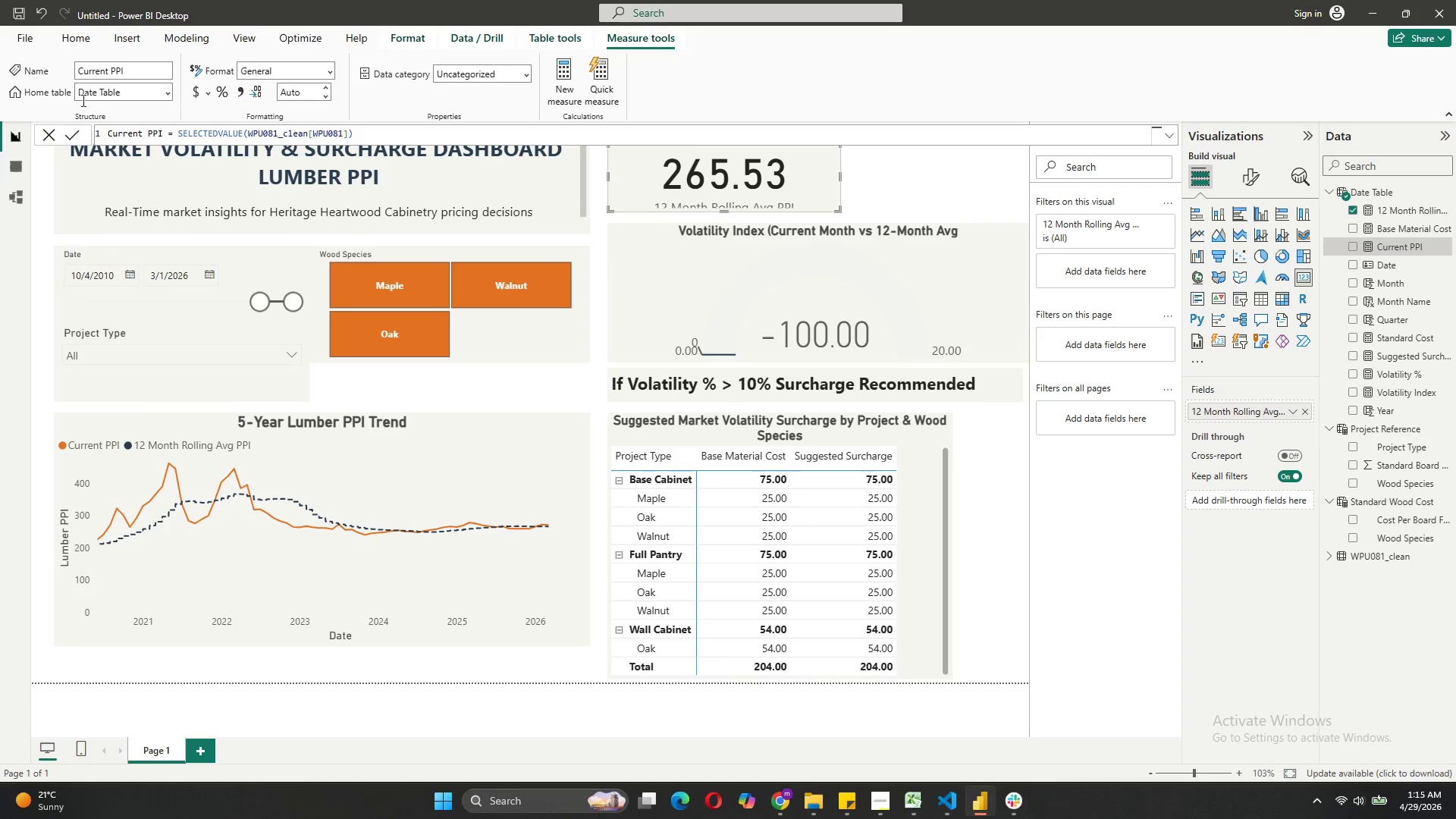 
left_click([52, 136])
 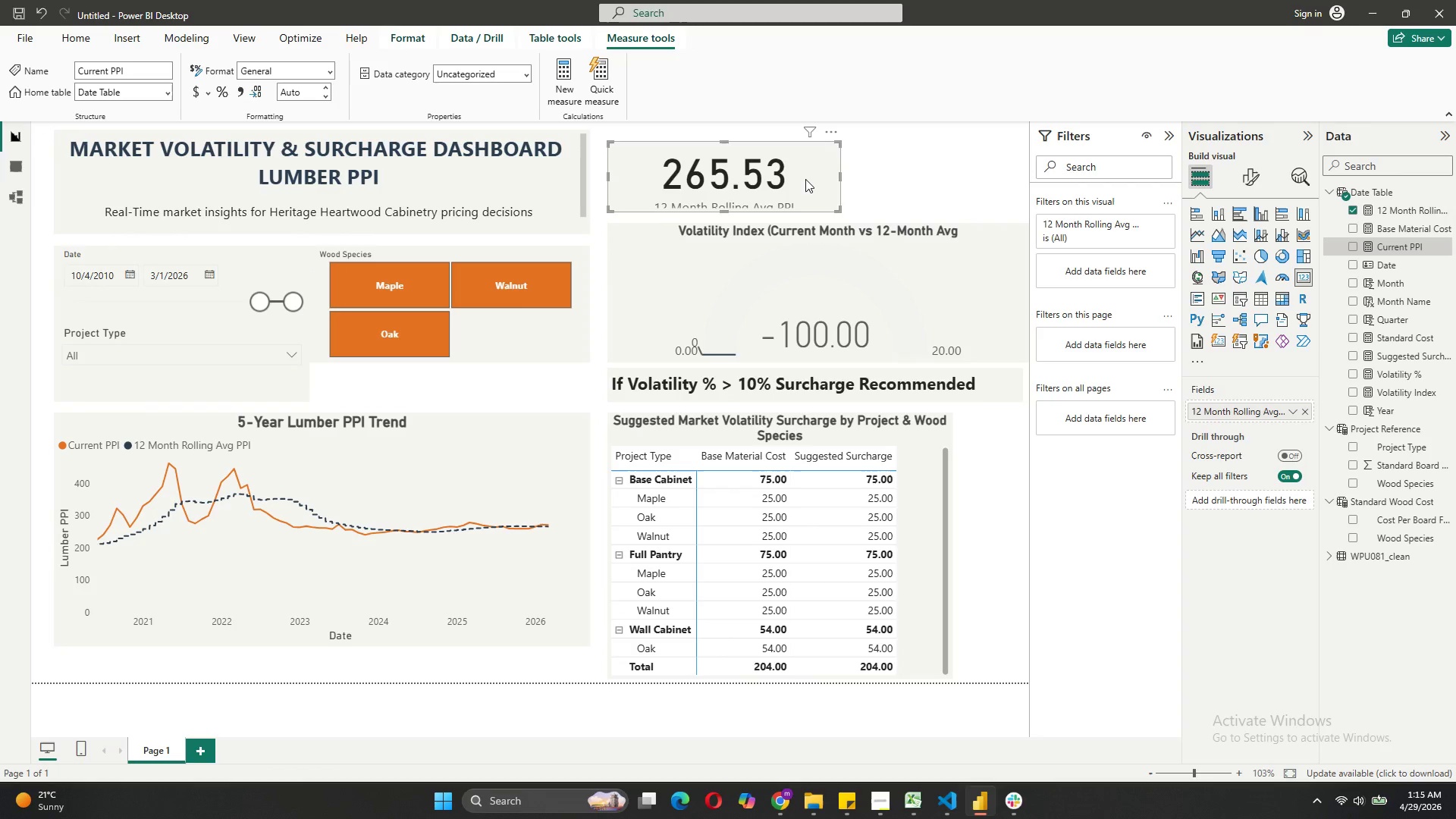 
left_click_drag(start_coordinate=[806, 178], to_coordinate=[807, 170])
 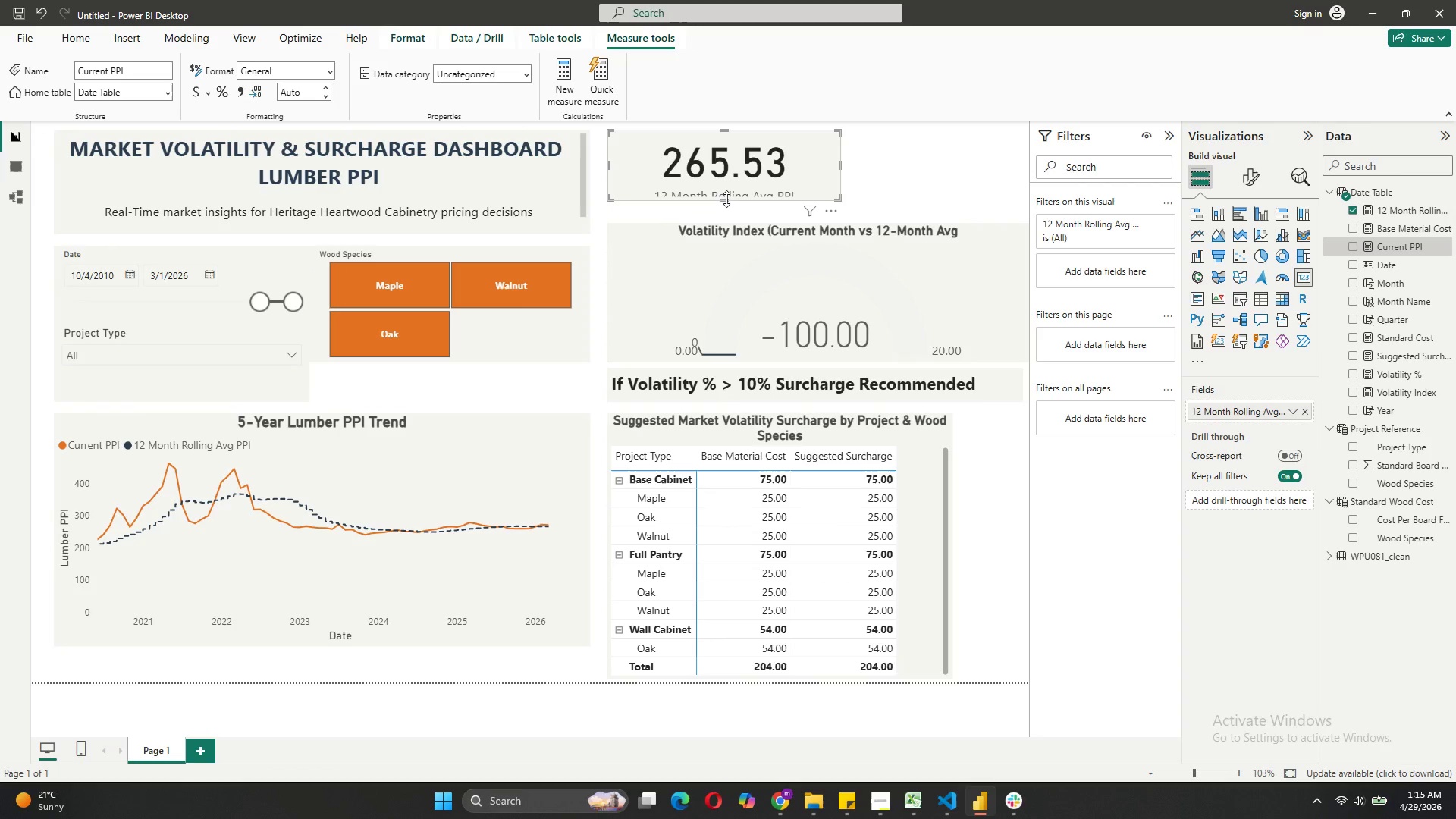 
left_click_drag(start_coordinate=[726, 199], to_coordinate=[730, 210])
 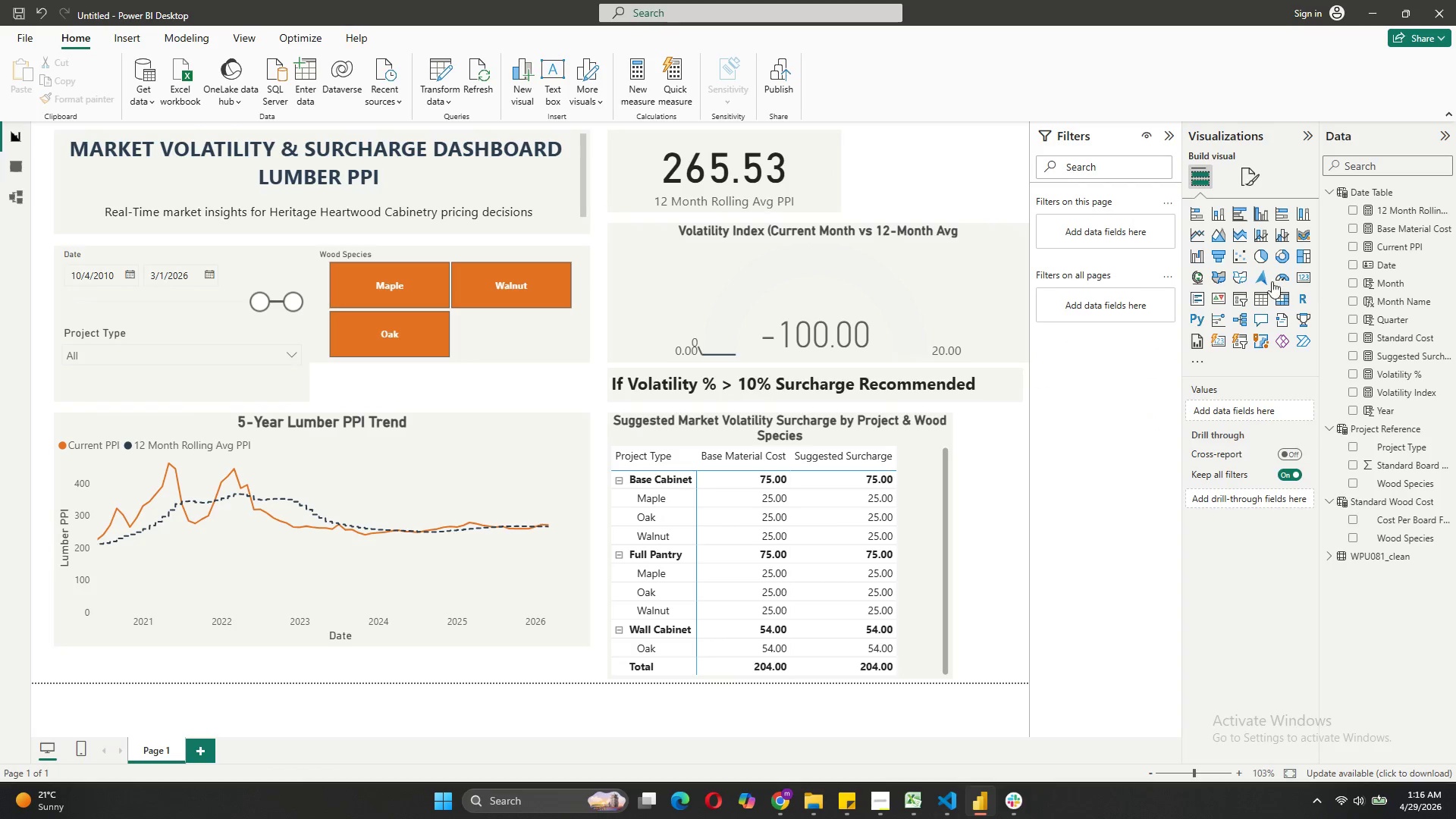 
wait(5.14)
 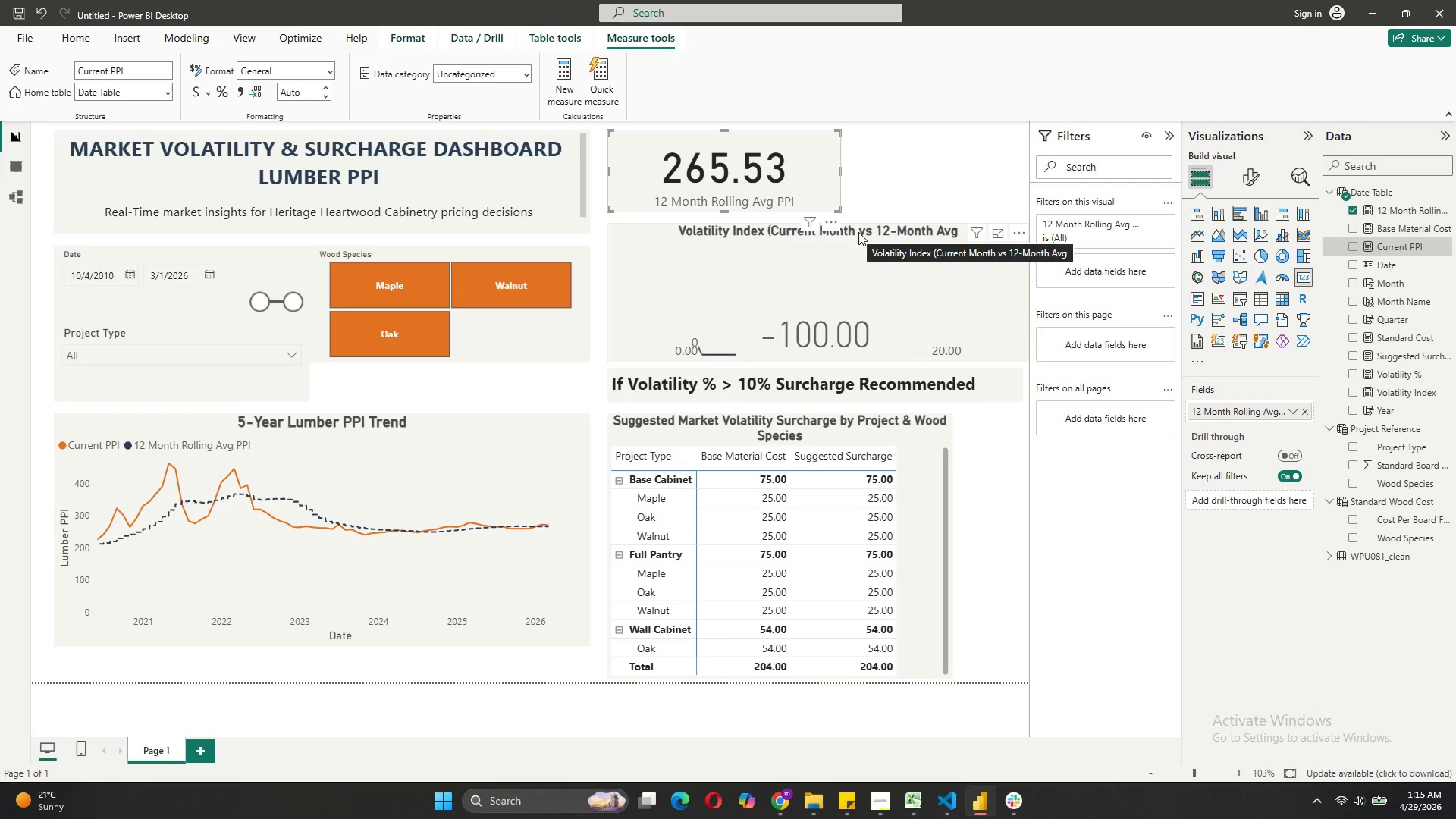 
left_click([1304, 274])
 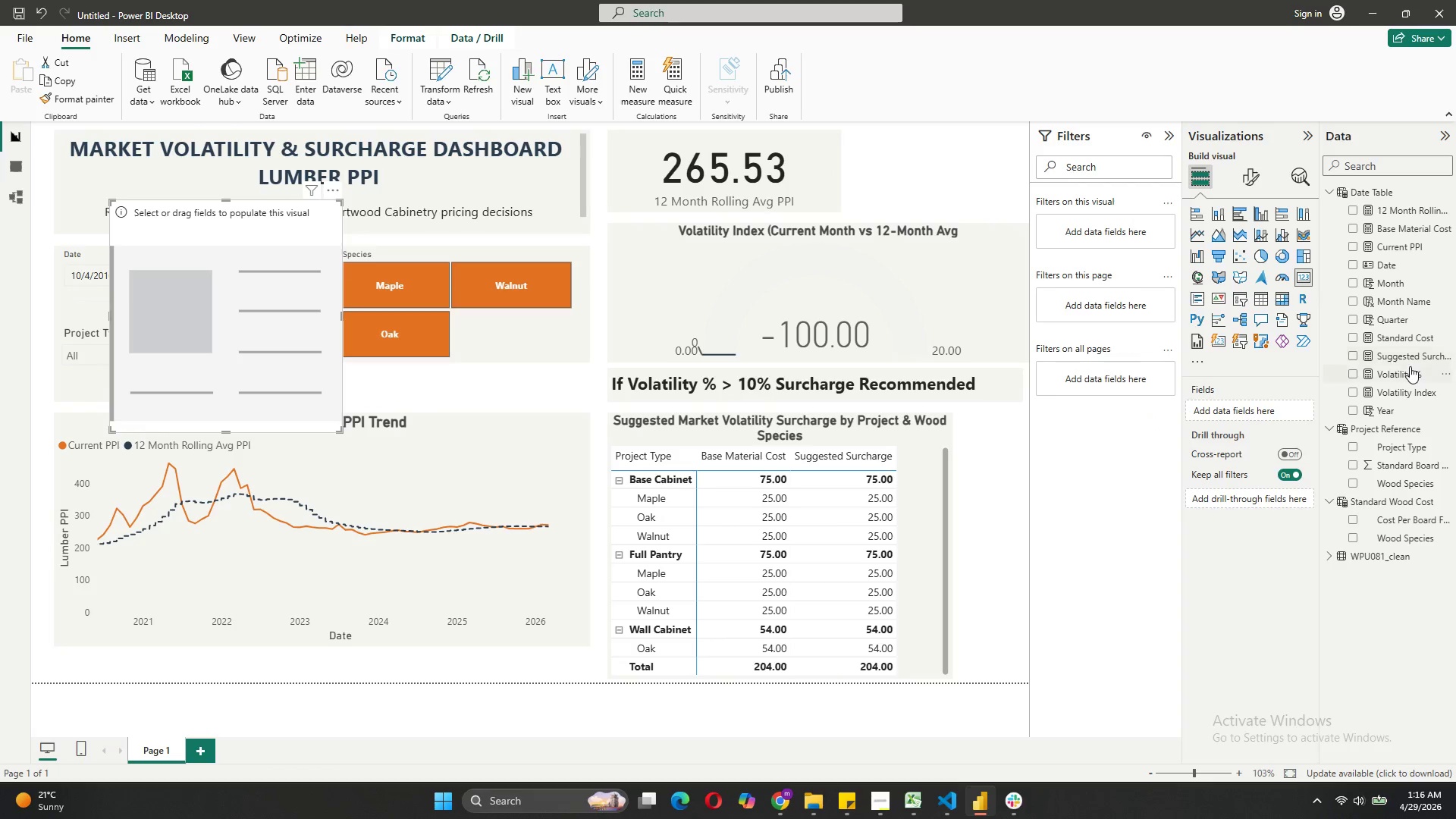 
left_click_drag(start_coordinate=[1410, 372], to_coordinate=[1264, 403])
 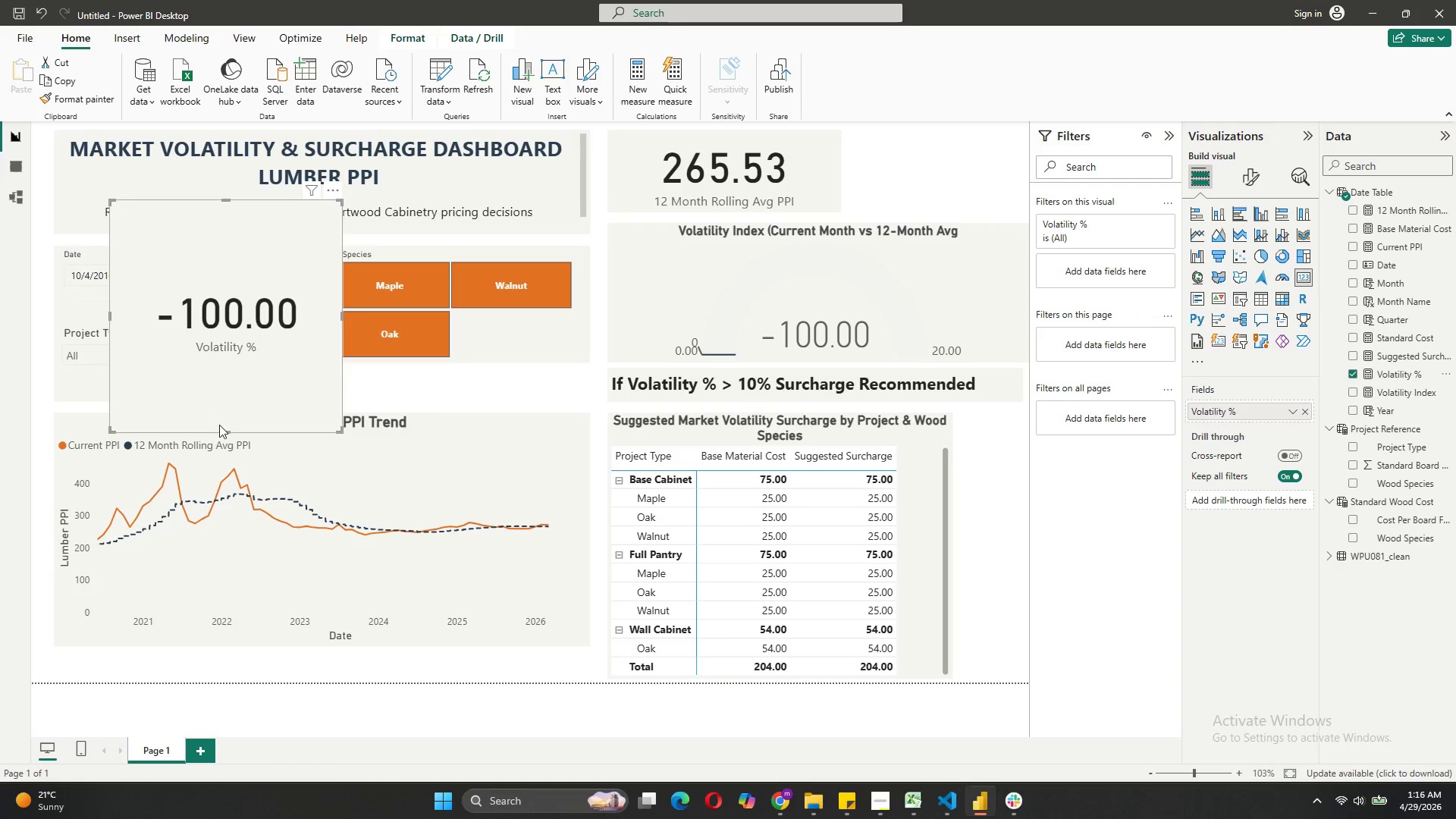 
left_click_drag(start_coordinate=[224, 431], to_coordinate=[238, 277])
 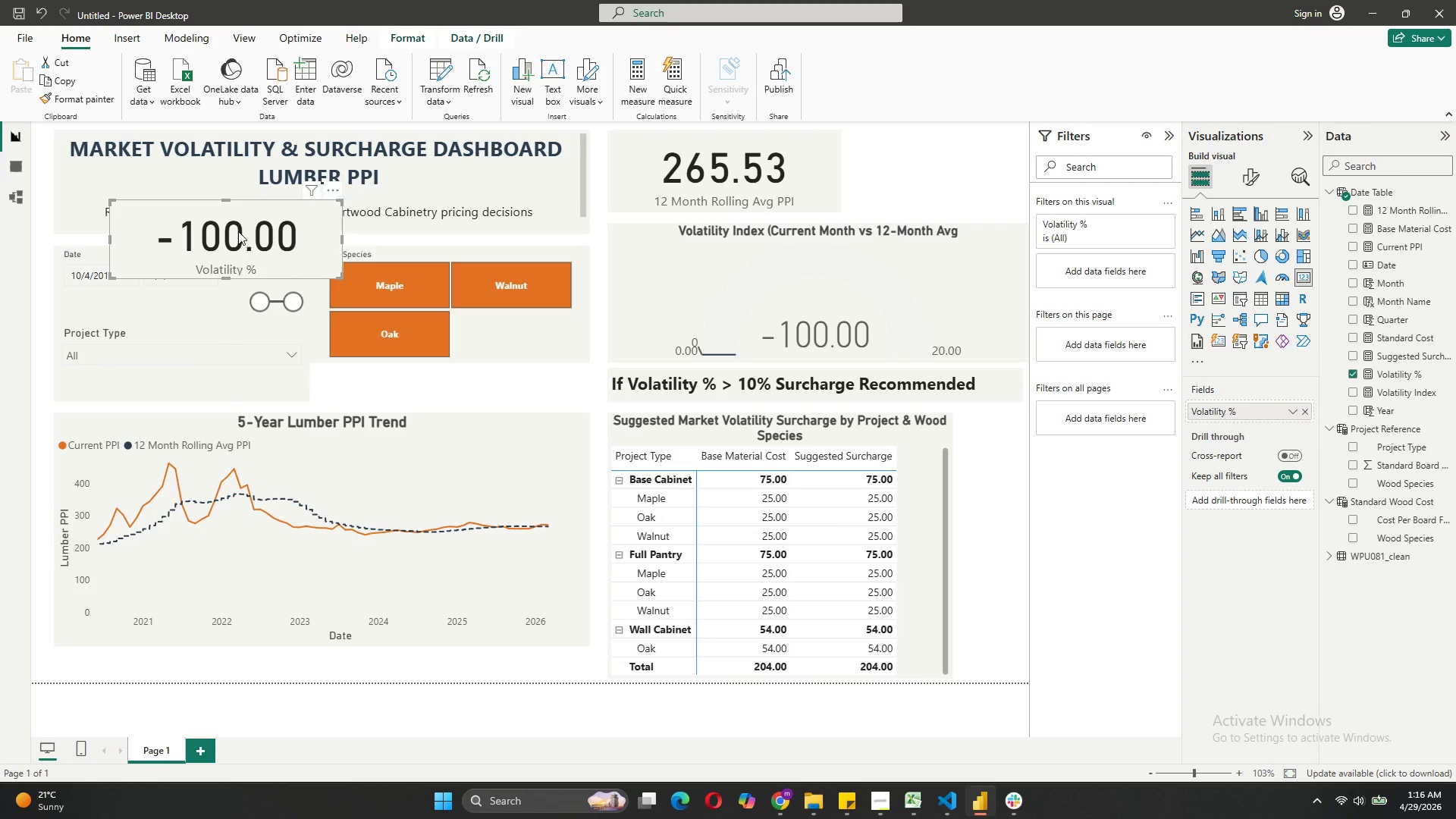 
left_click_drag(start_coordinate=[238, 231], to_coordinate=[946, 168])
 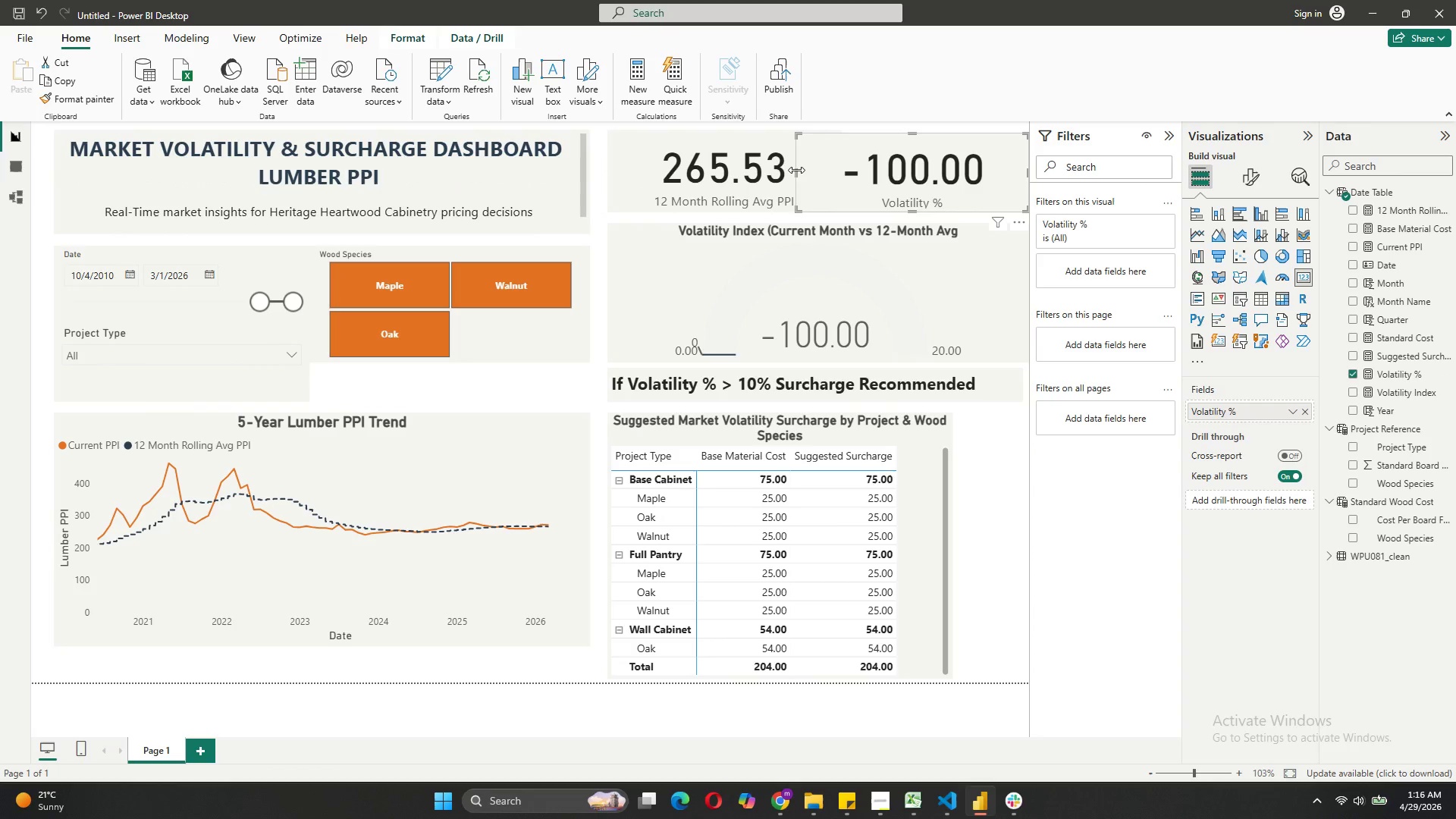 
left_click_drag(start_coordinate=[796, 170], to_coordinate=[849, 174])
 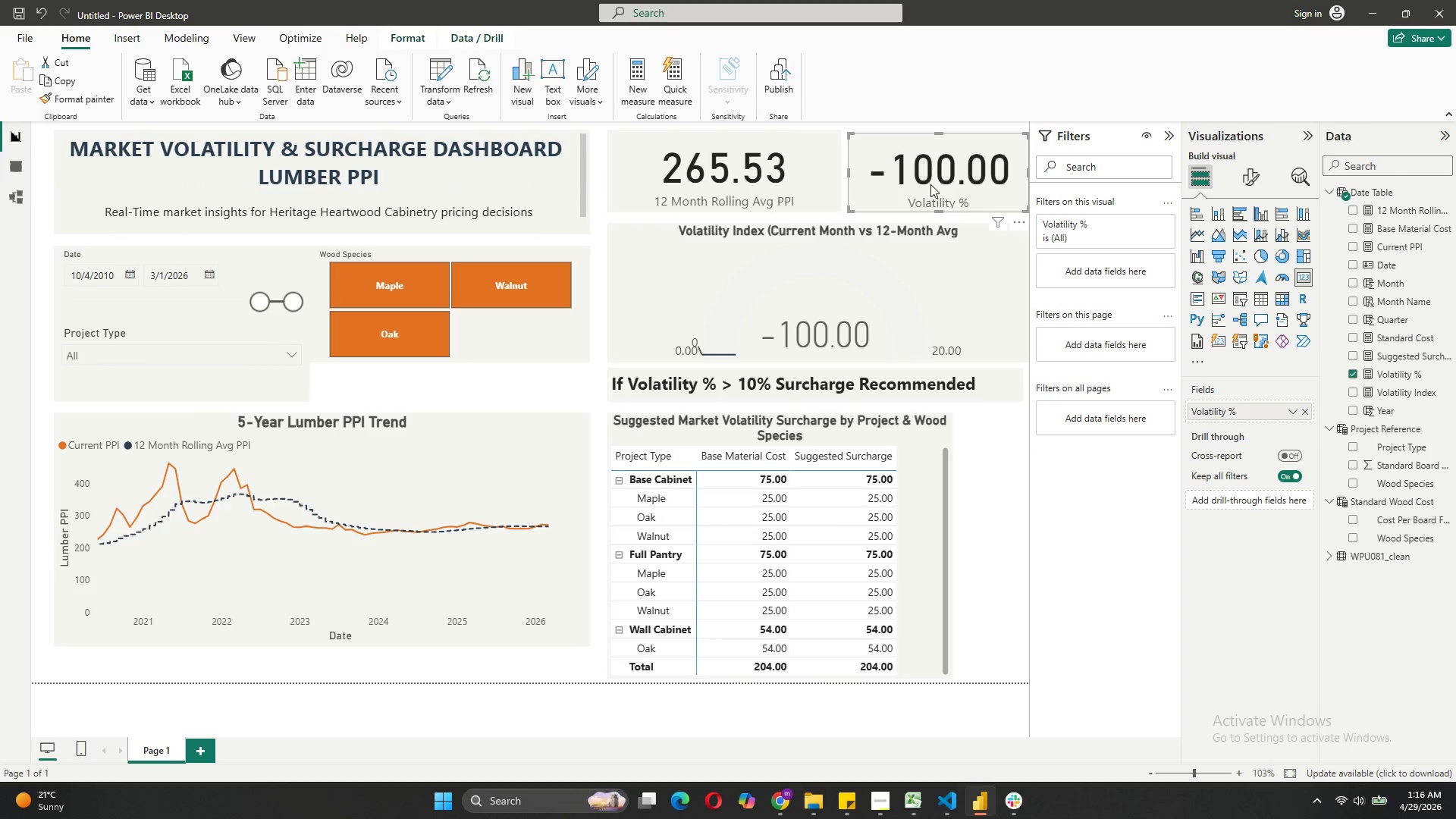 
left_click_drag(start_coordinate=[930, 184], to_coordinate=[932, 179])
 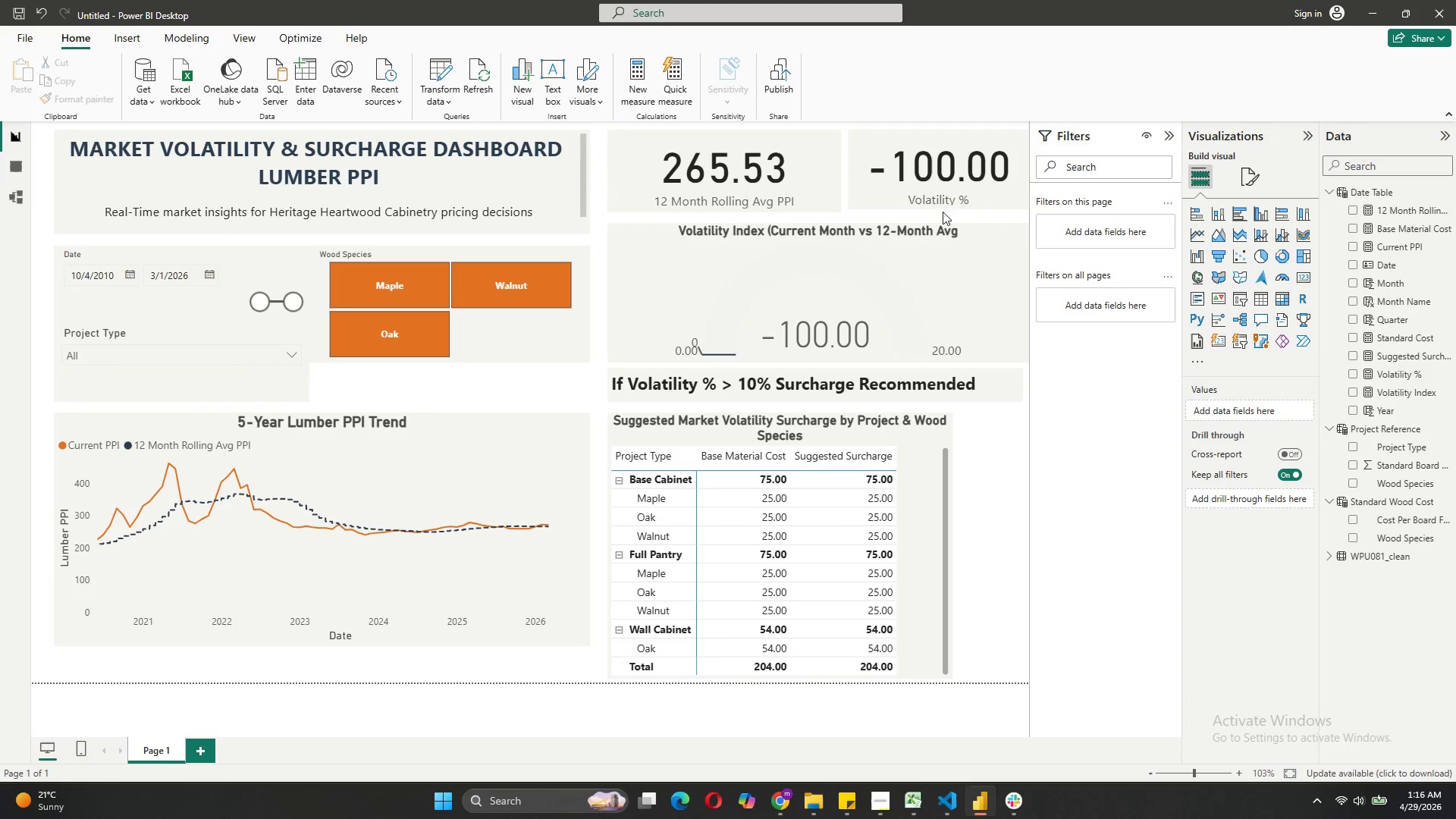 
left_click([959, 187])
 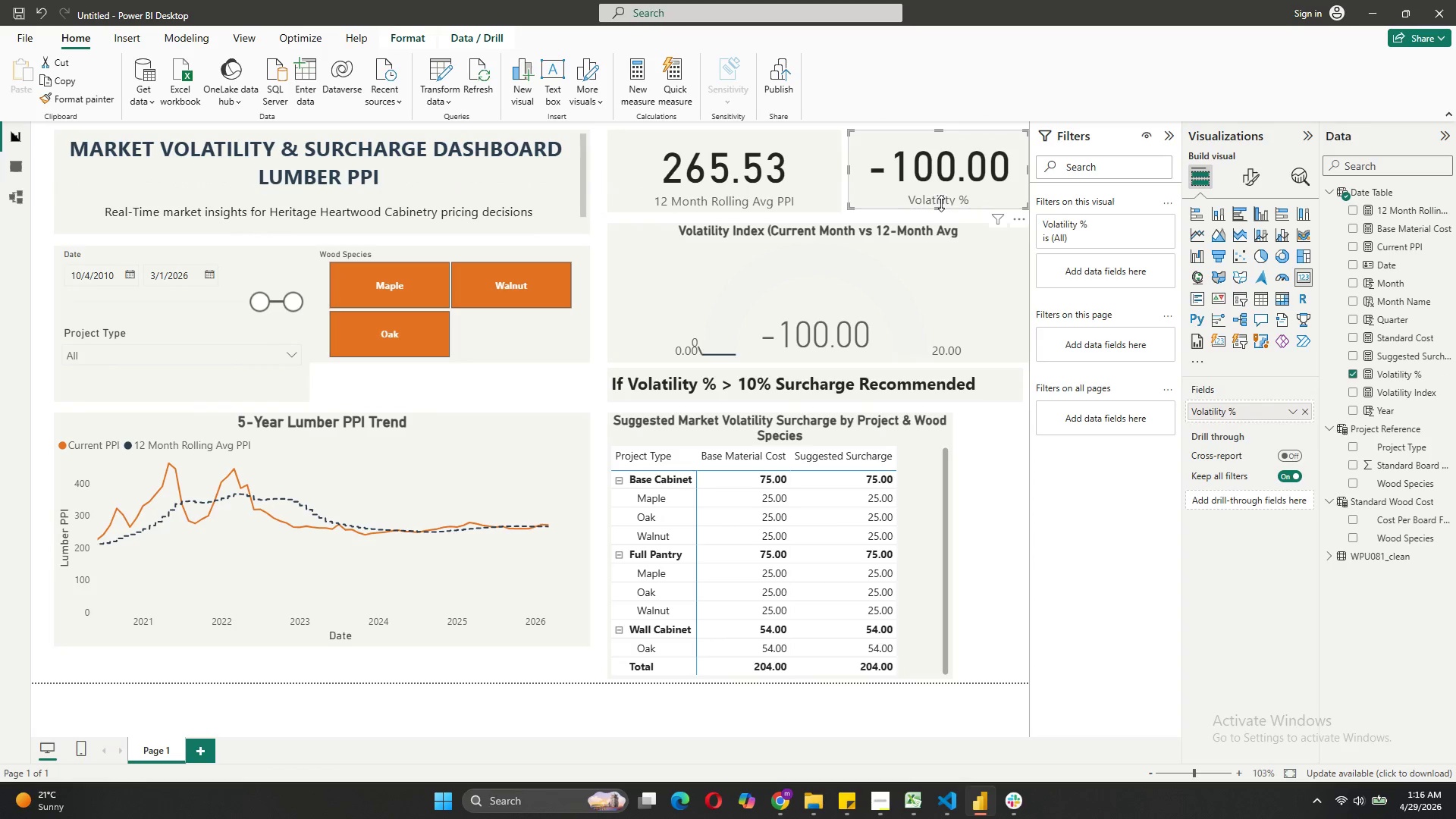 
left_click_drag(start_coordinate=[941, 205], to_coordinate=[941, 210])
 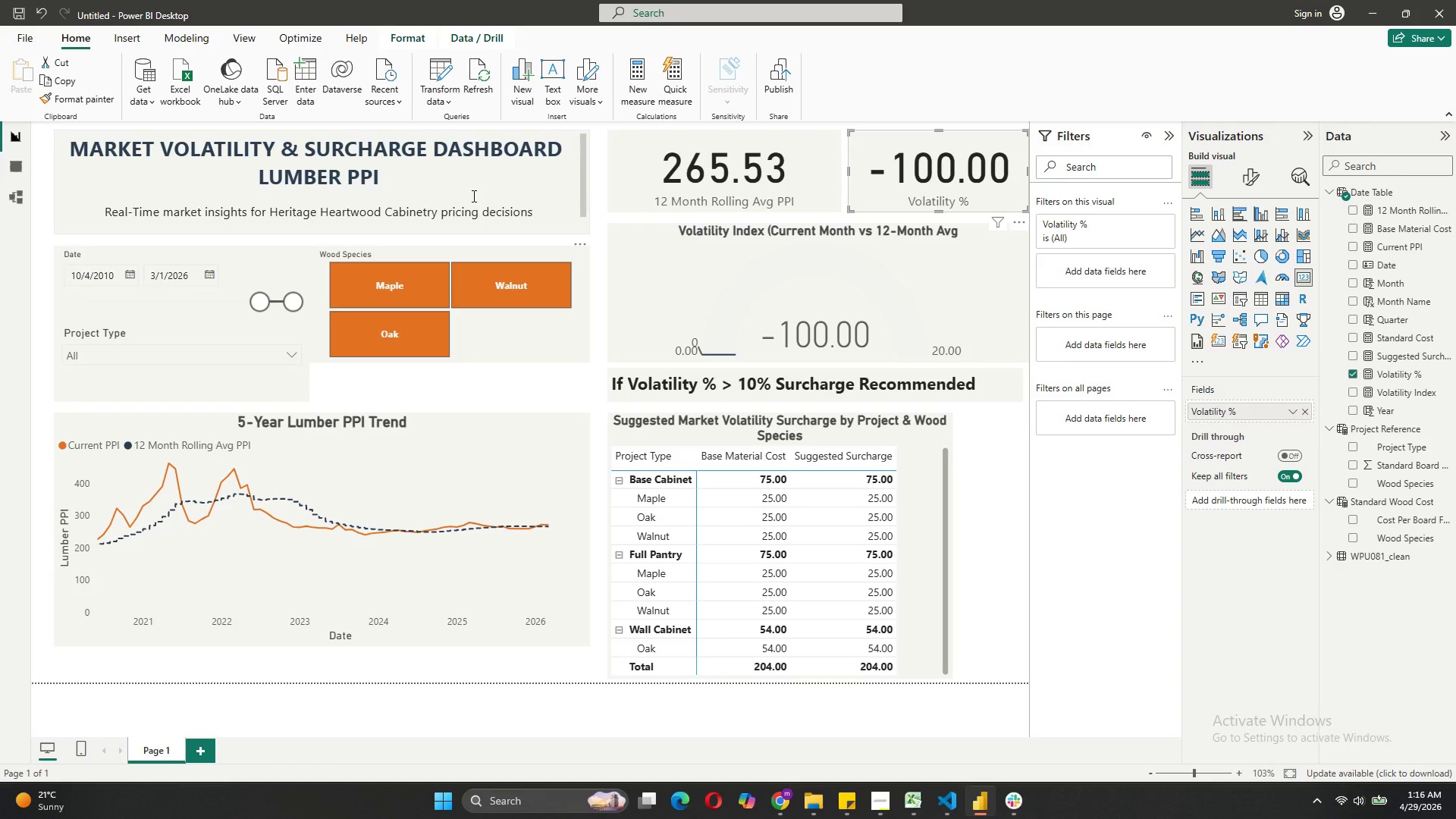 
wait(10.14)
 